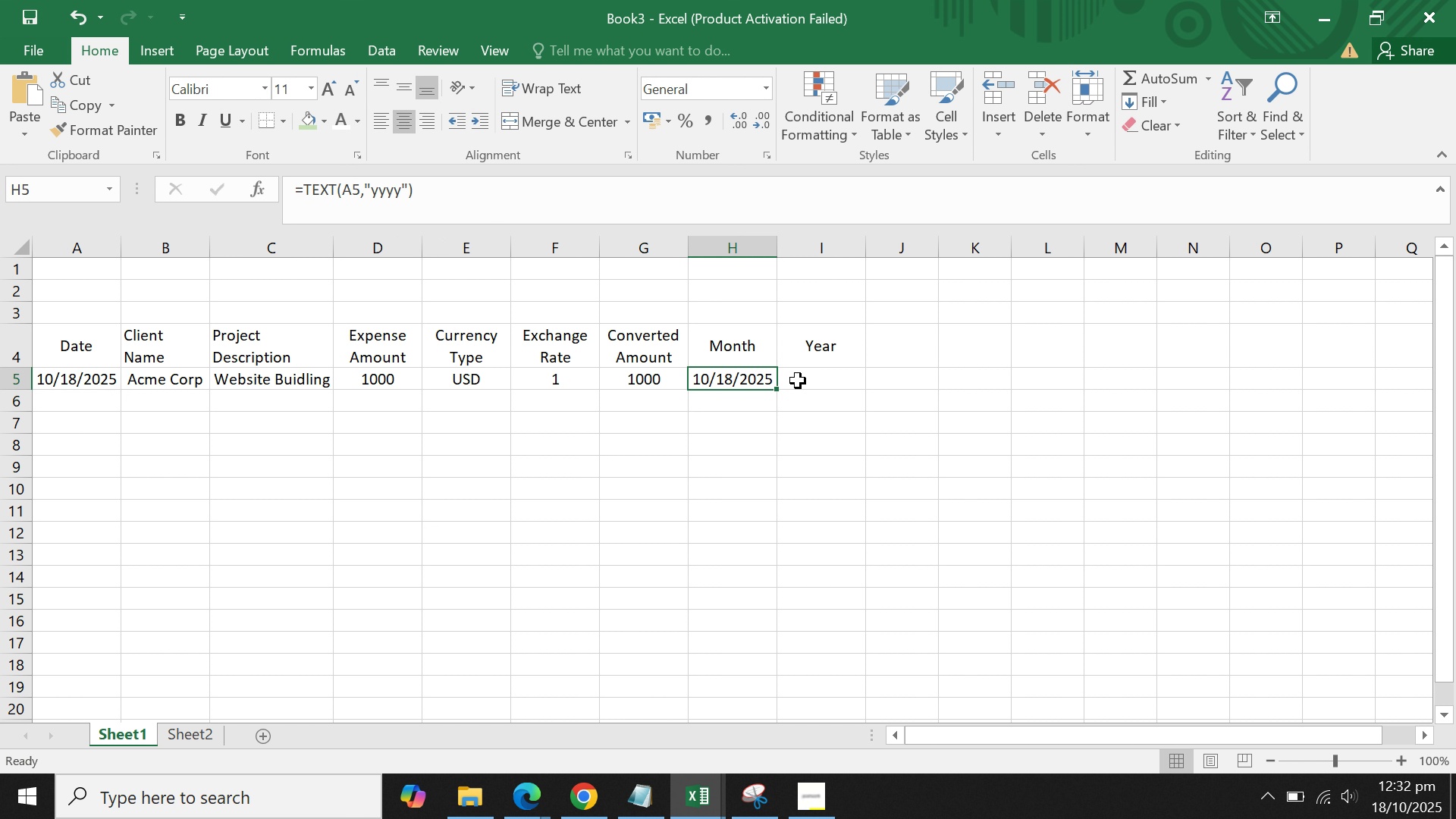 
key(Control+C)
 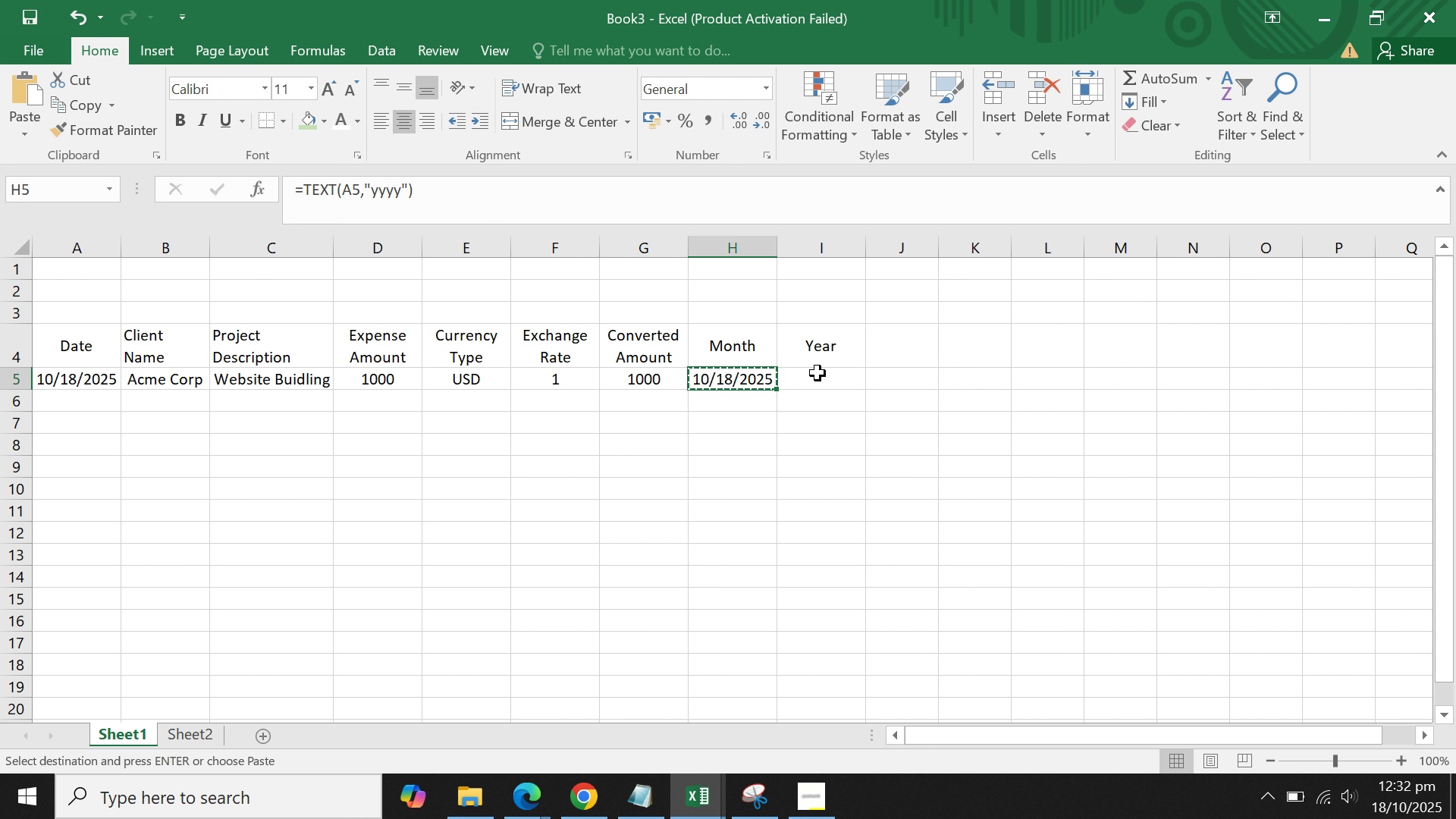 
left_click([817, 373])
 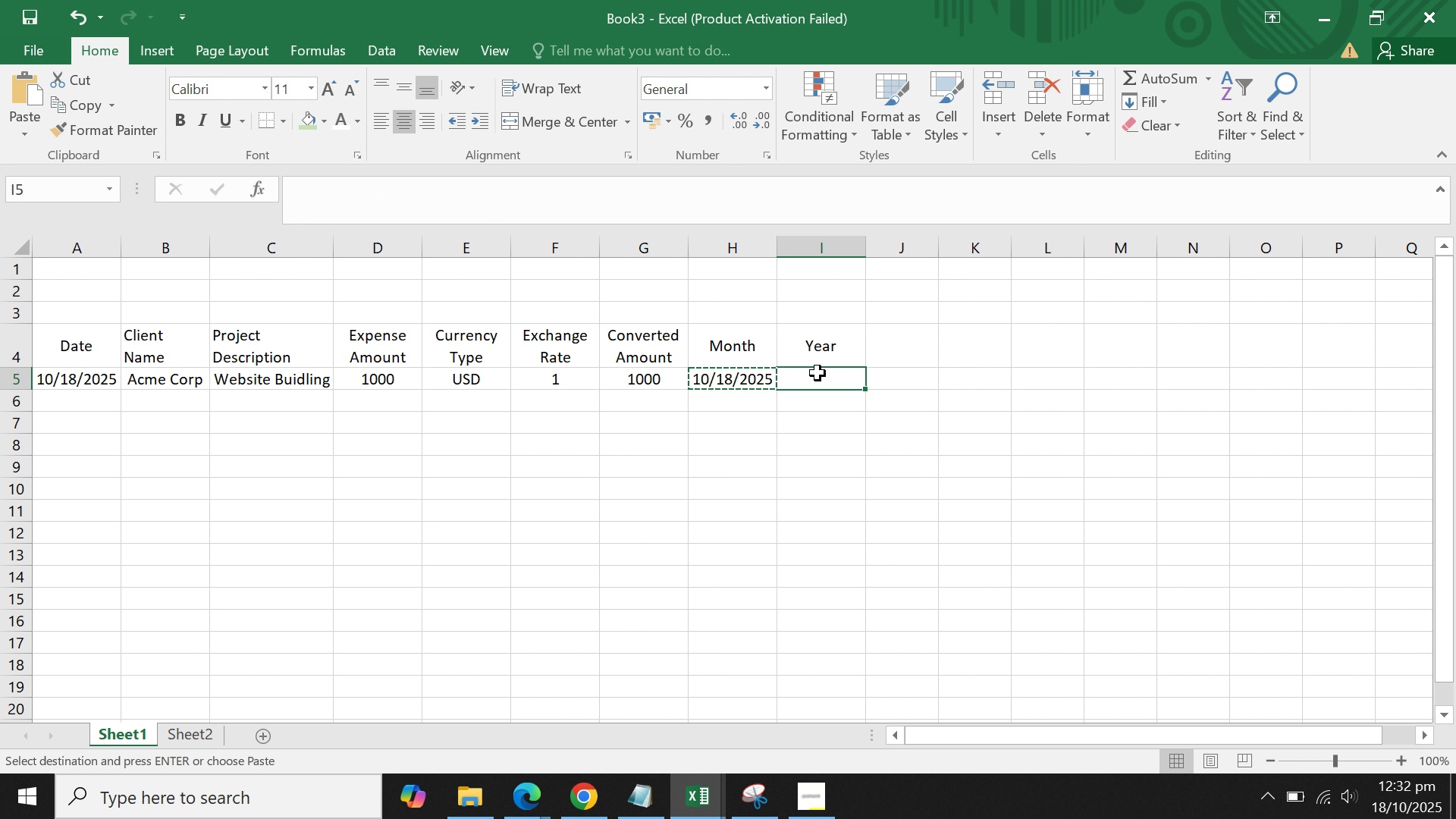 
key(Control+V)
 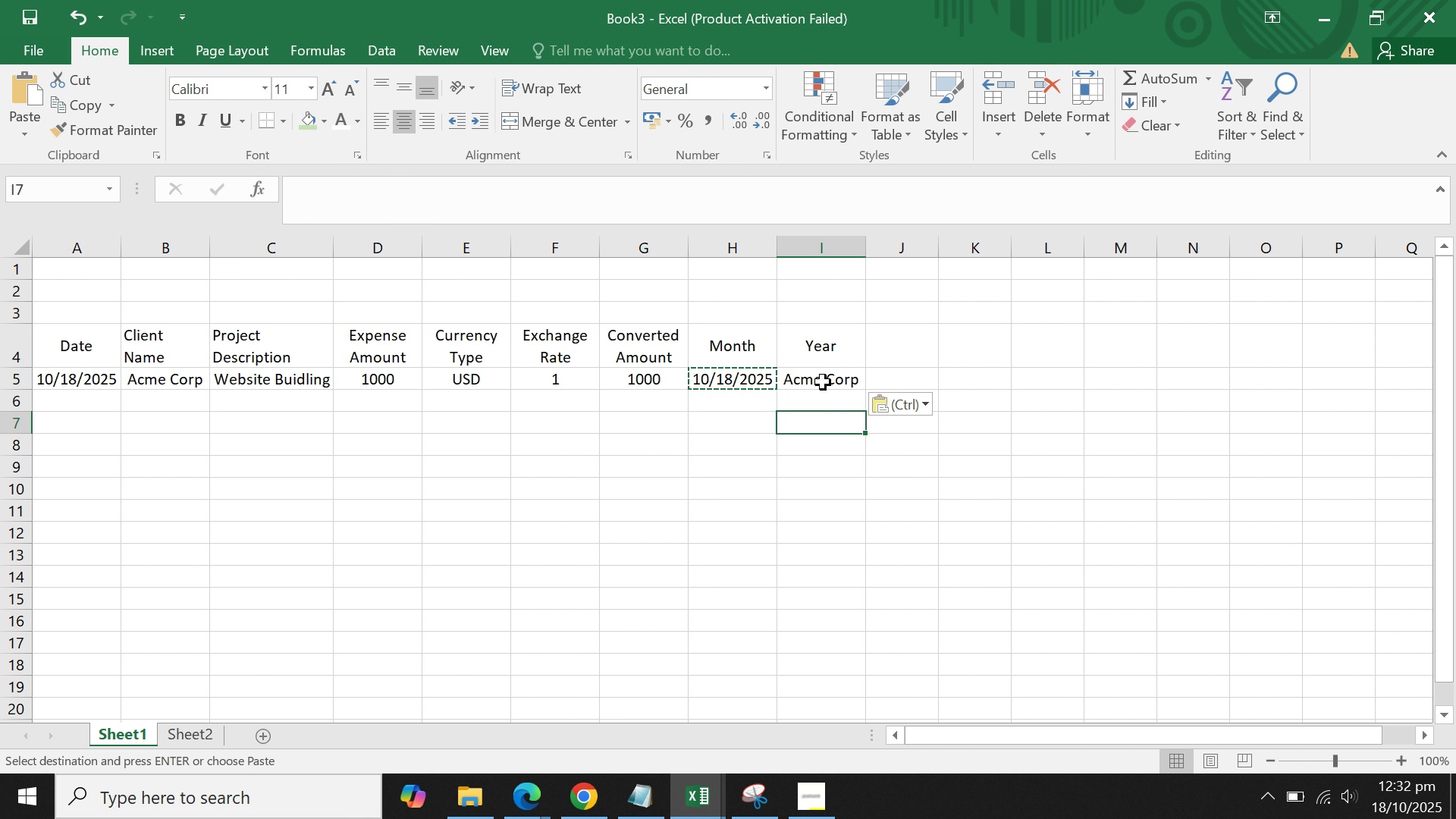 
double_click([823, 378])
 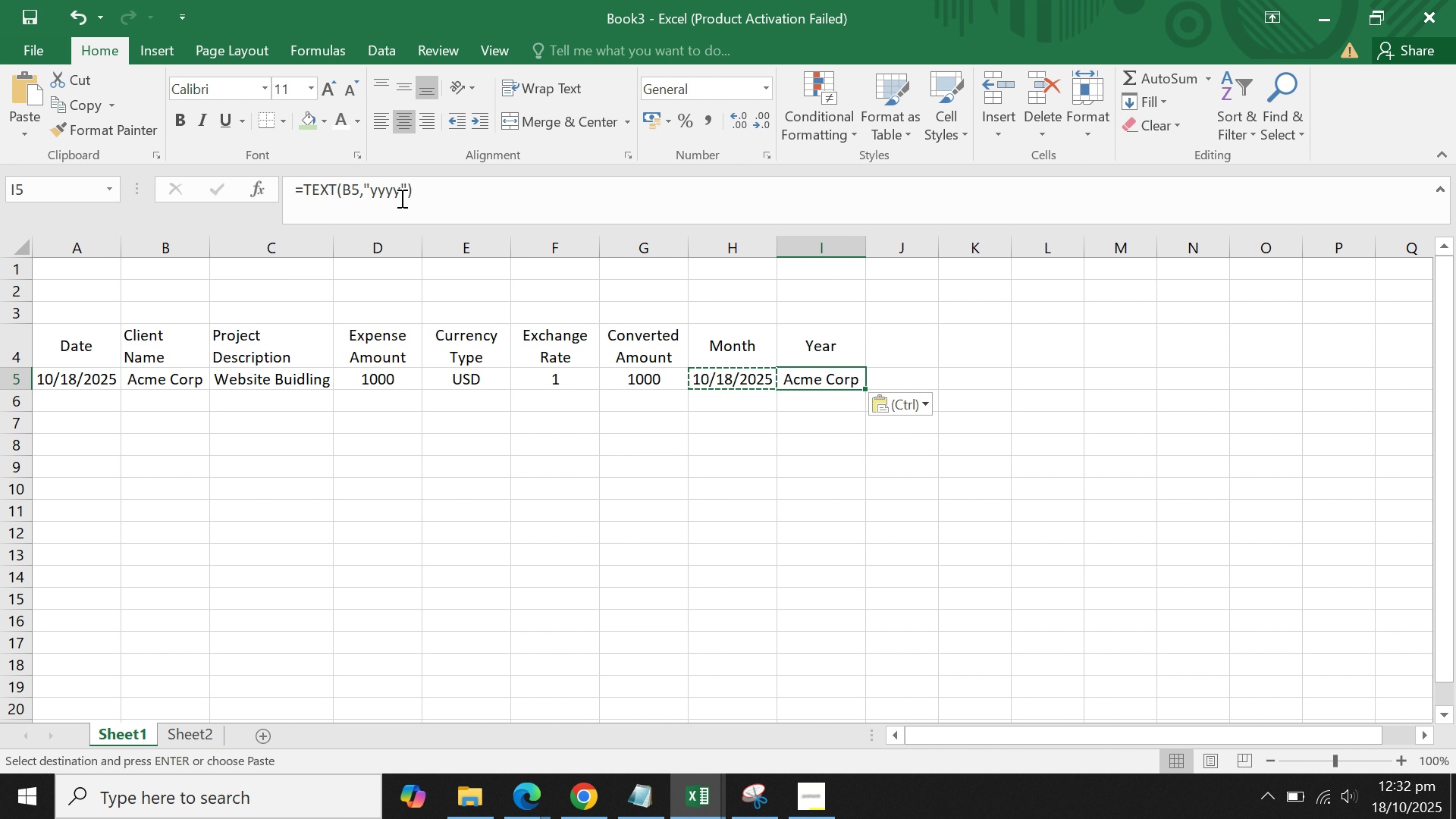 
left_click([400, 195])
 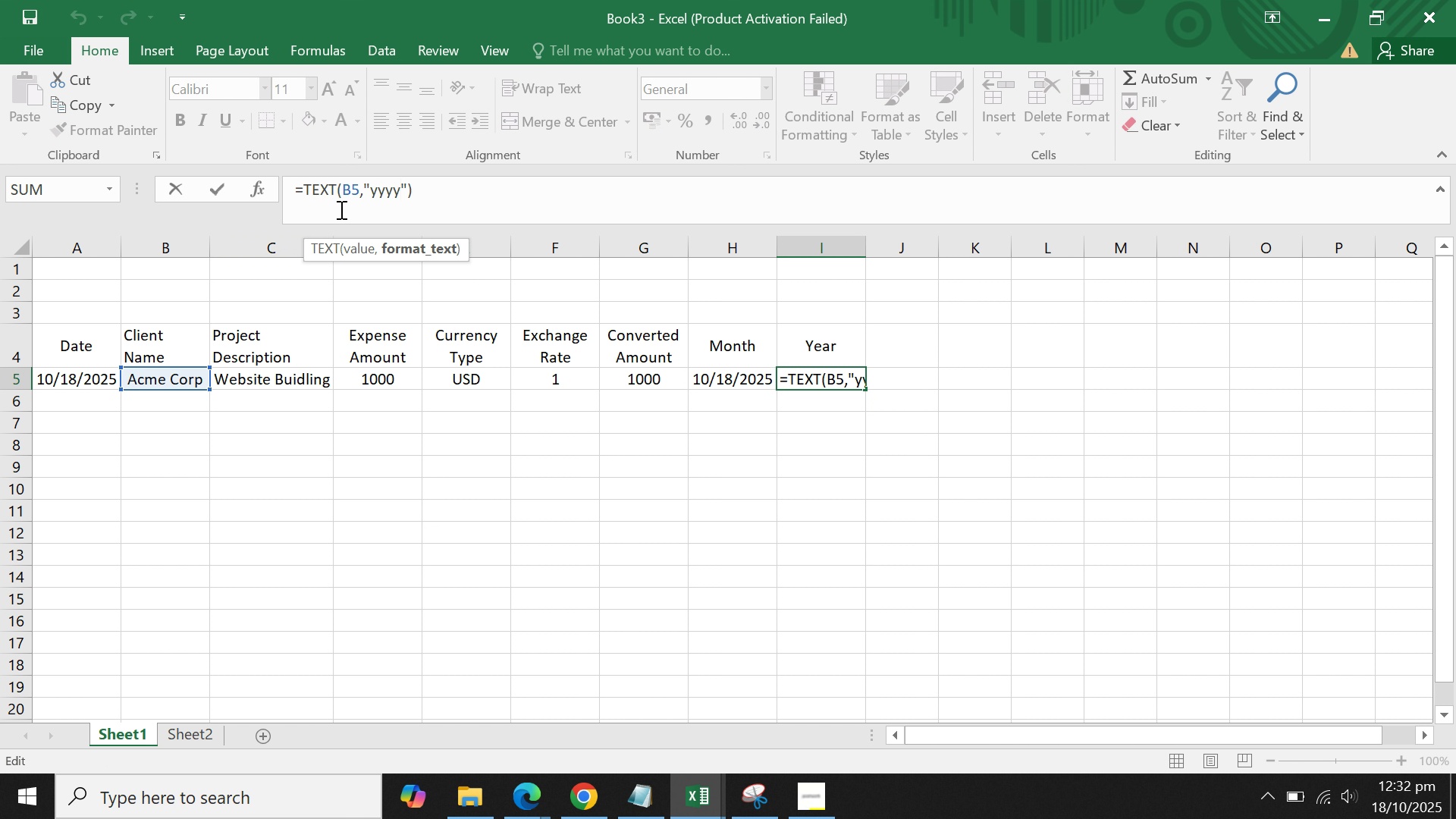 
left_click([355, 188])
 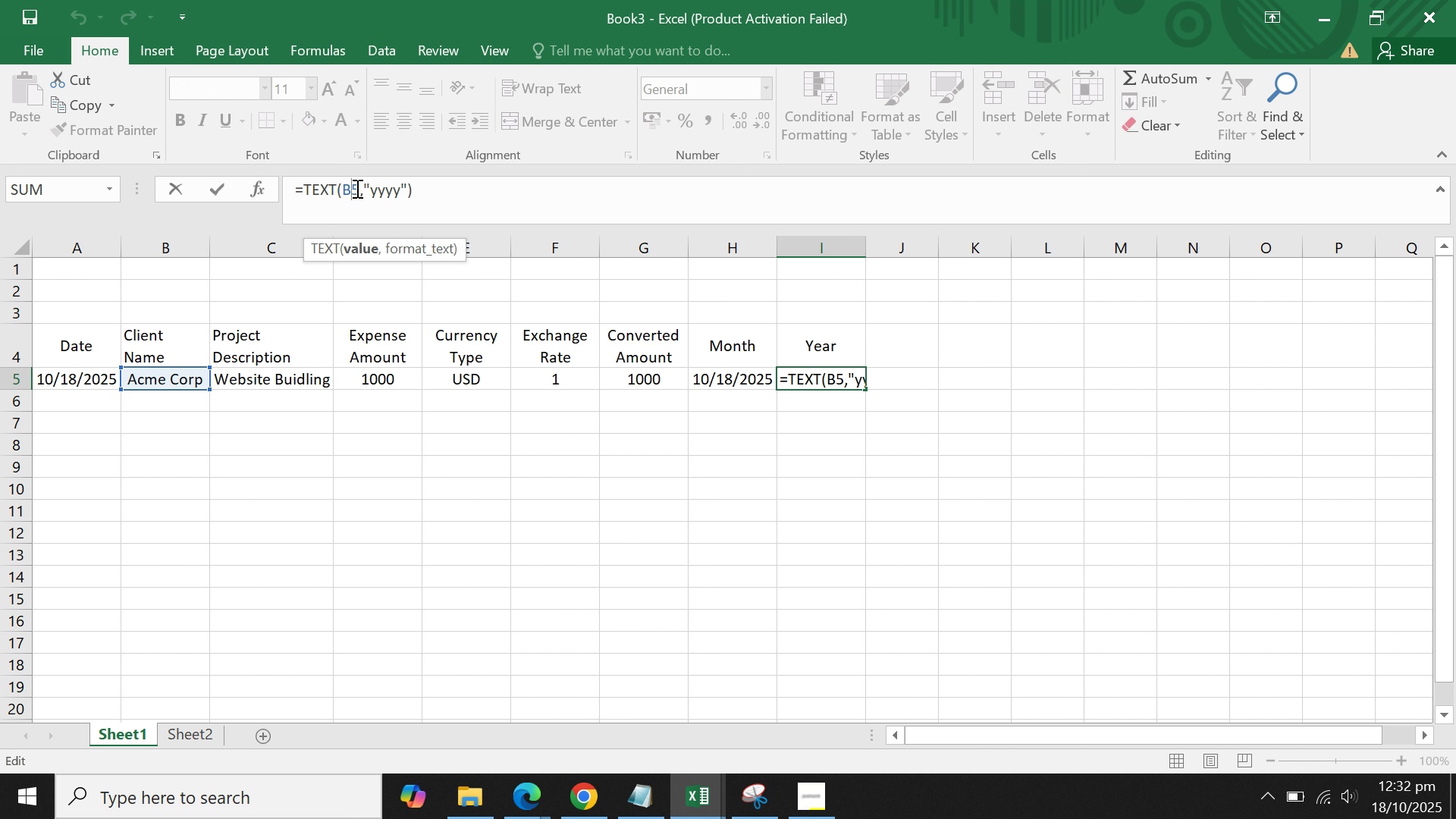 
key(Backspace)
 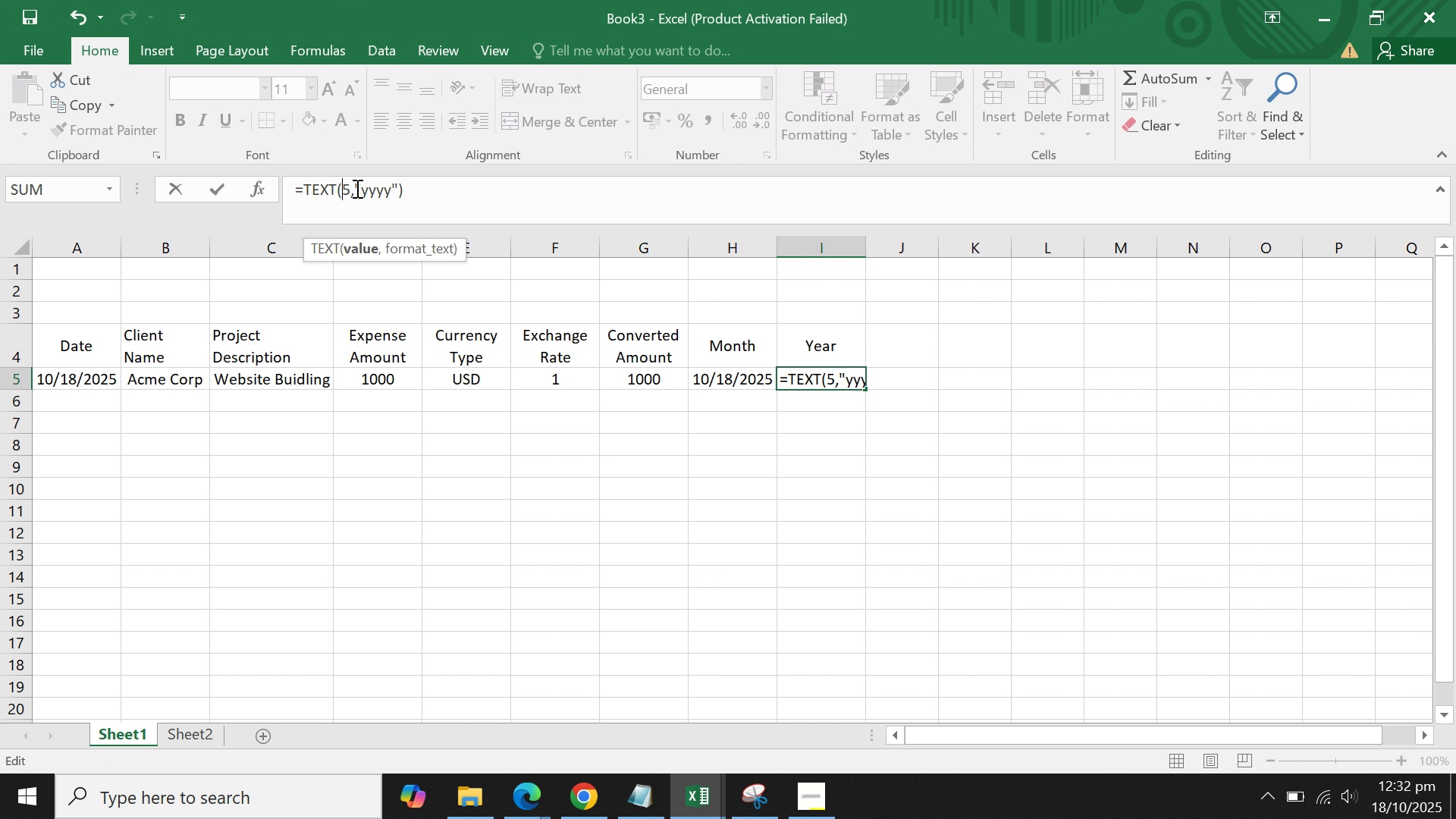 
key(A)
 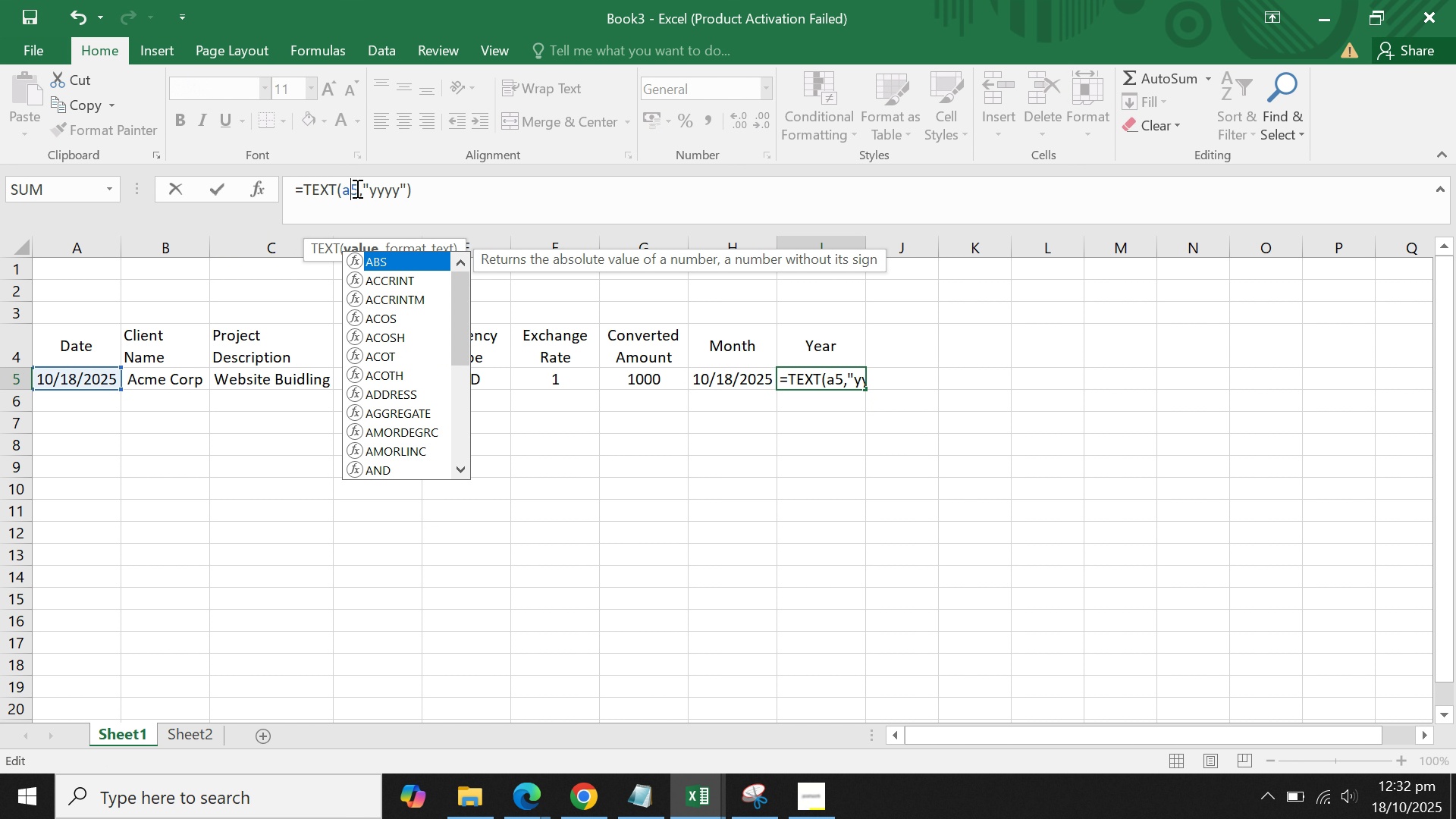 
key(Enter)
 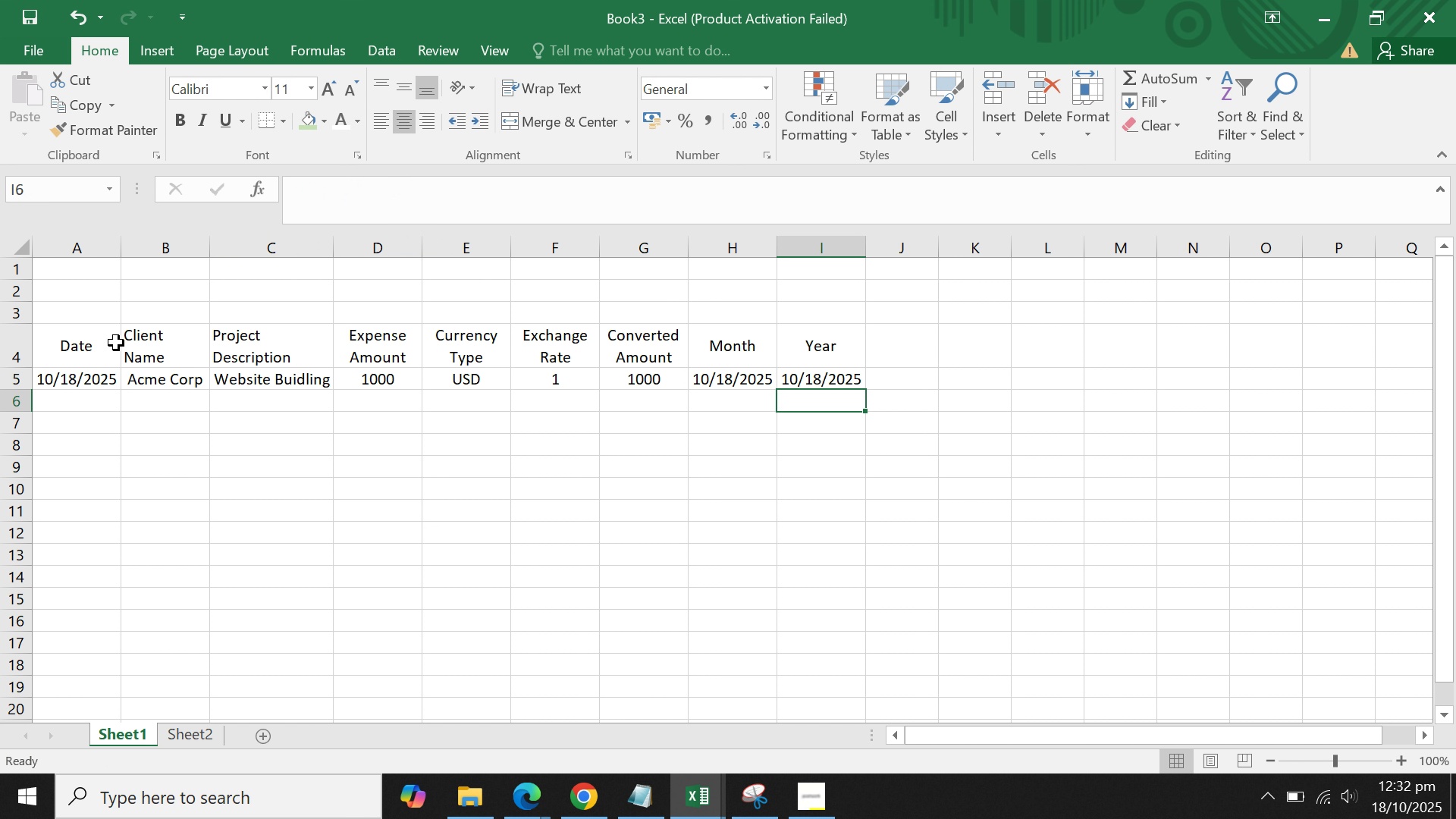 
double_click([79, 377])
 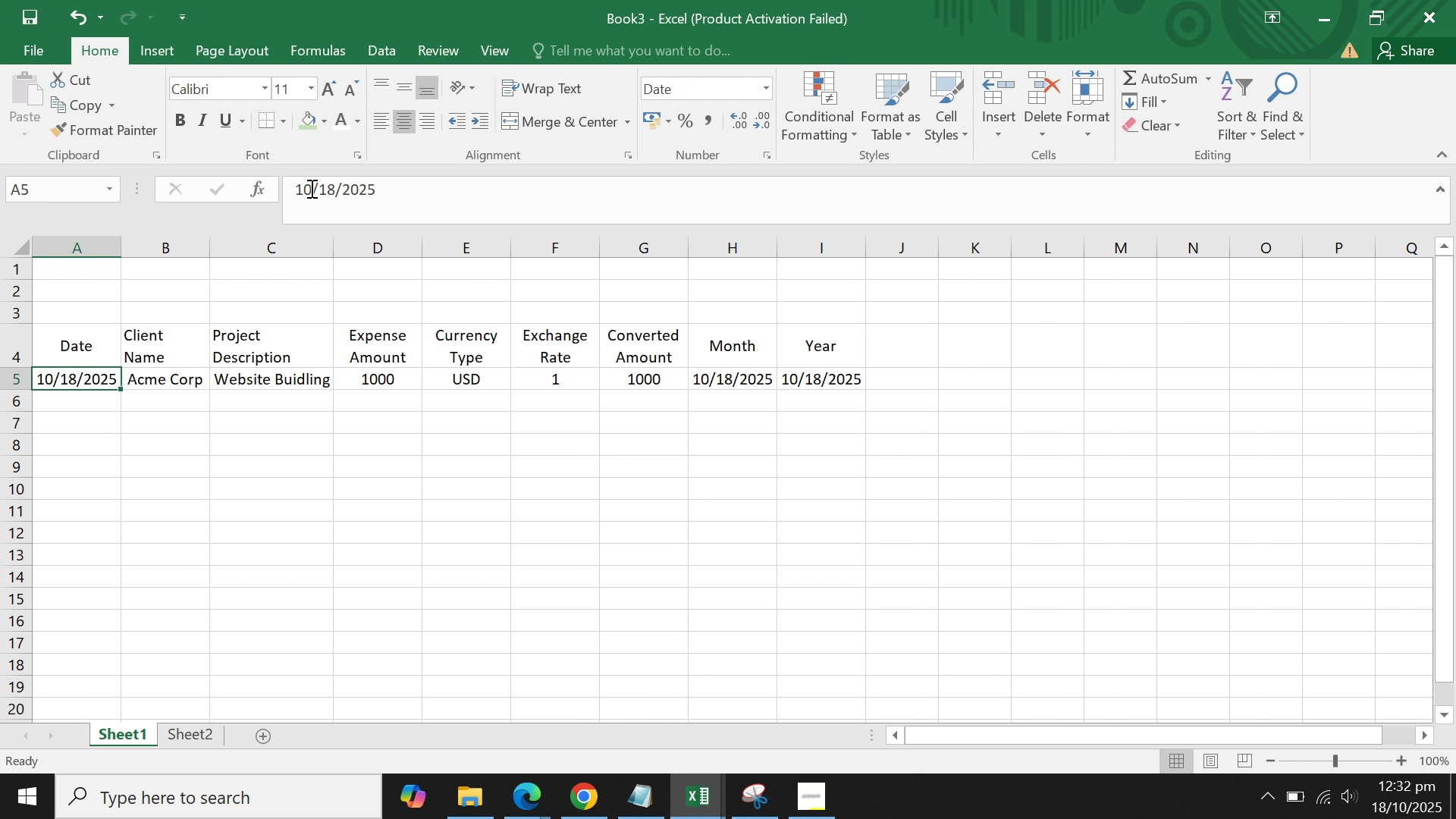 
left_click([311, 189])
 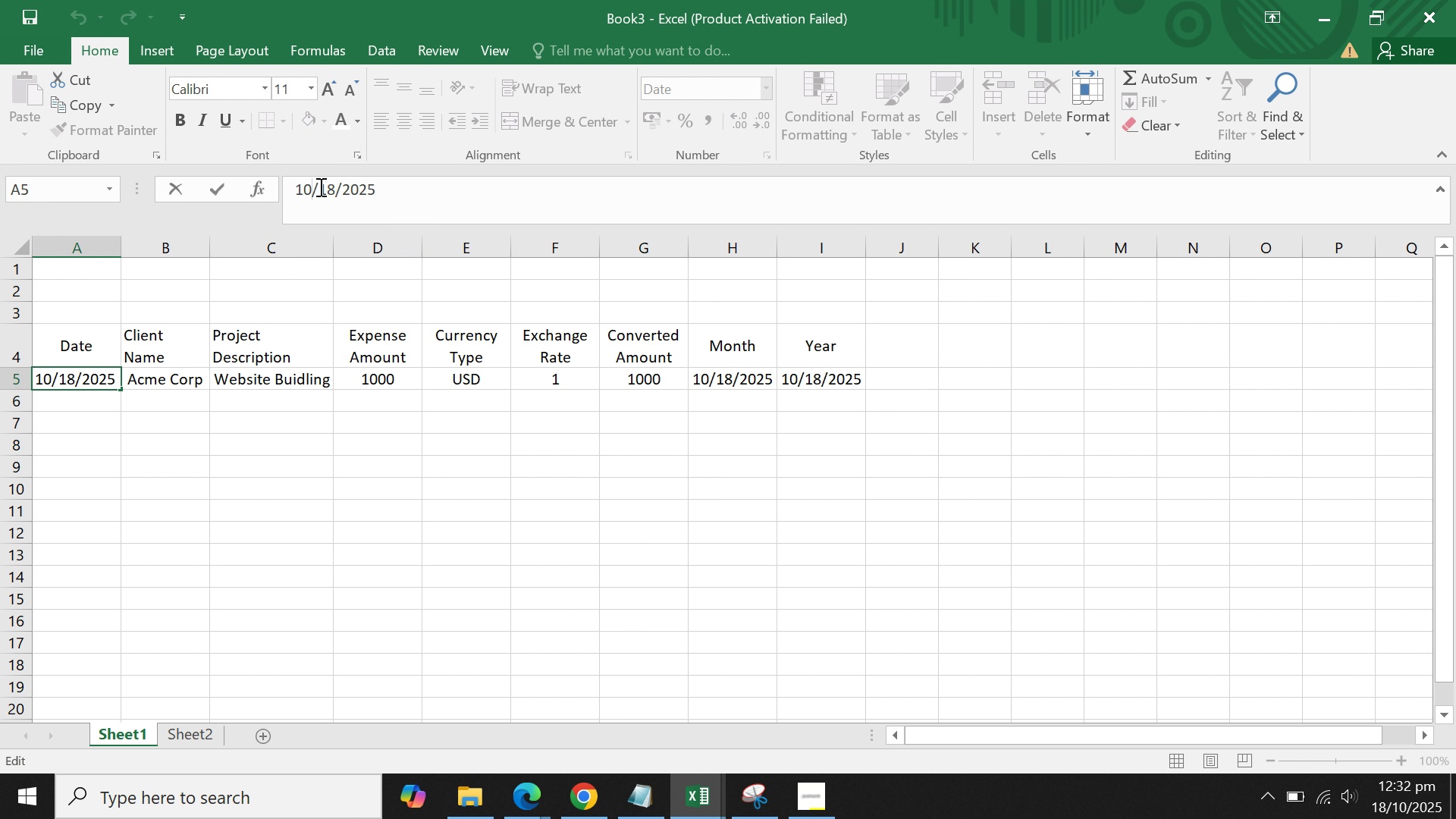 
key(Backspace)
 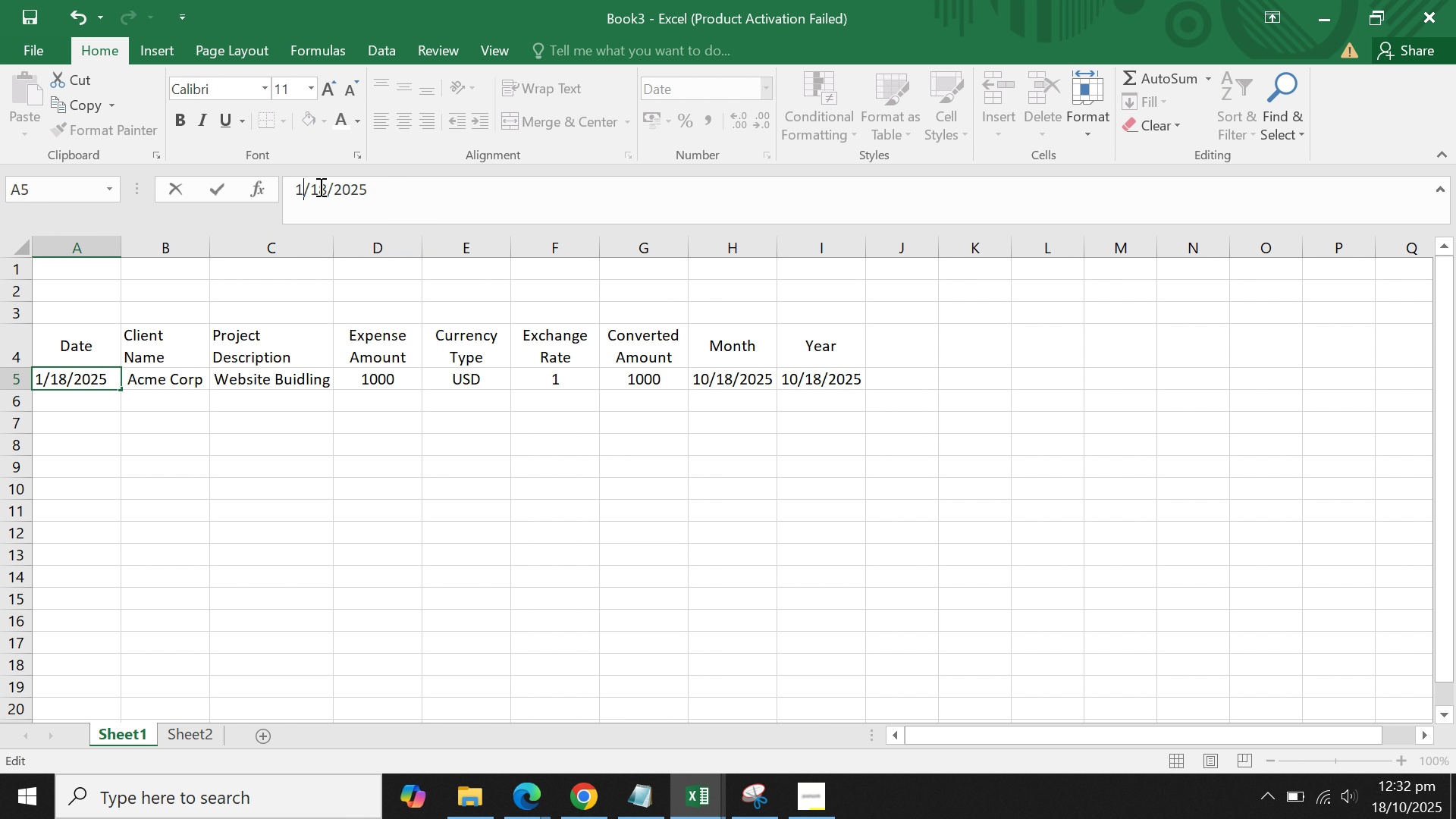 
key(8)
 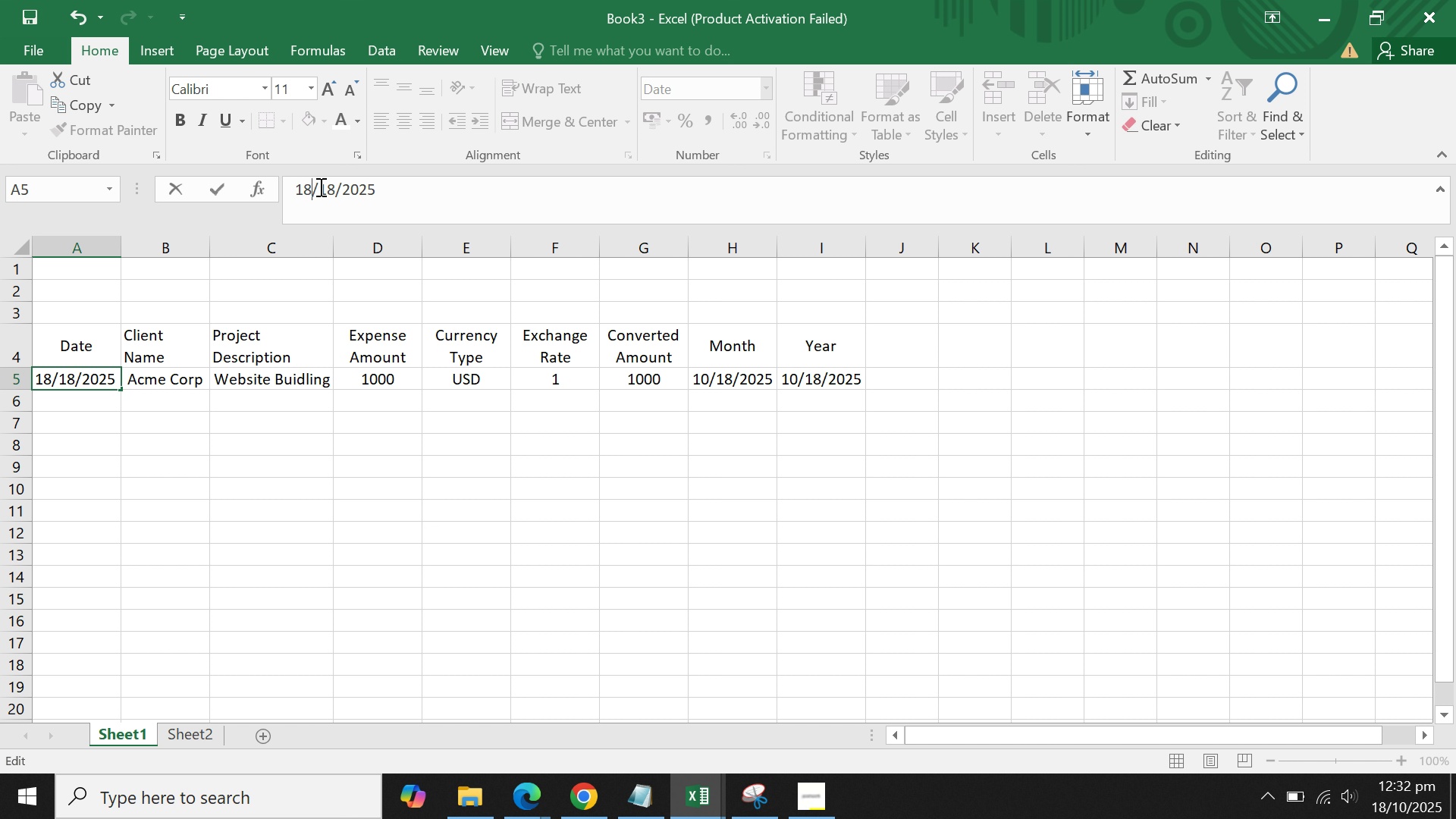 
key(ArrowRight)
 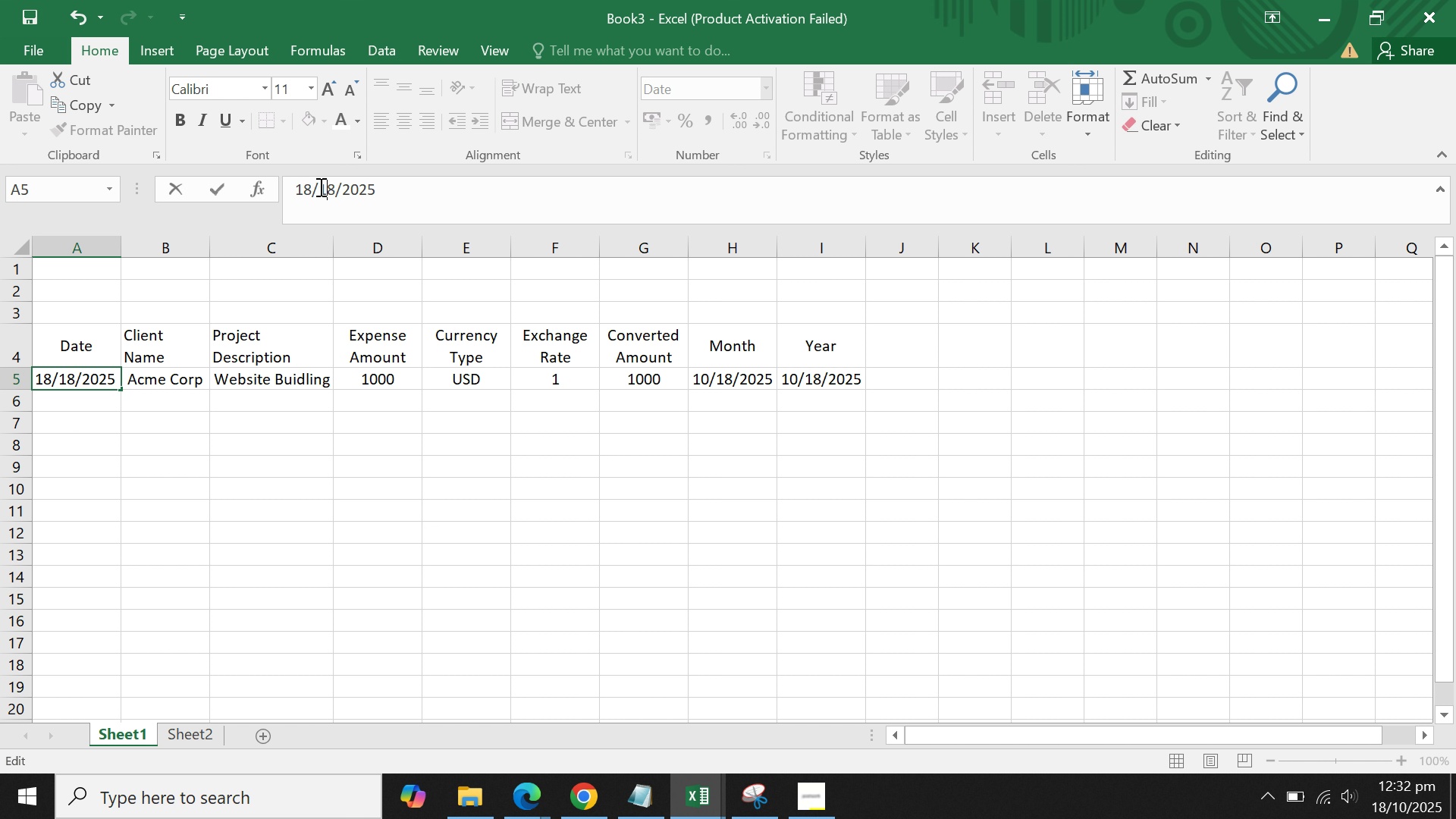 
key(ArrowRight)
 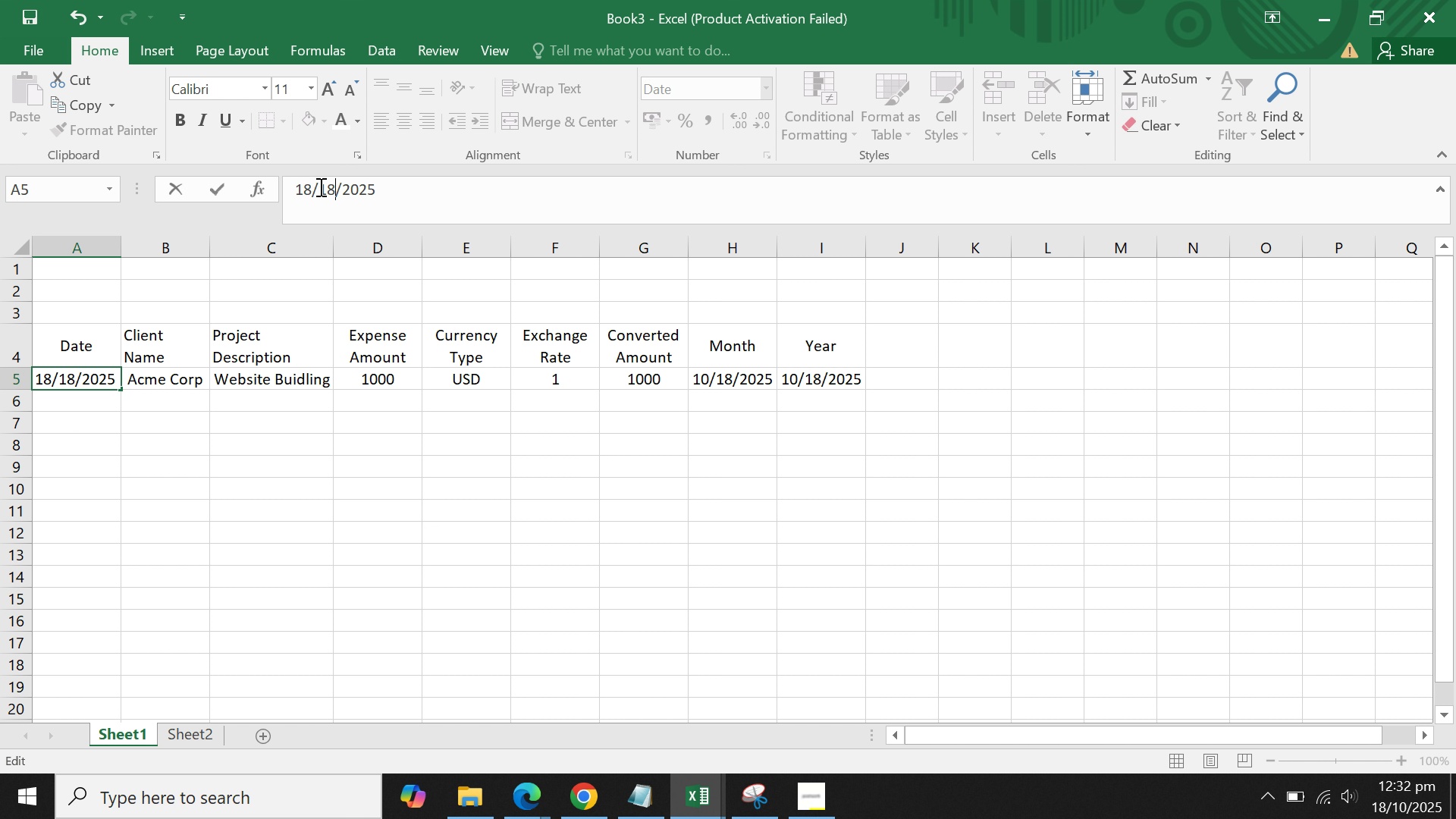 
key(ArrowRight)
 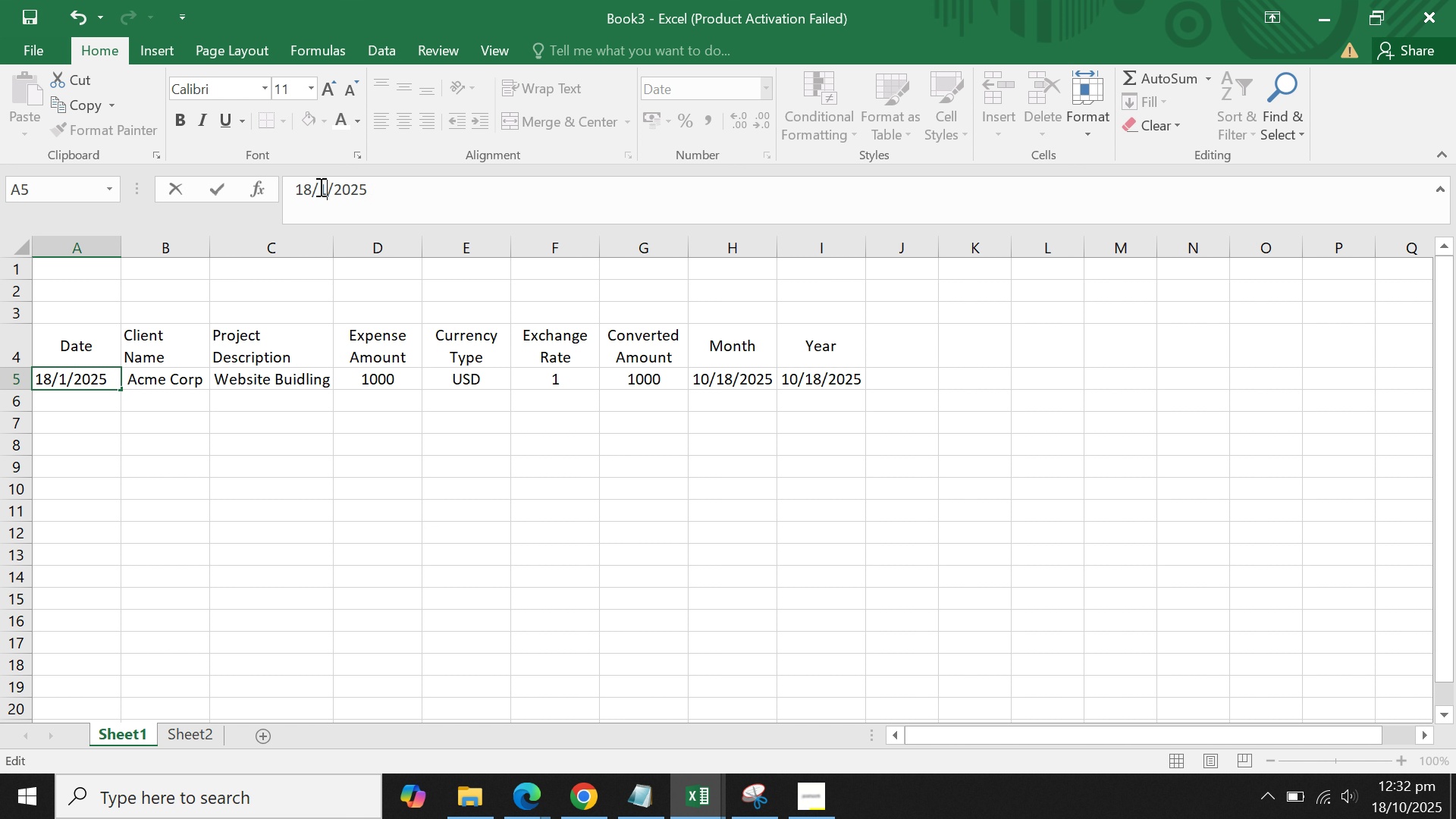 
key(Backspace)
 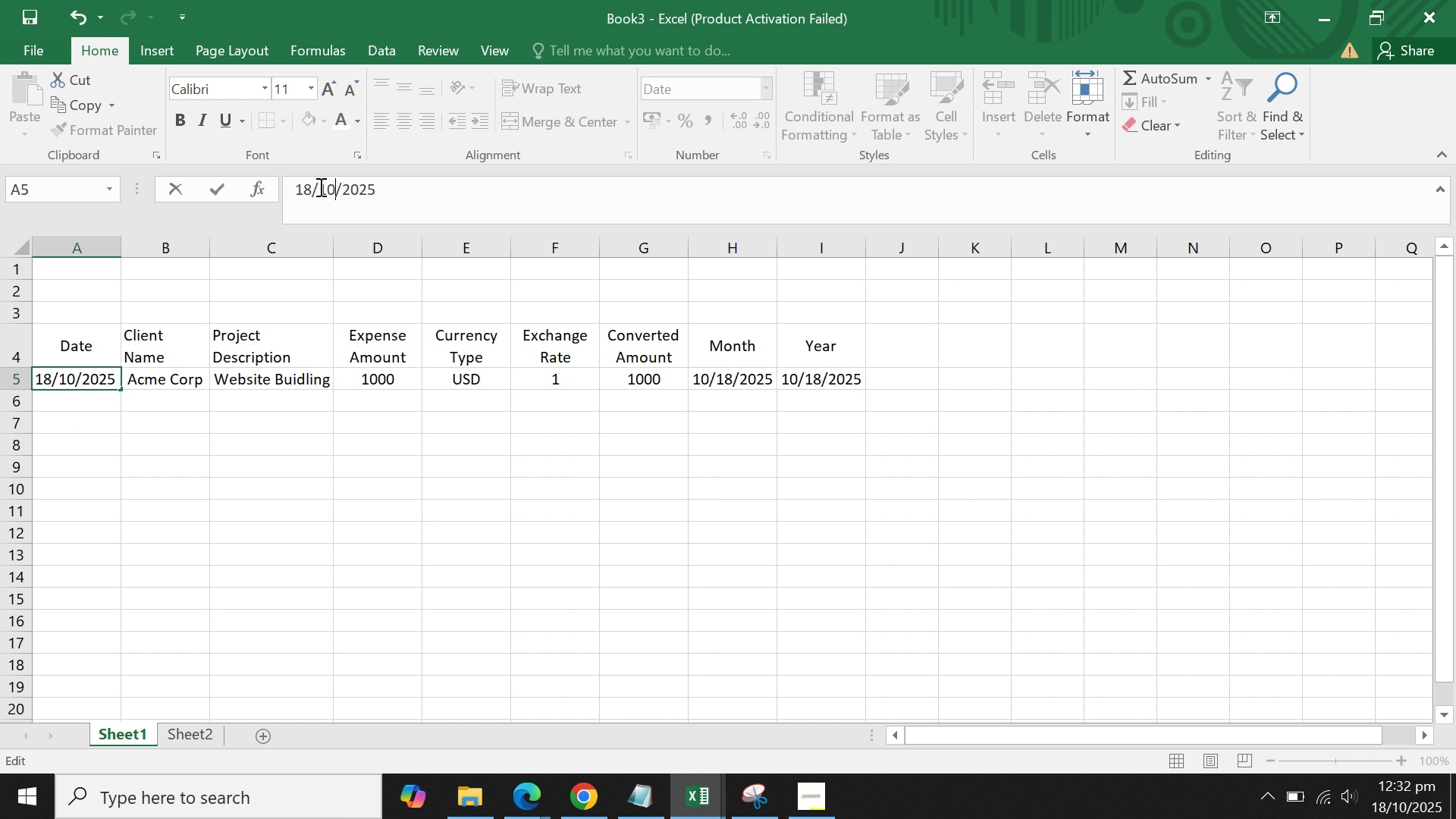 
key(0)
 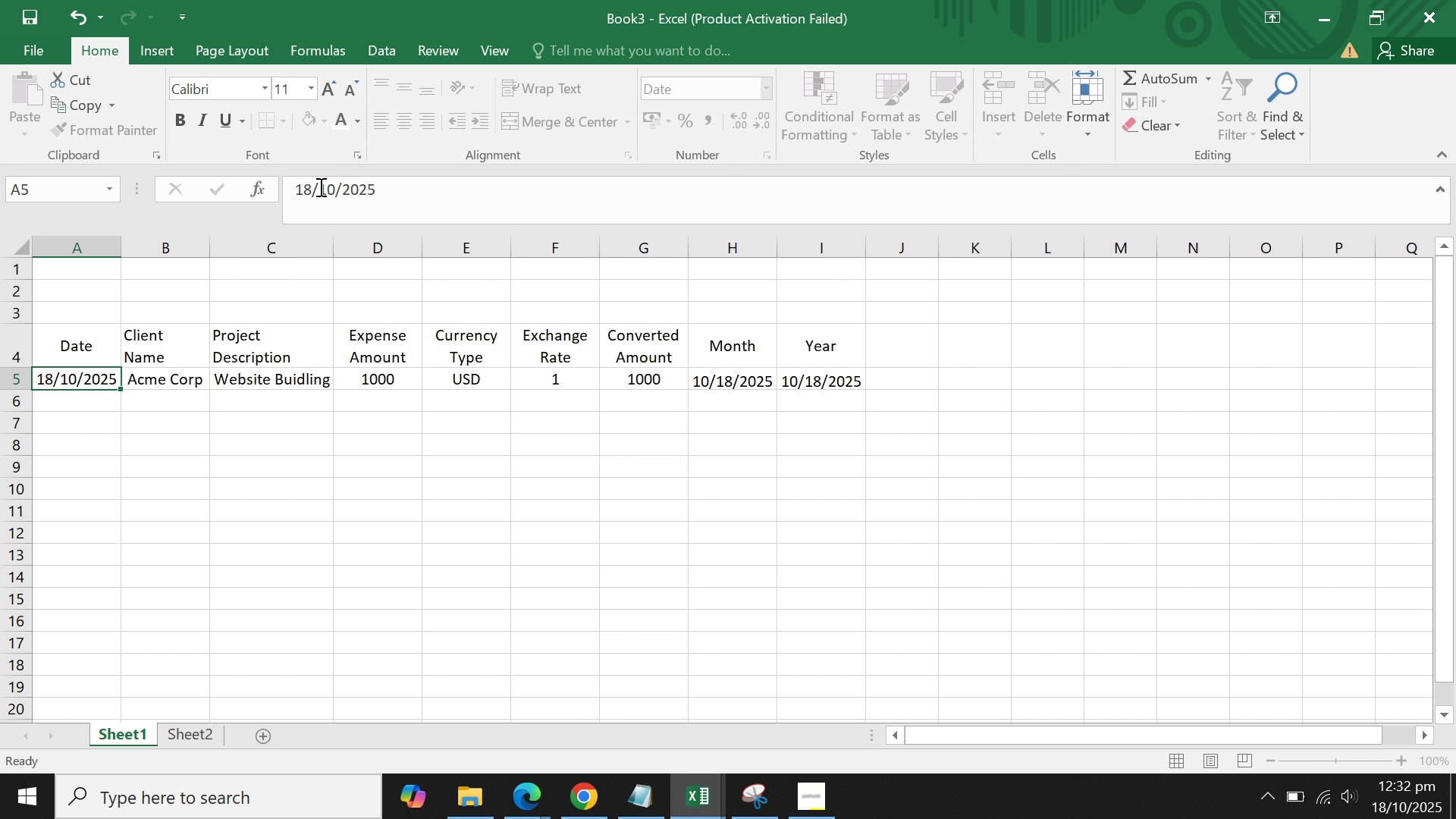 
key(Enter)
 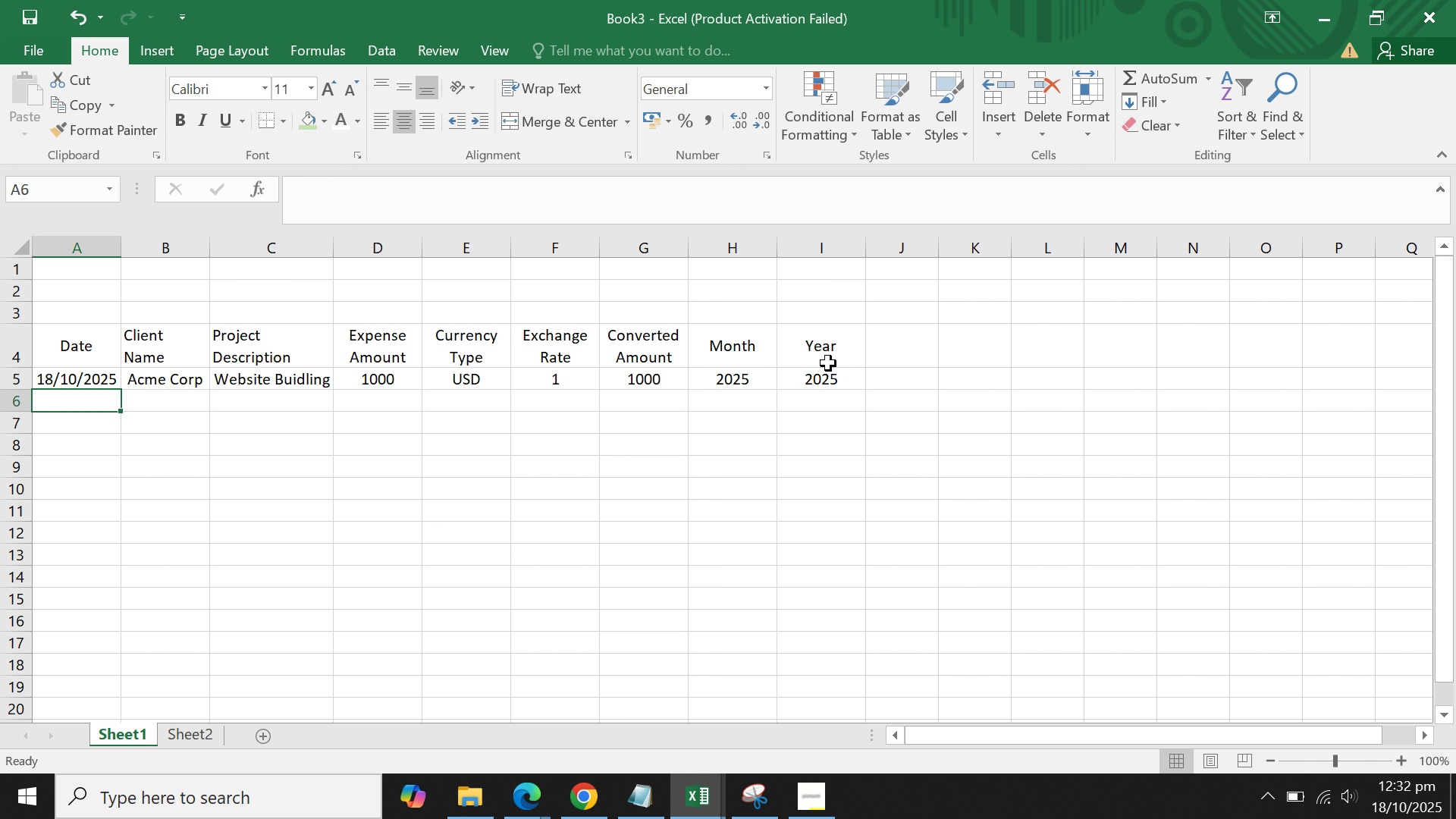 
left_click([839, 377])
 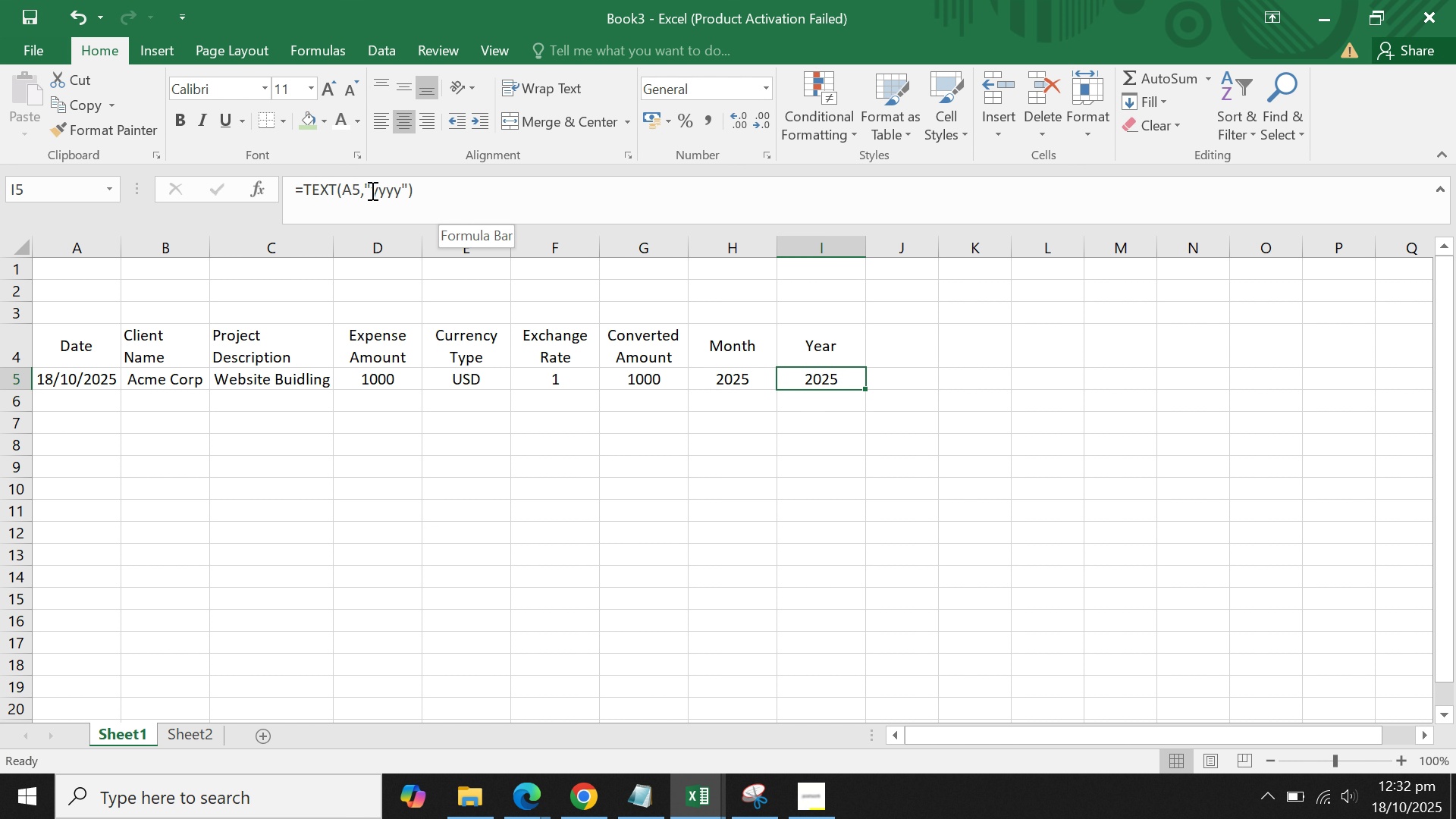 
left_click([372, 190])
 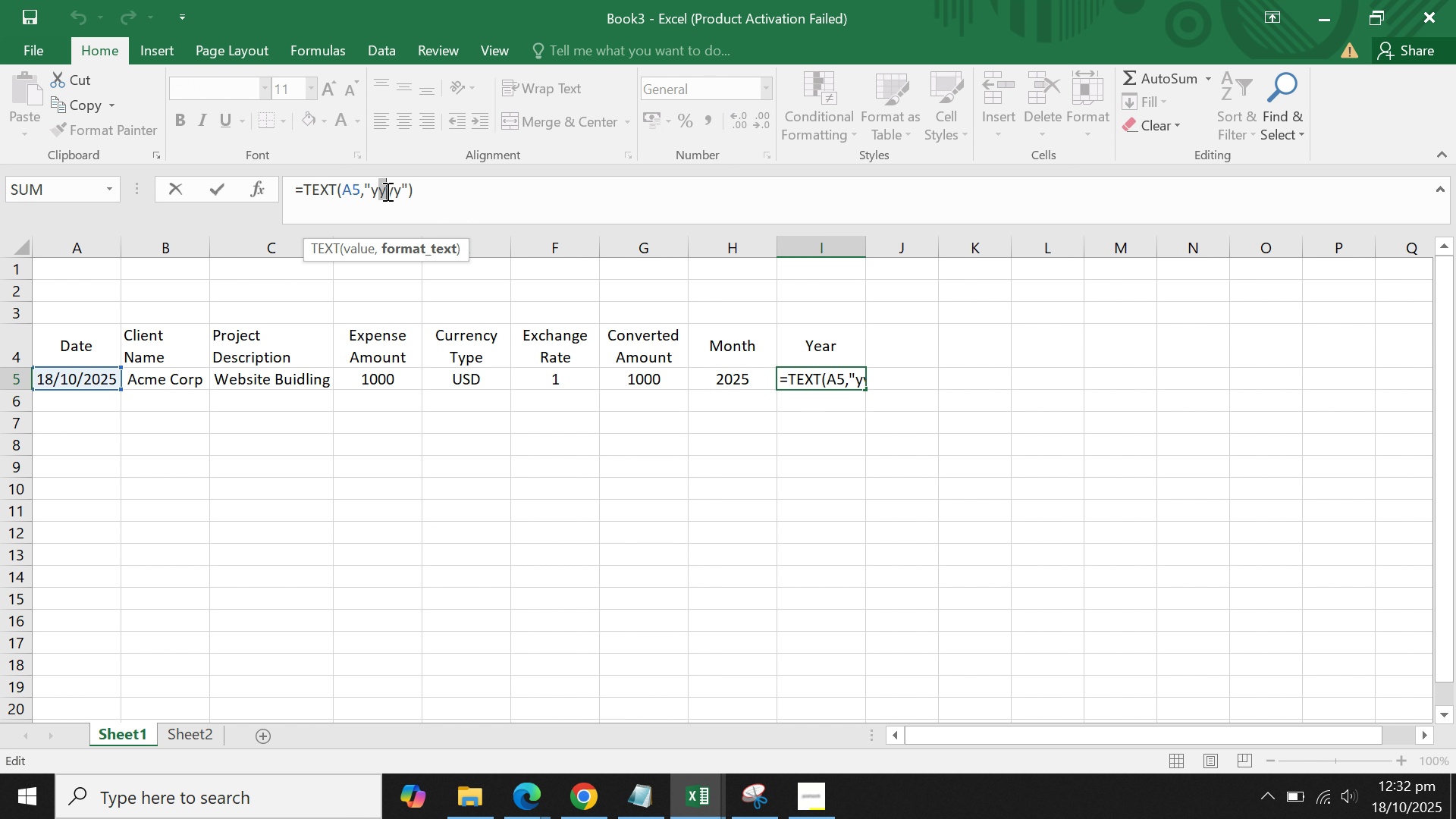 
left_click([388, 191])
 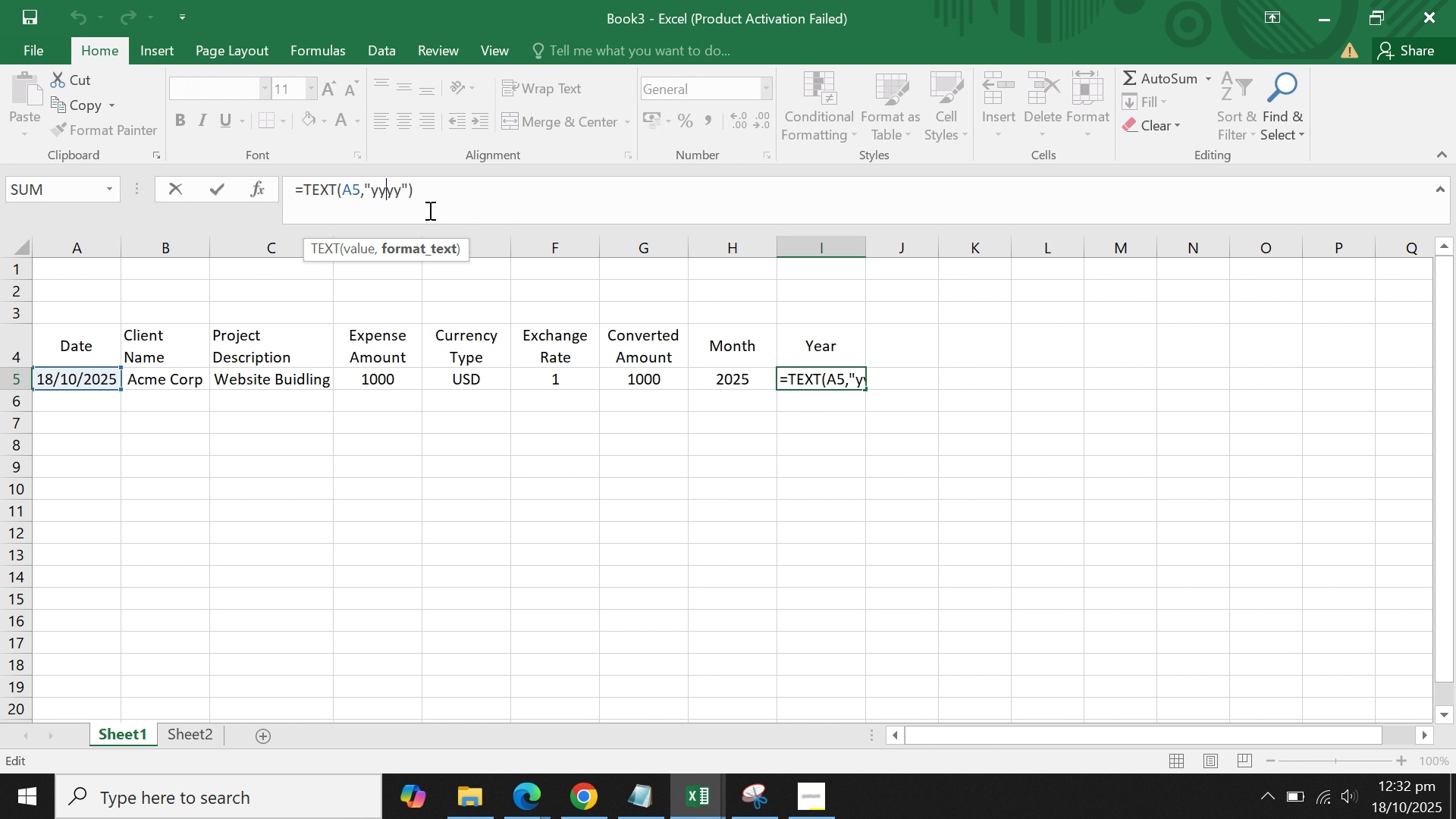 
mouse_move([428, 224])
 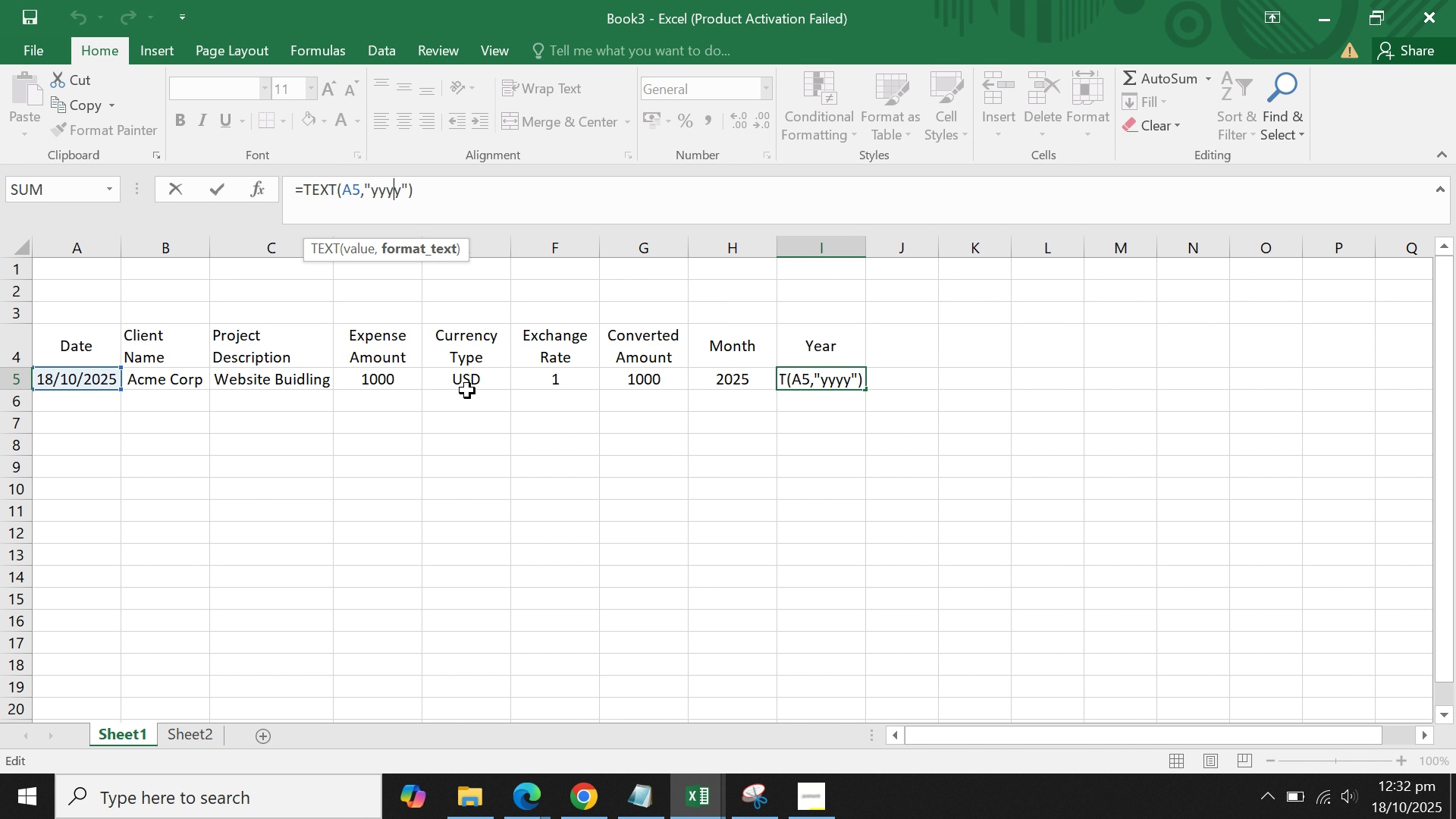 
key(ArrowRight)
 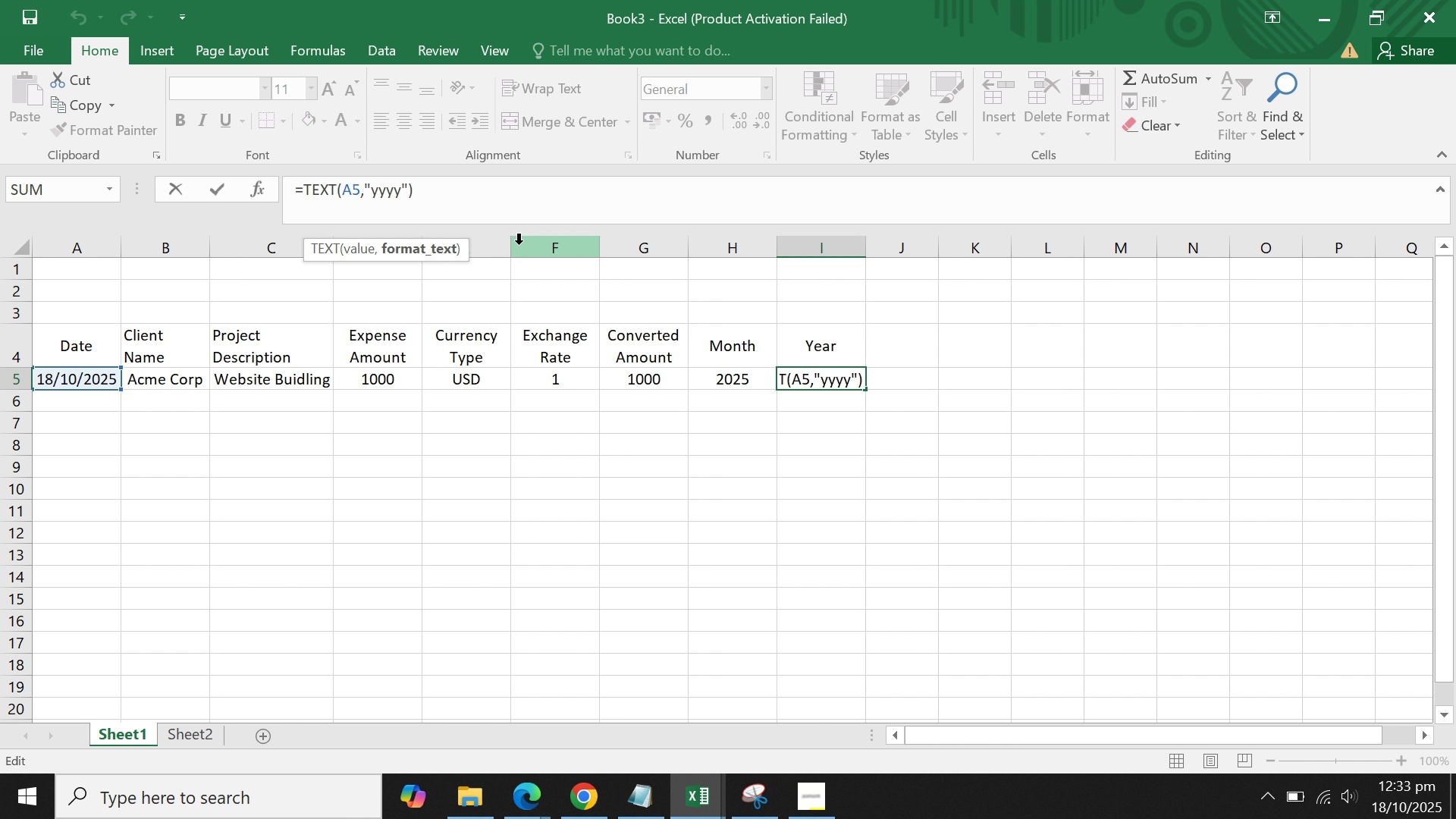 
key(Enter)
 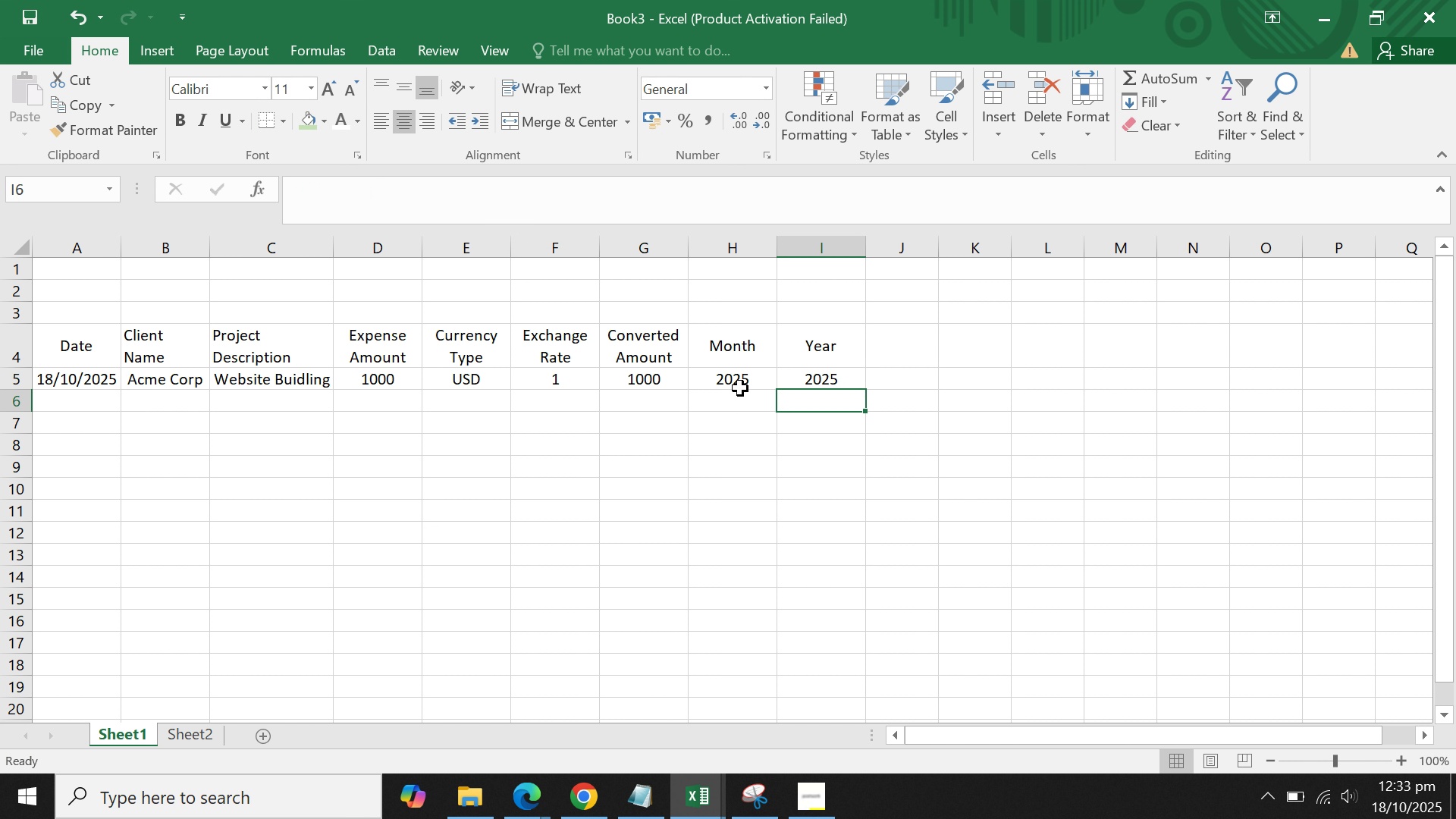 
left_click([740, 388])
 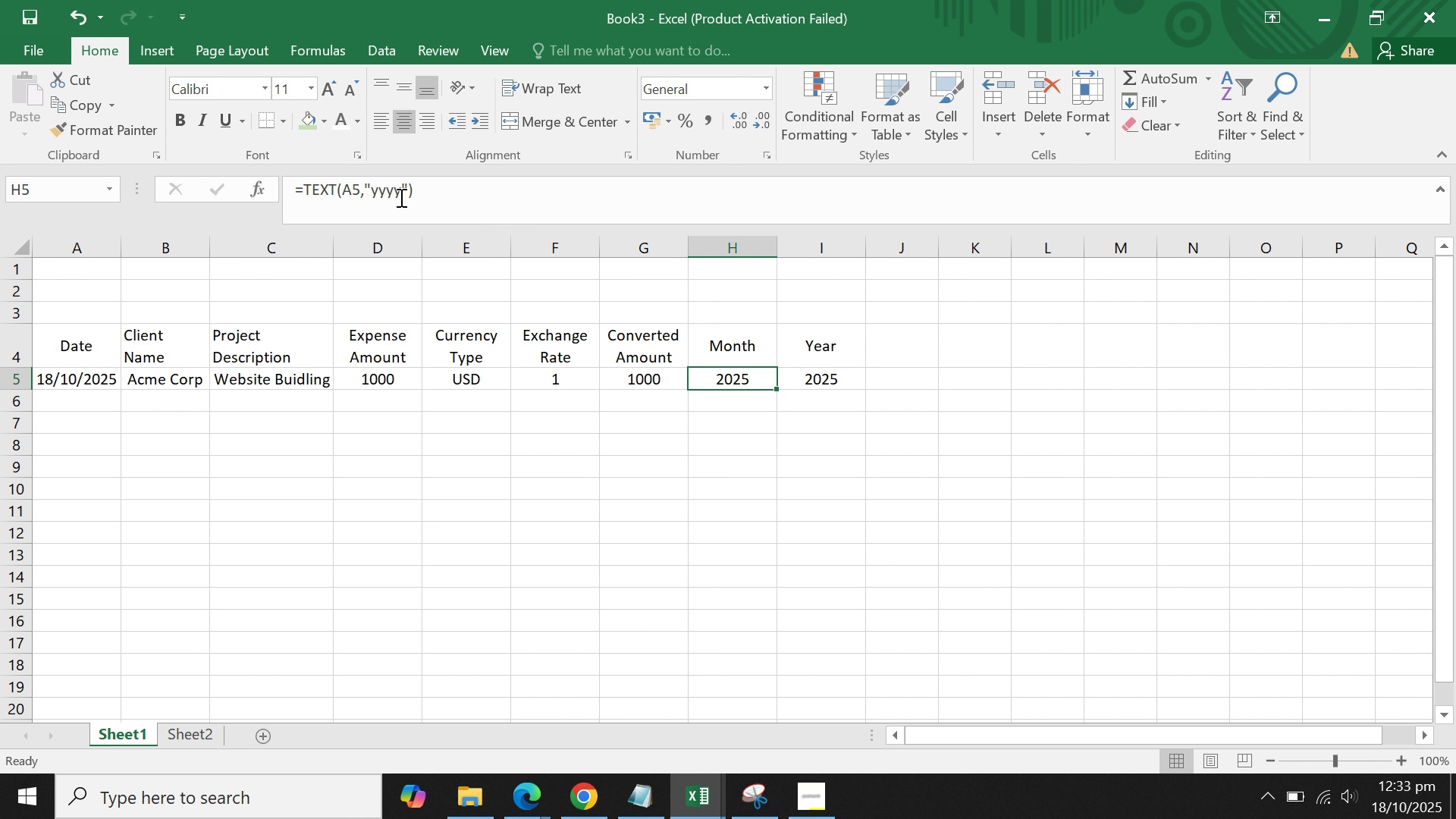 
left_click([398, 196])
 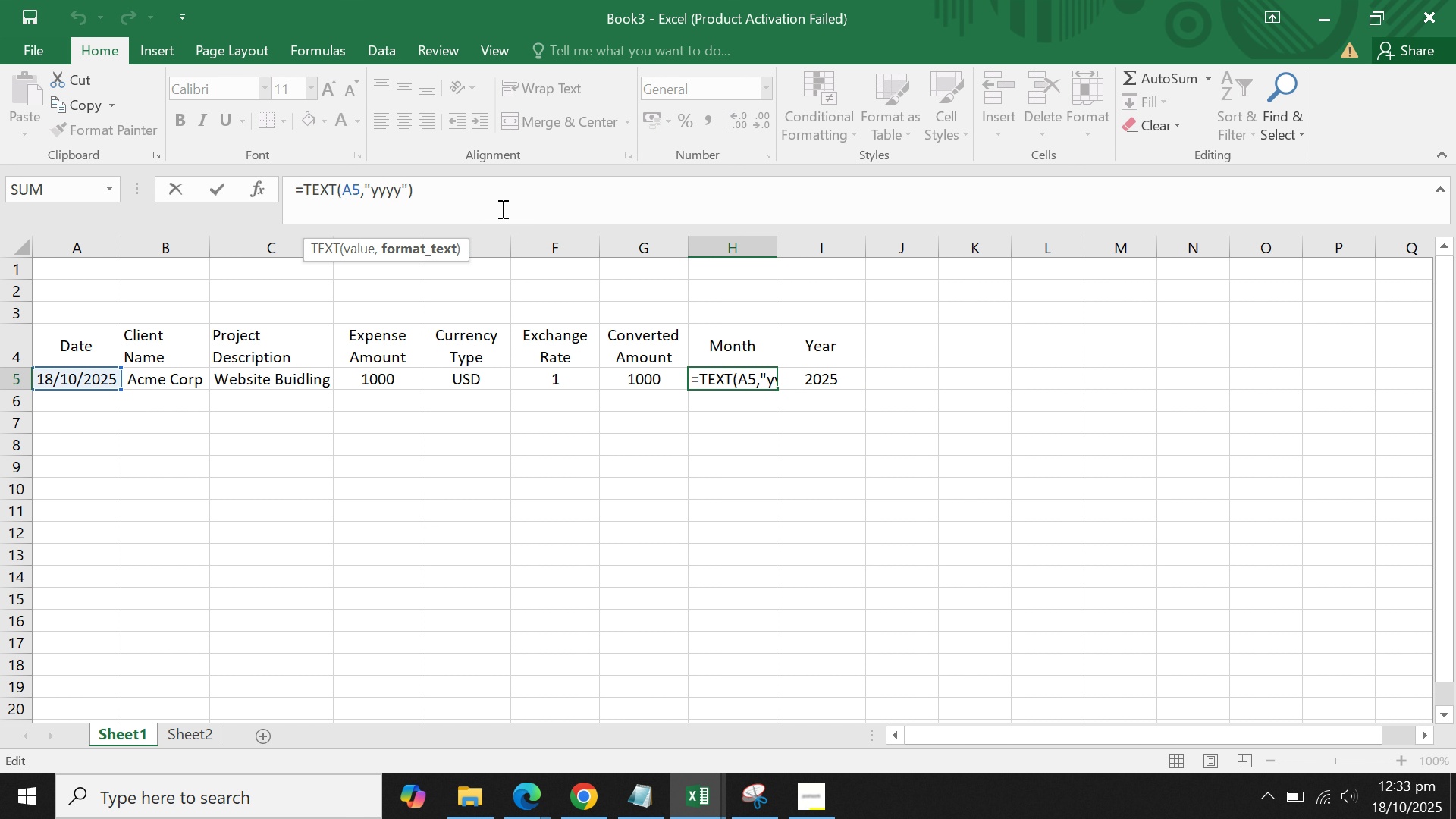 
key(Backspace)
 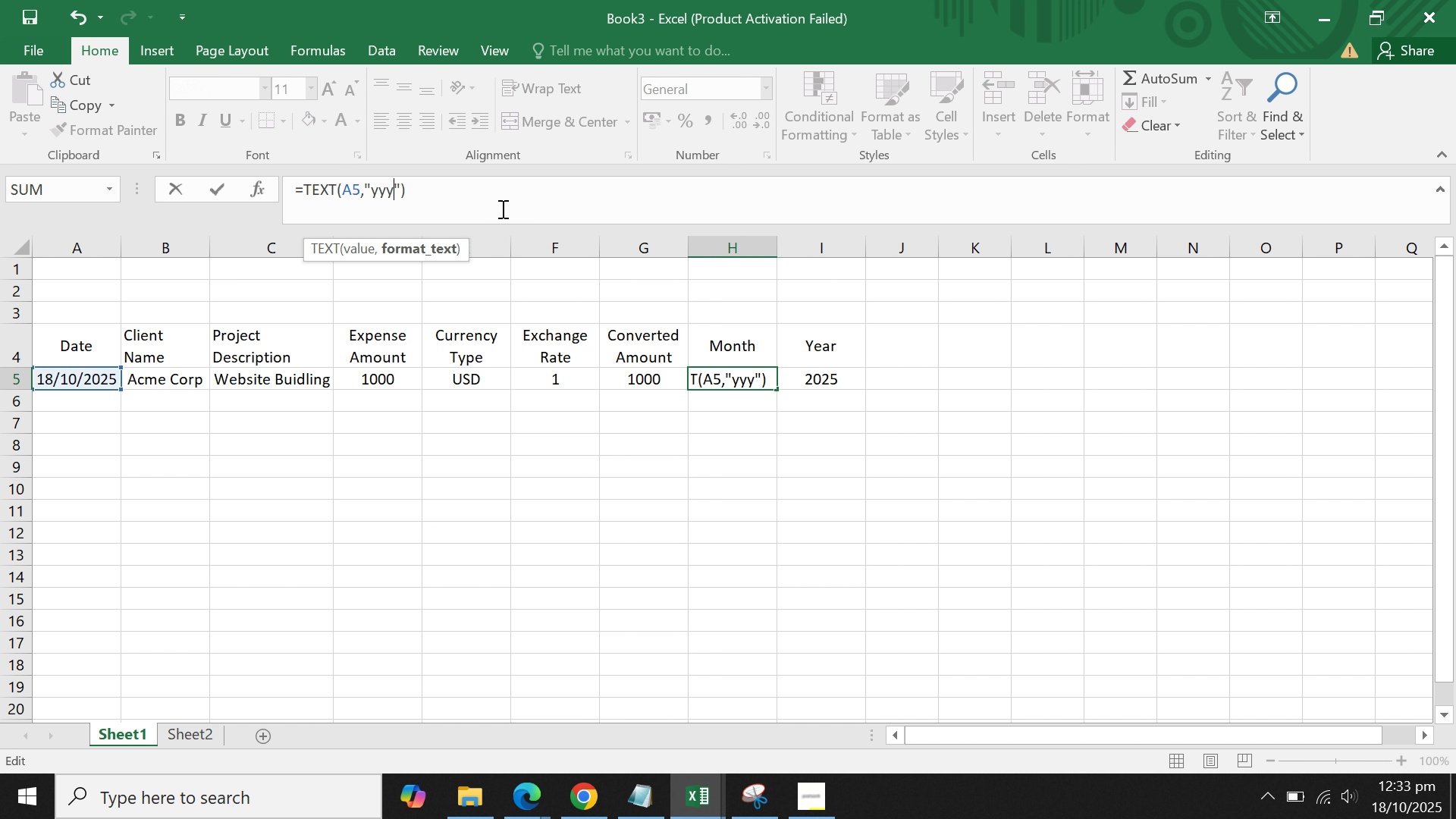 
key(Backspace)
 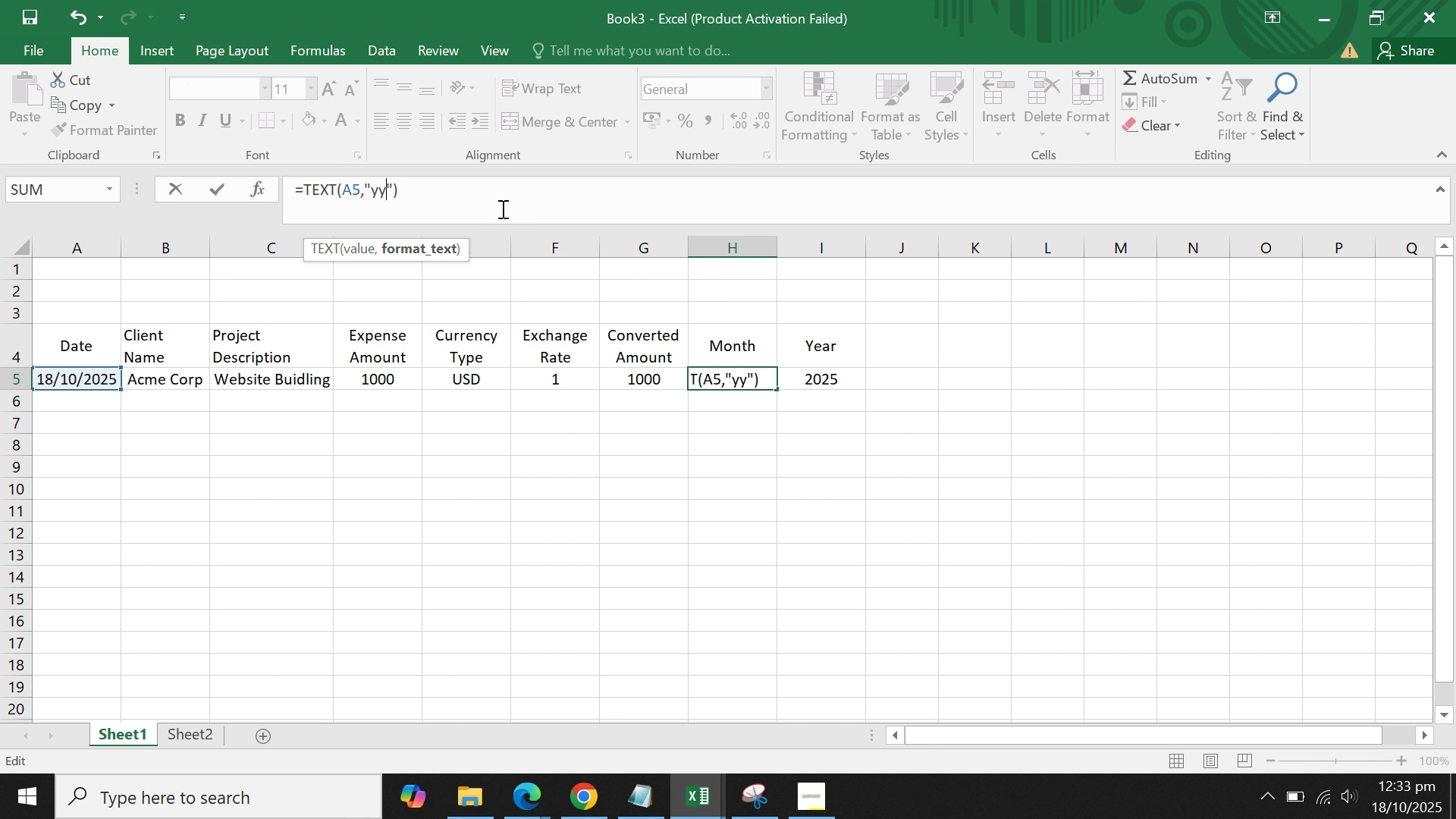 
key(Backspace)
 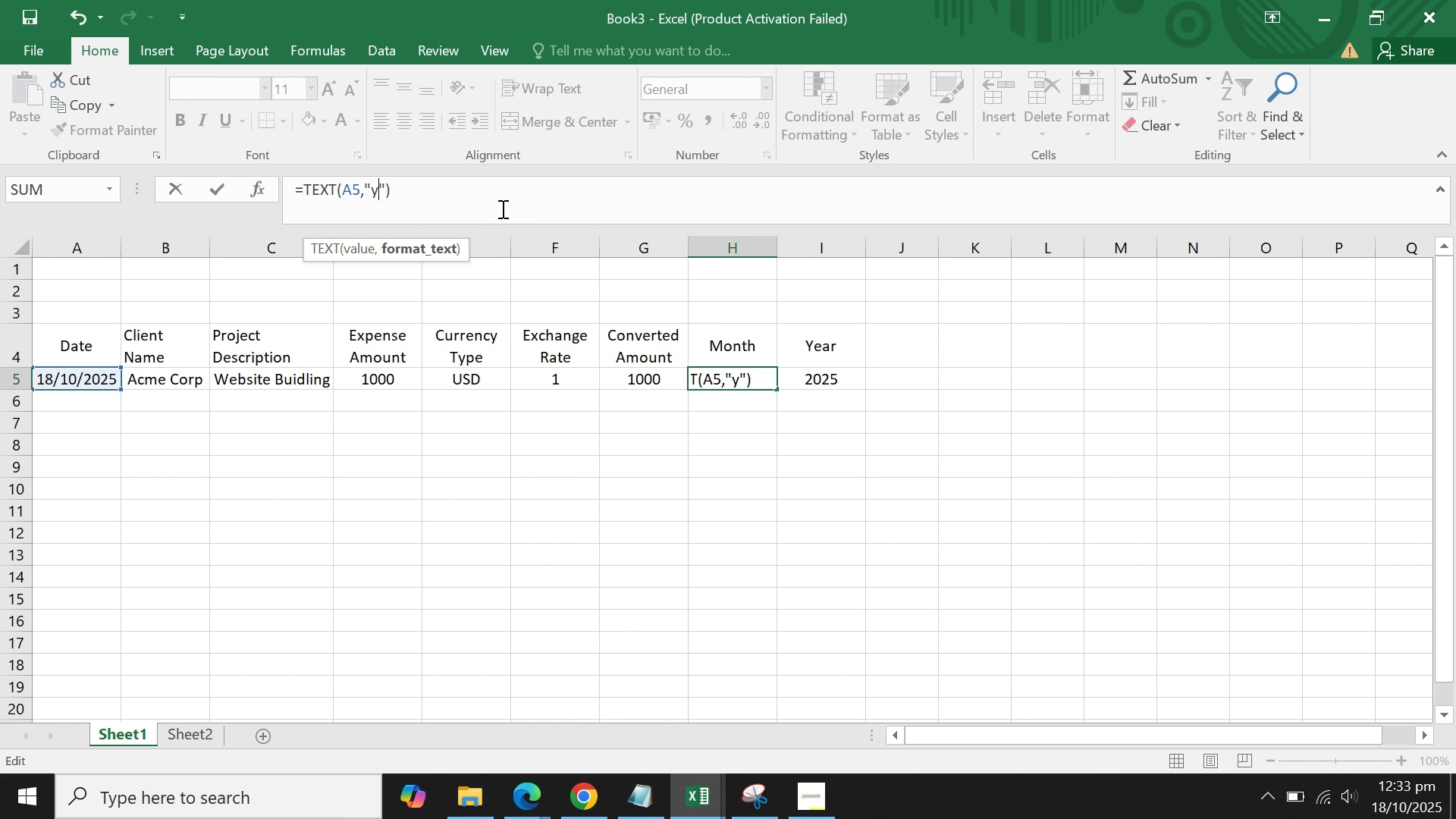 
key(Y)
 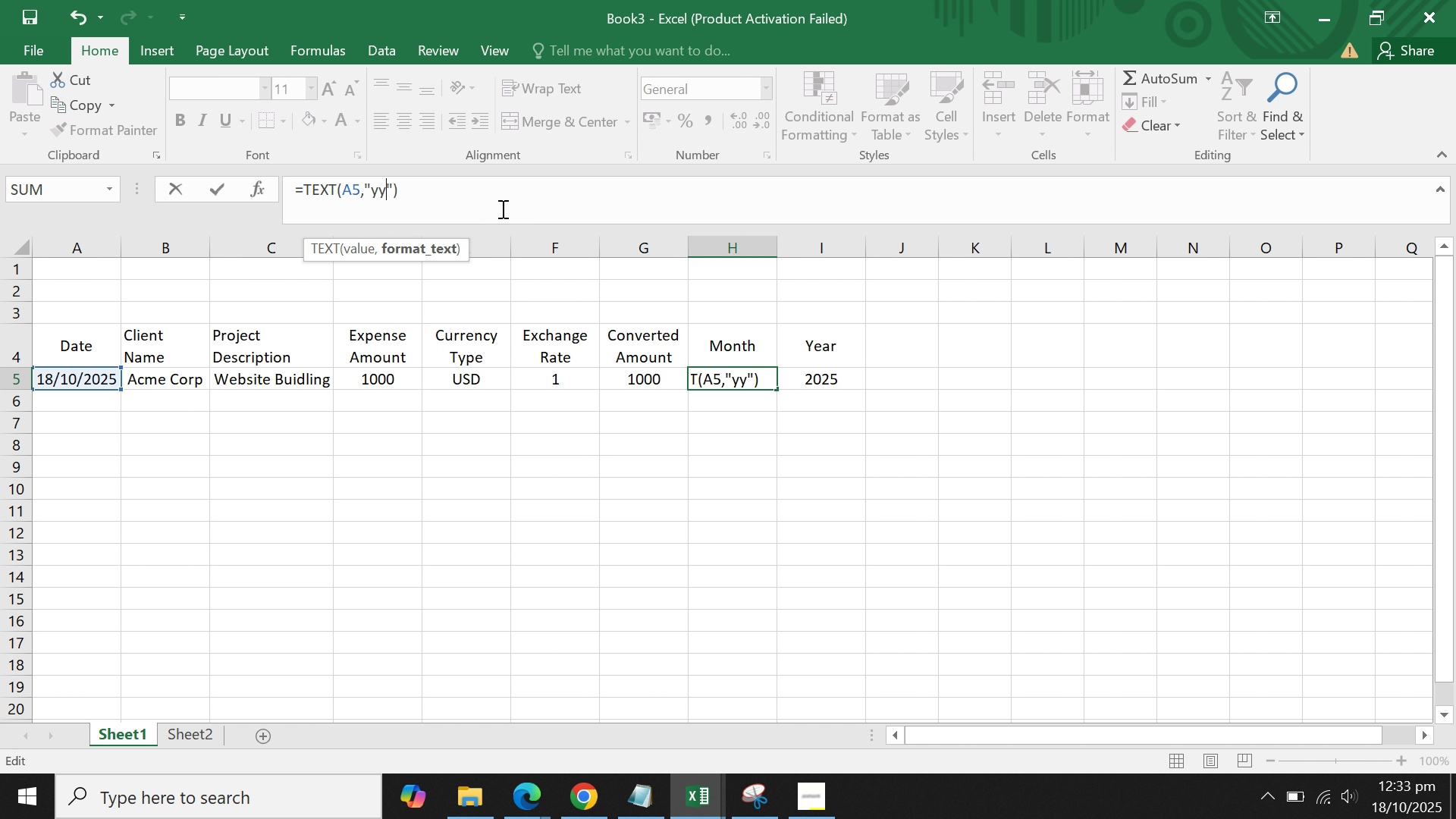 
key(Enter)
 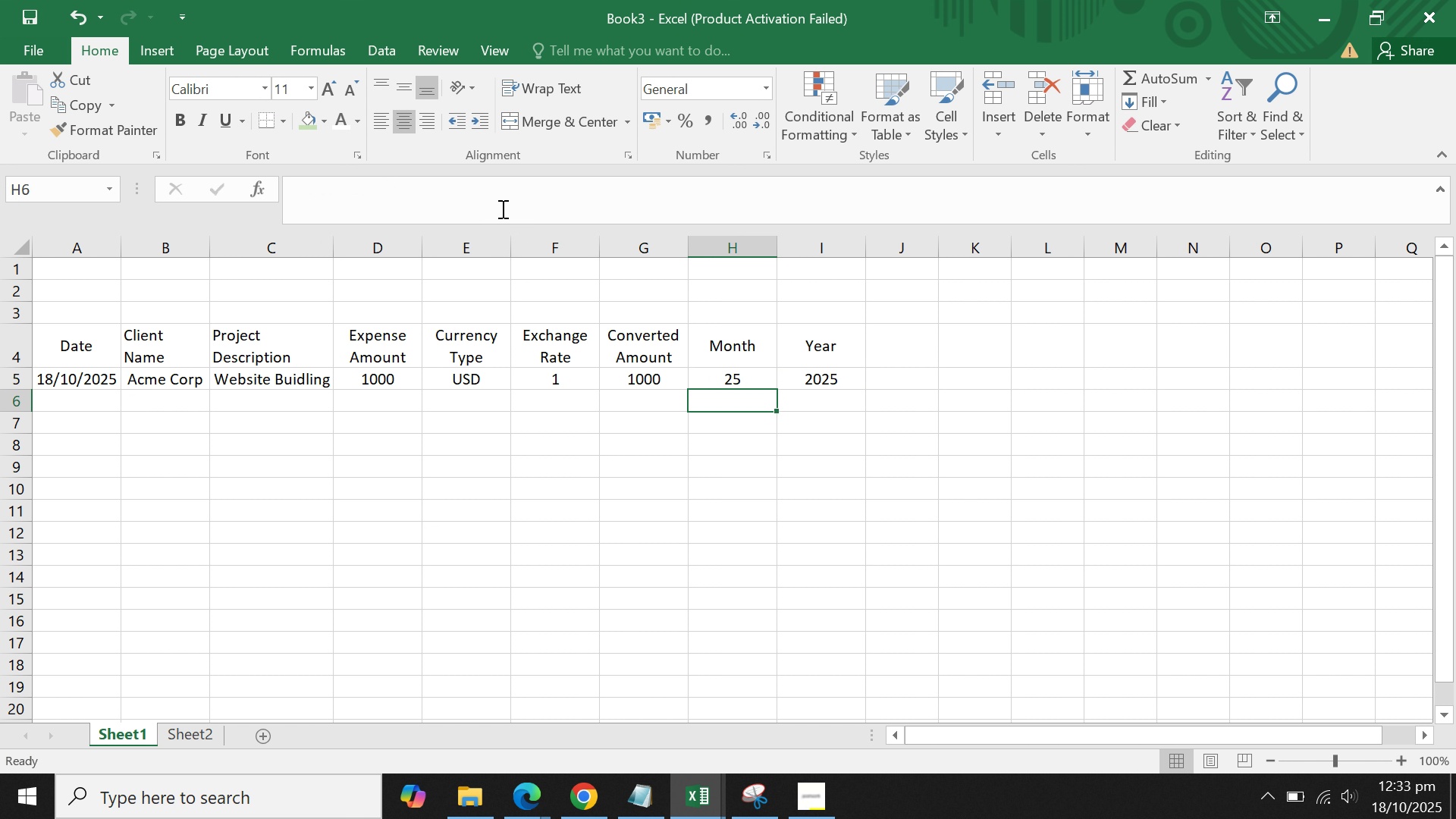 
scroll: coordinate [501, 209], scroll_direction: up, amount: 1.0
 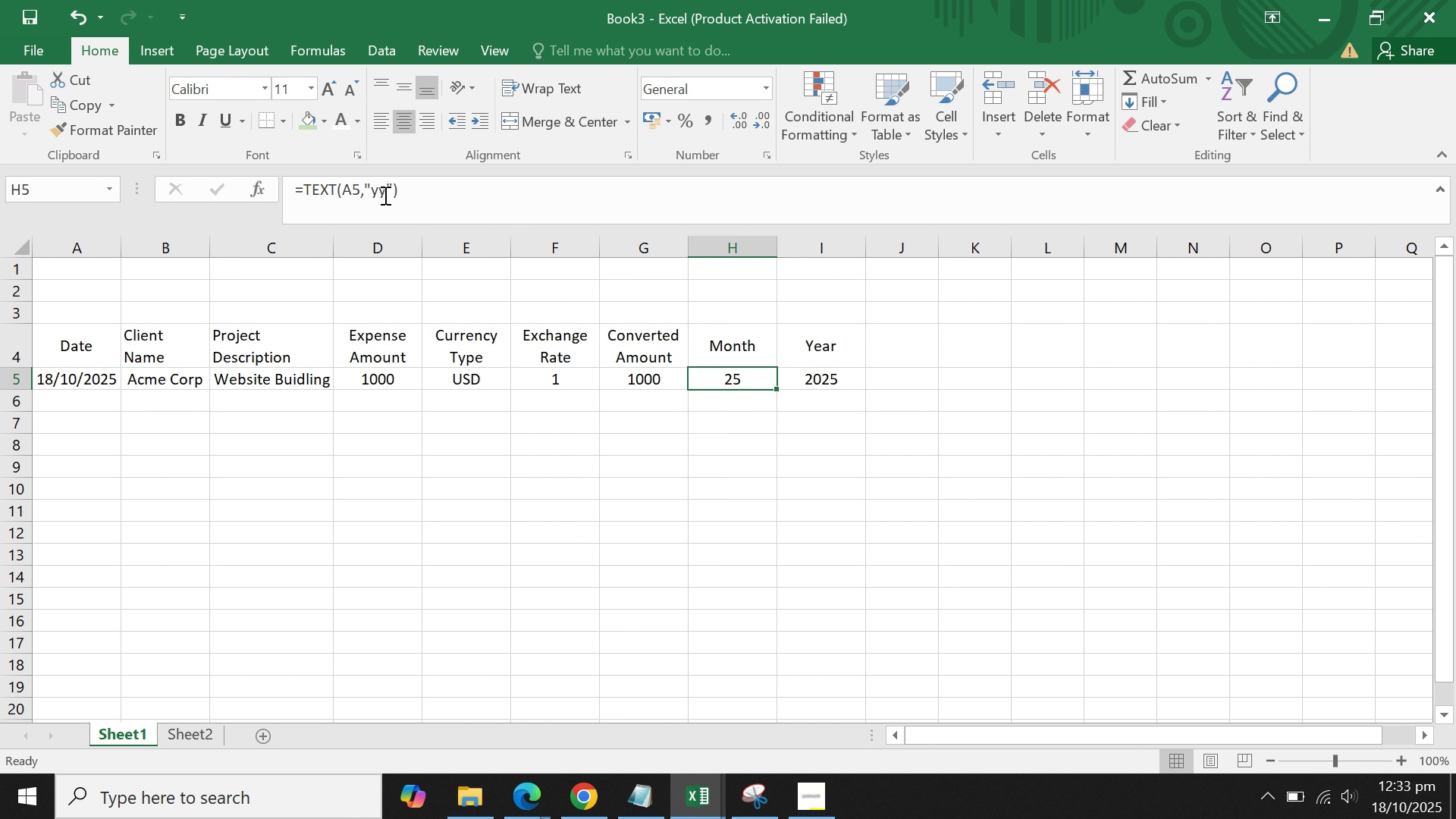 
left_click([383, 193])
 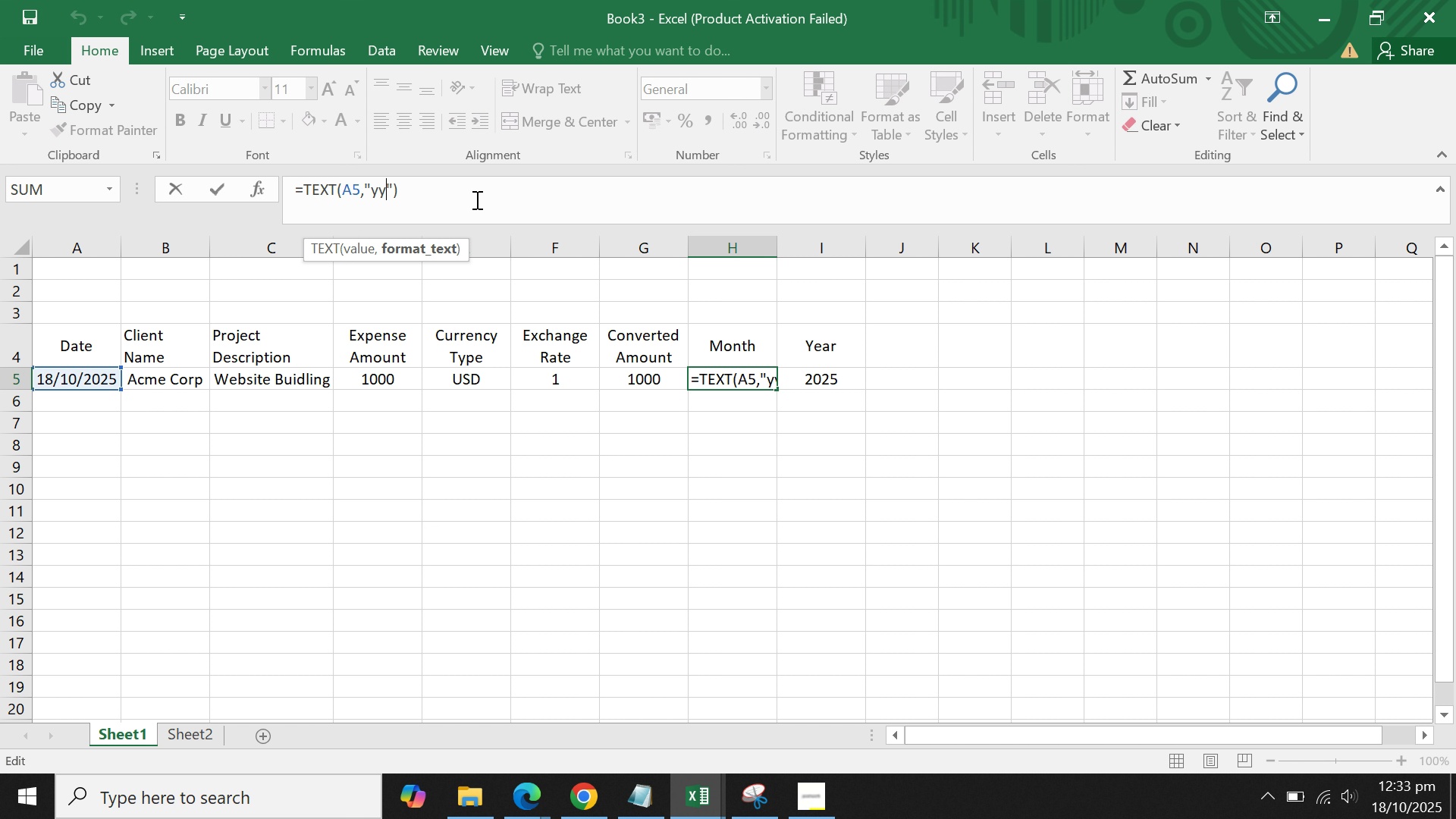 
key(Backspace)
key(Backspace)
type(mm)
 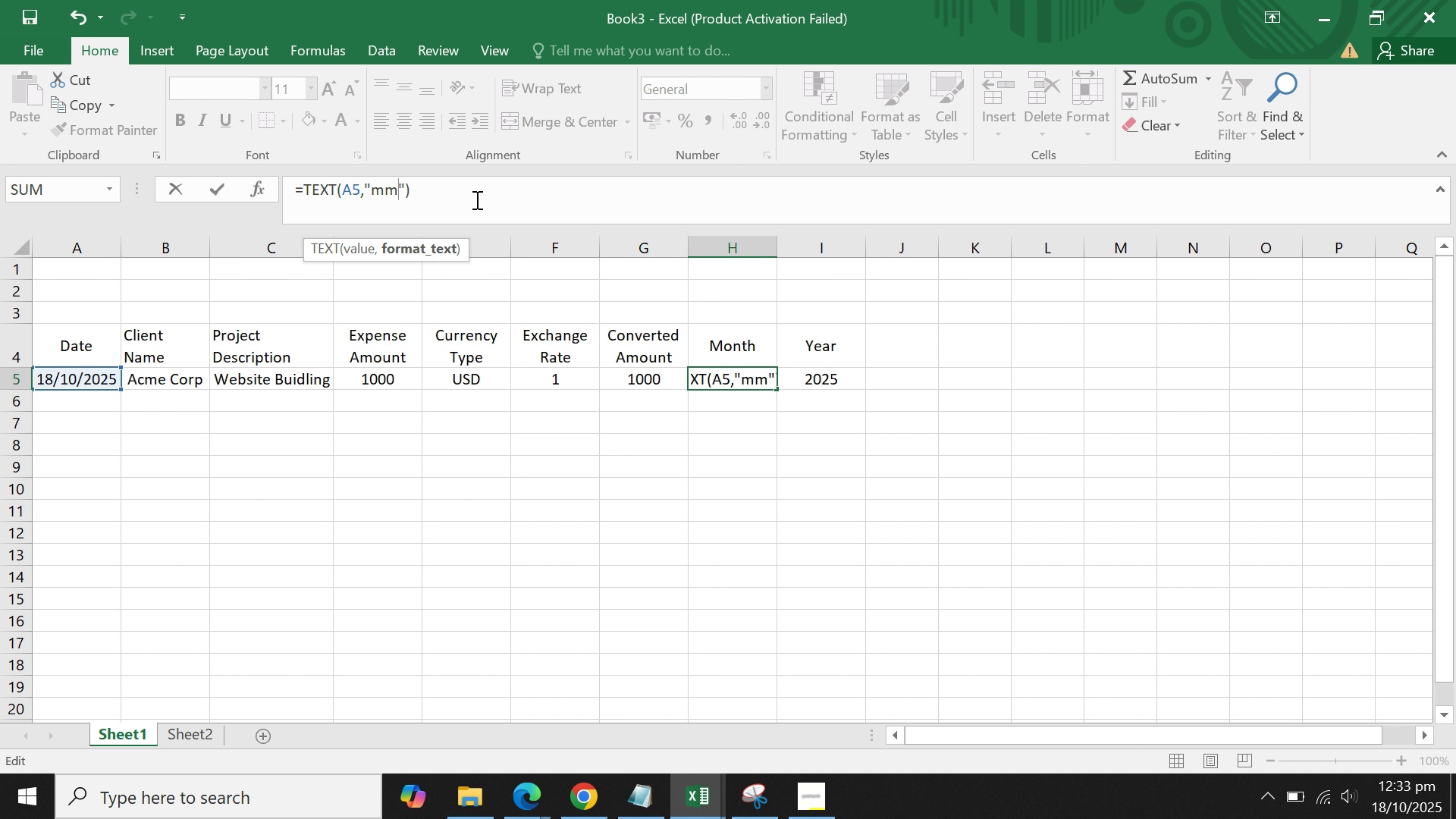 
key(Enter)
 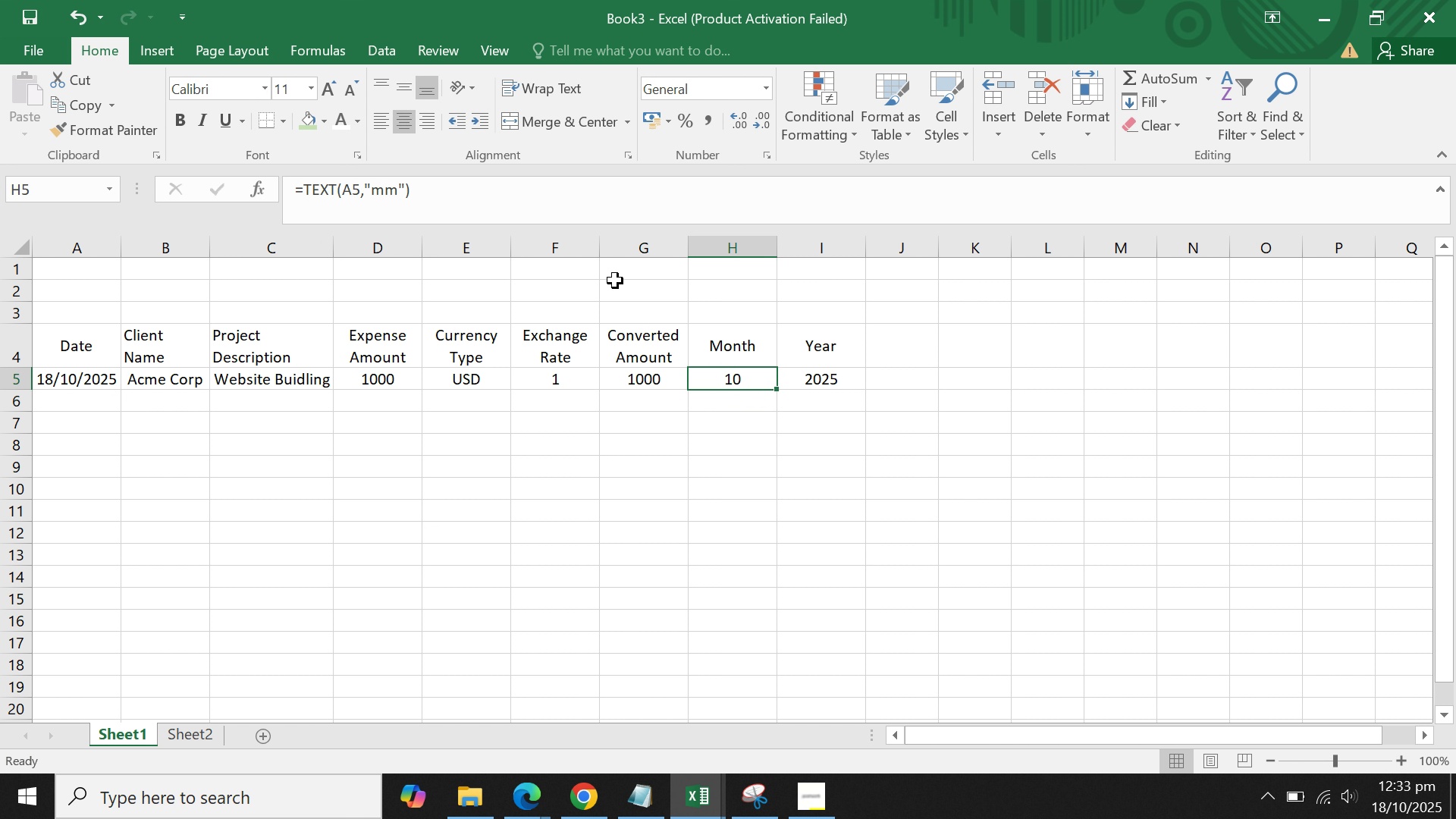 
left_click([397, 191])
 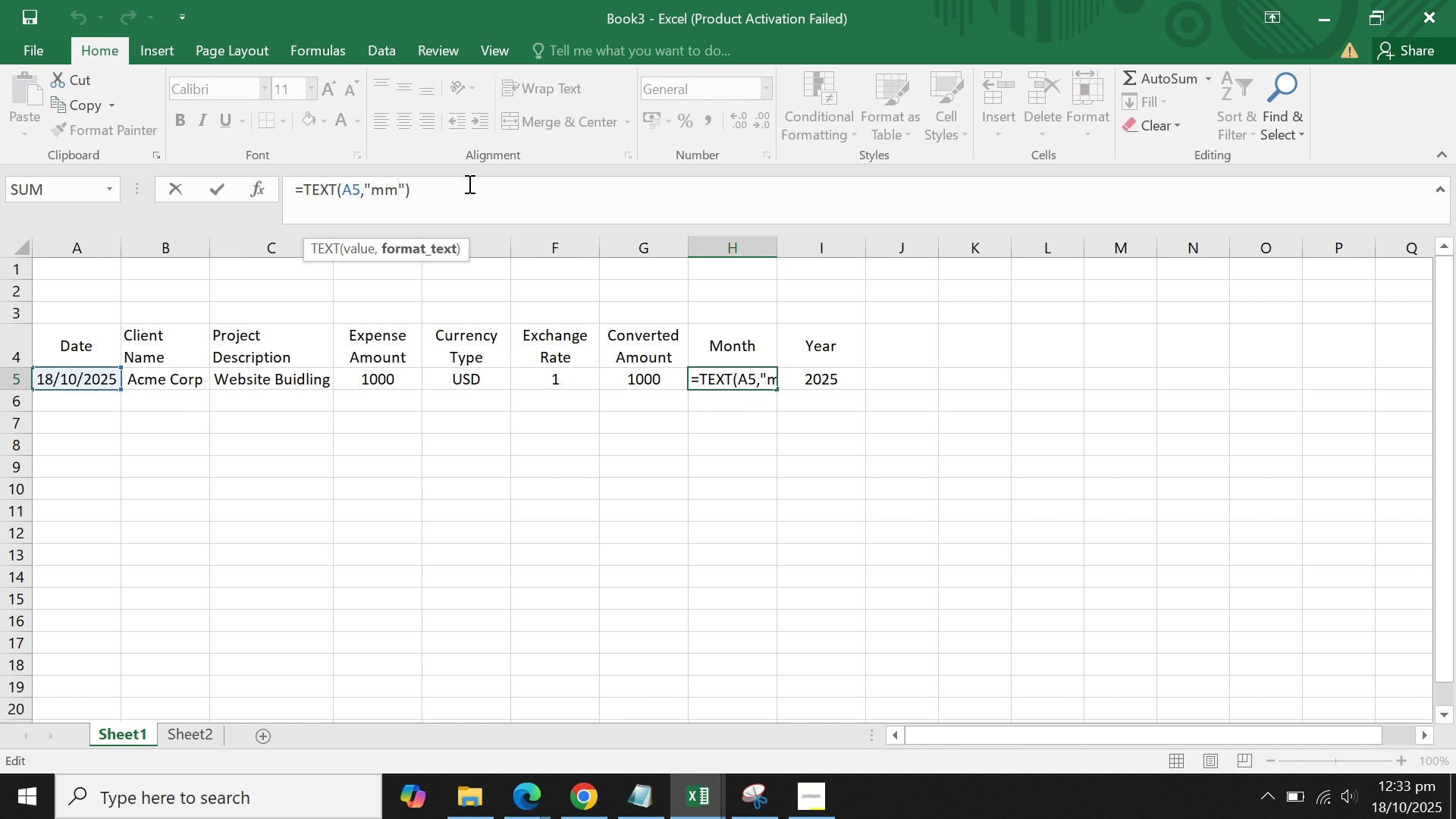 
type(mm)
 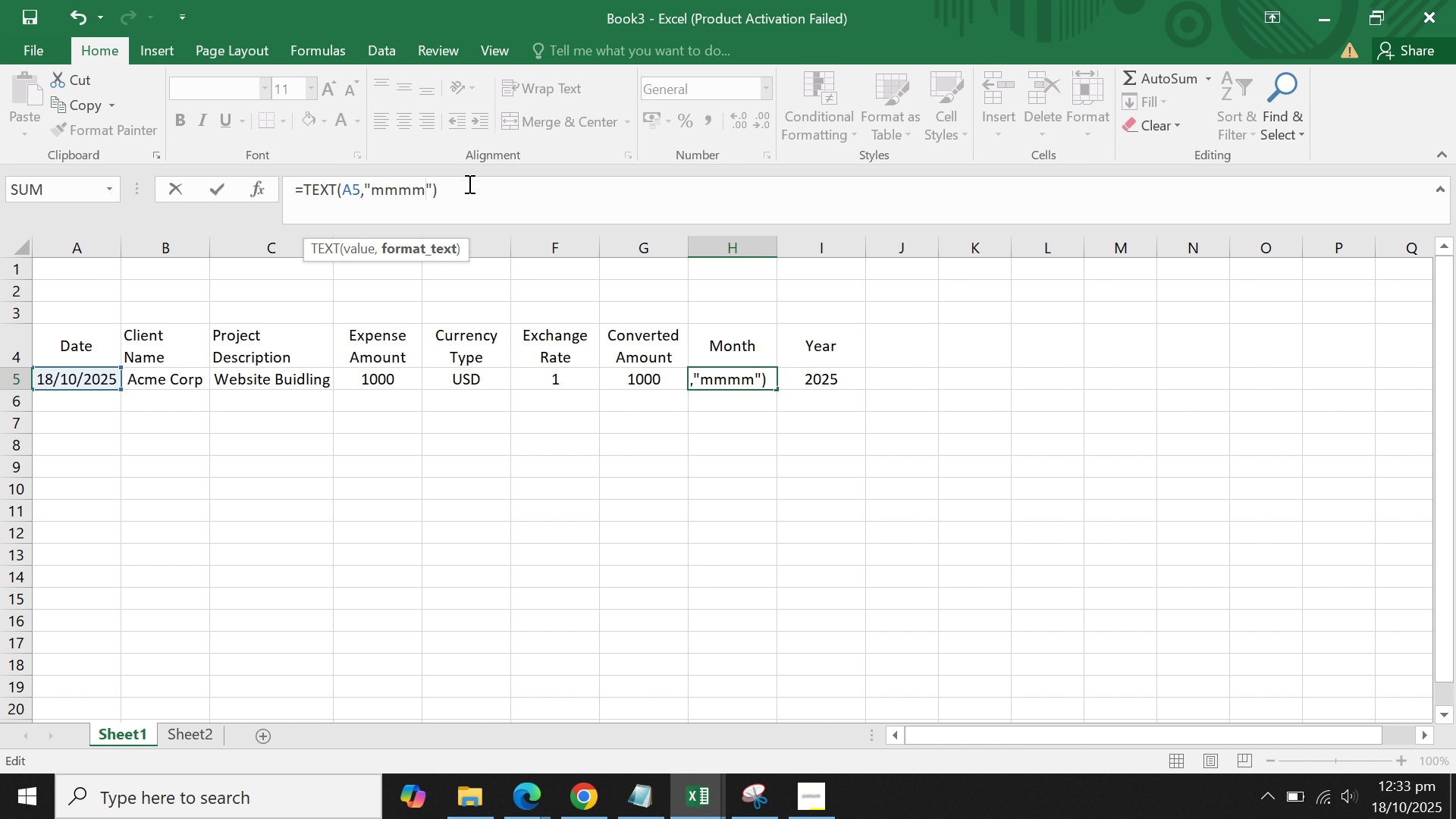 
key(Enter)
 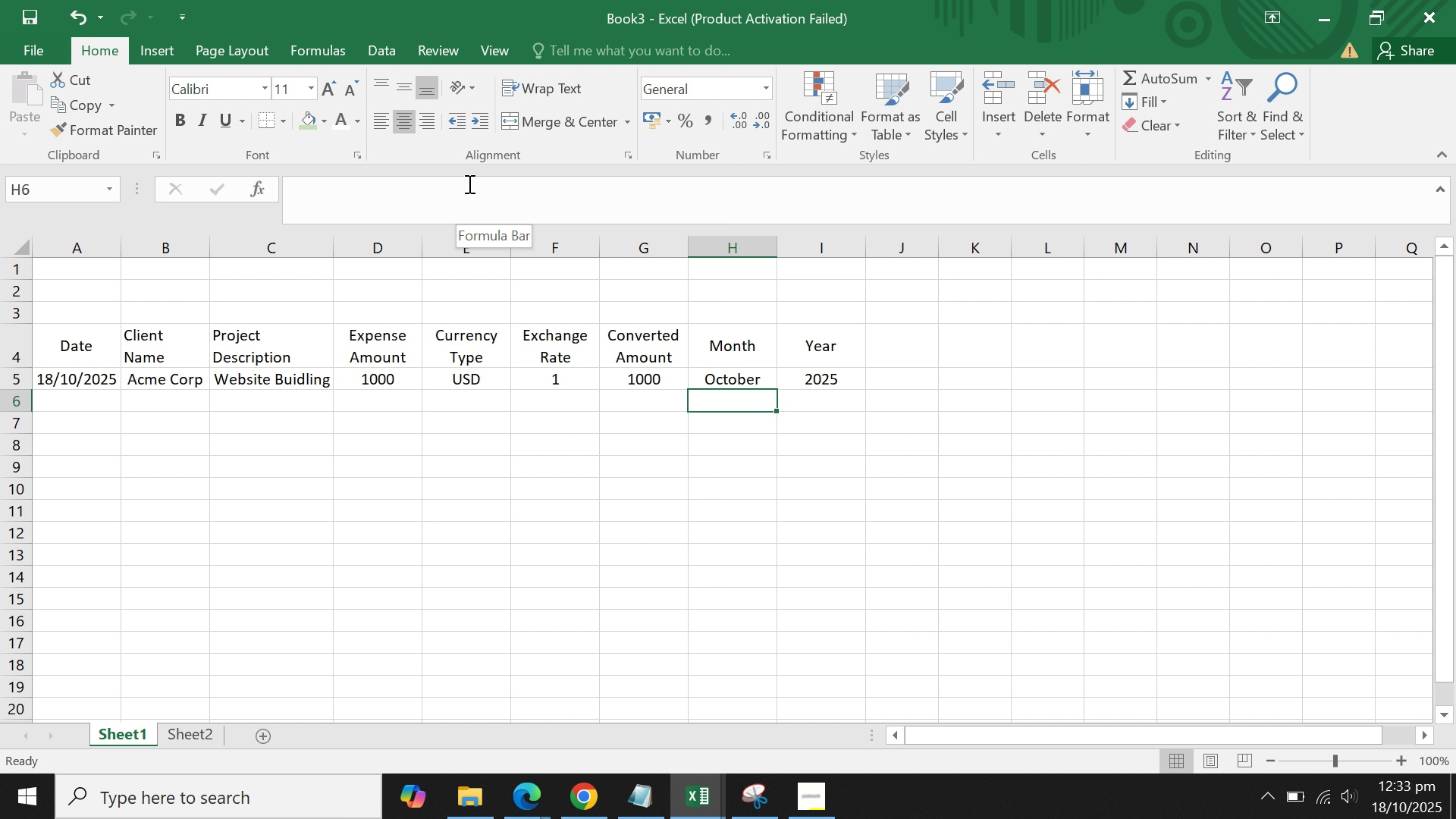 
wait(34.72)
 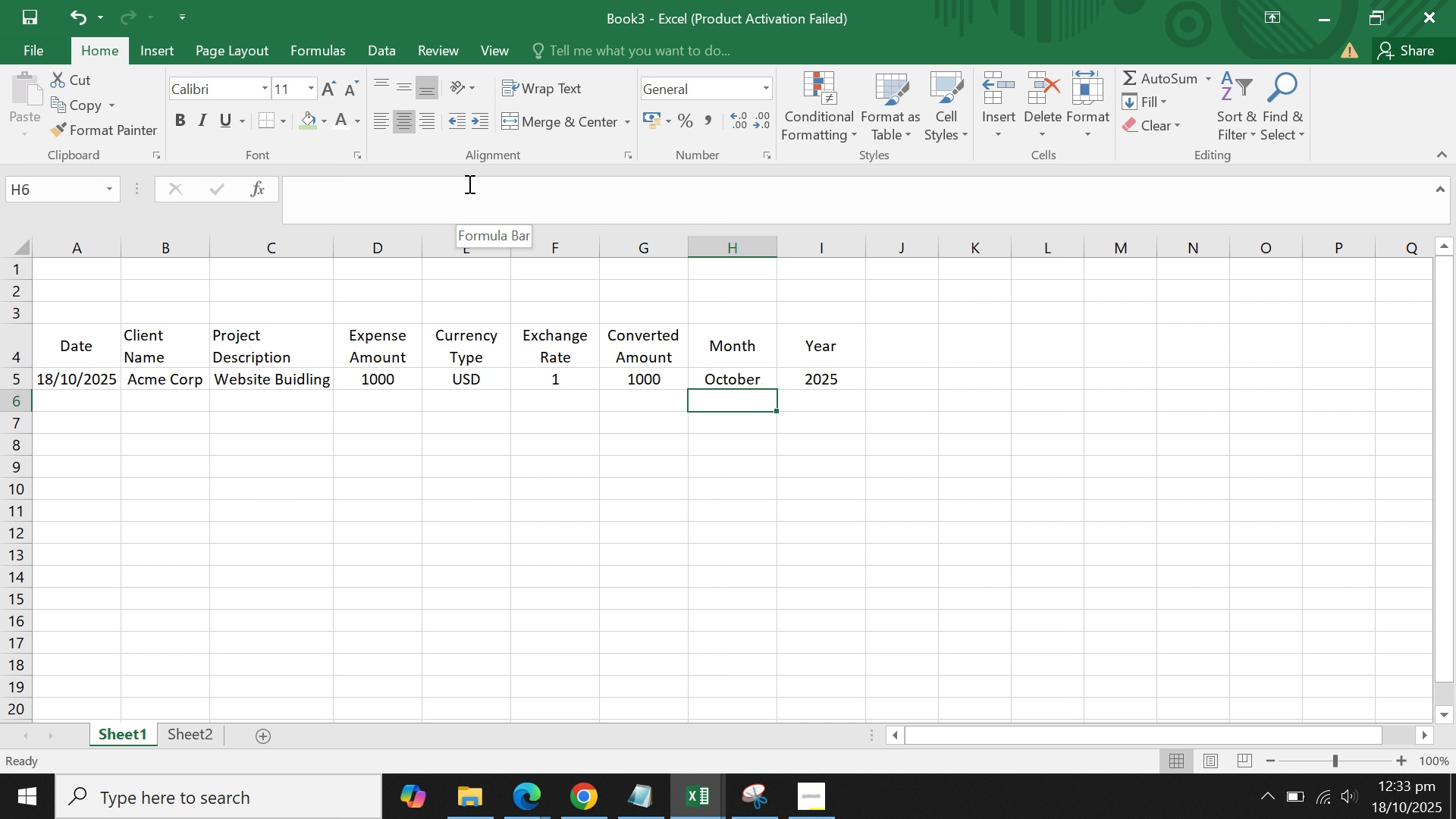 
double_click([267, 358])
 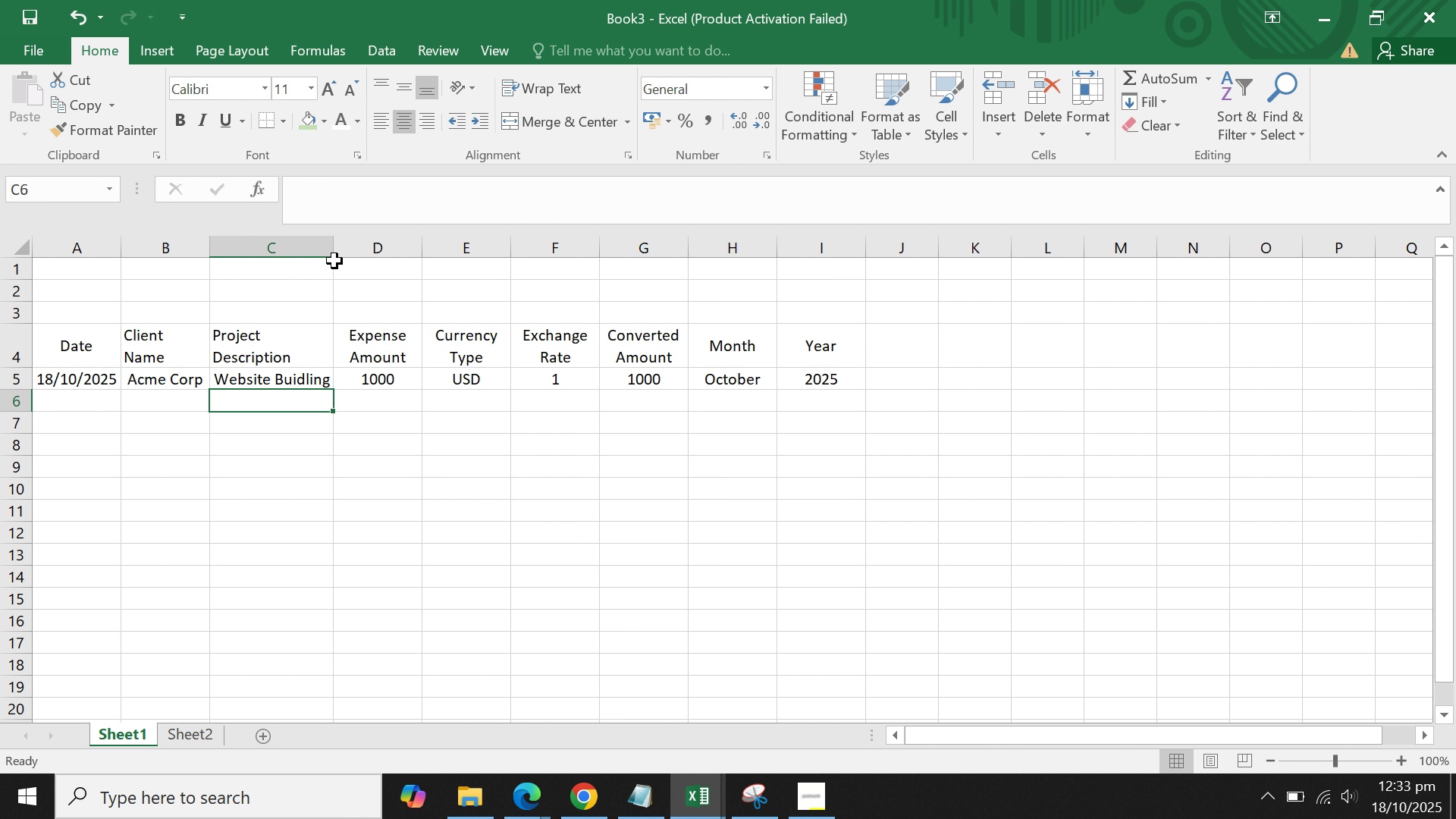 
left_click_drag(start_coordinate=[334, 253], to_coordinate=[343, 253])
 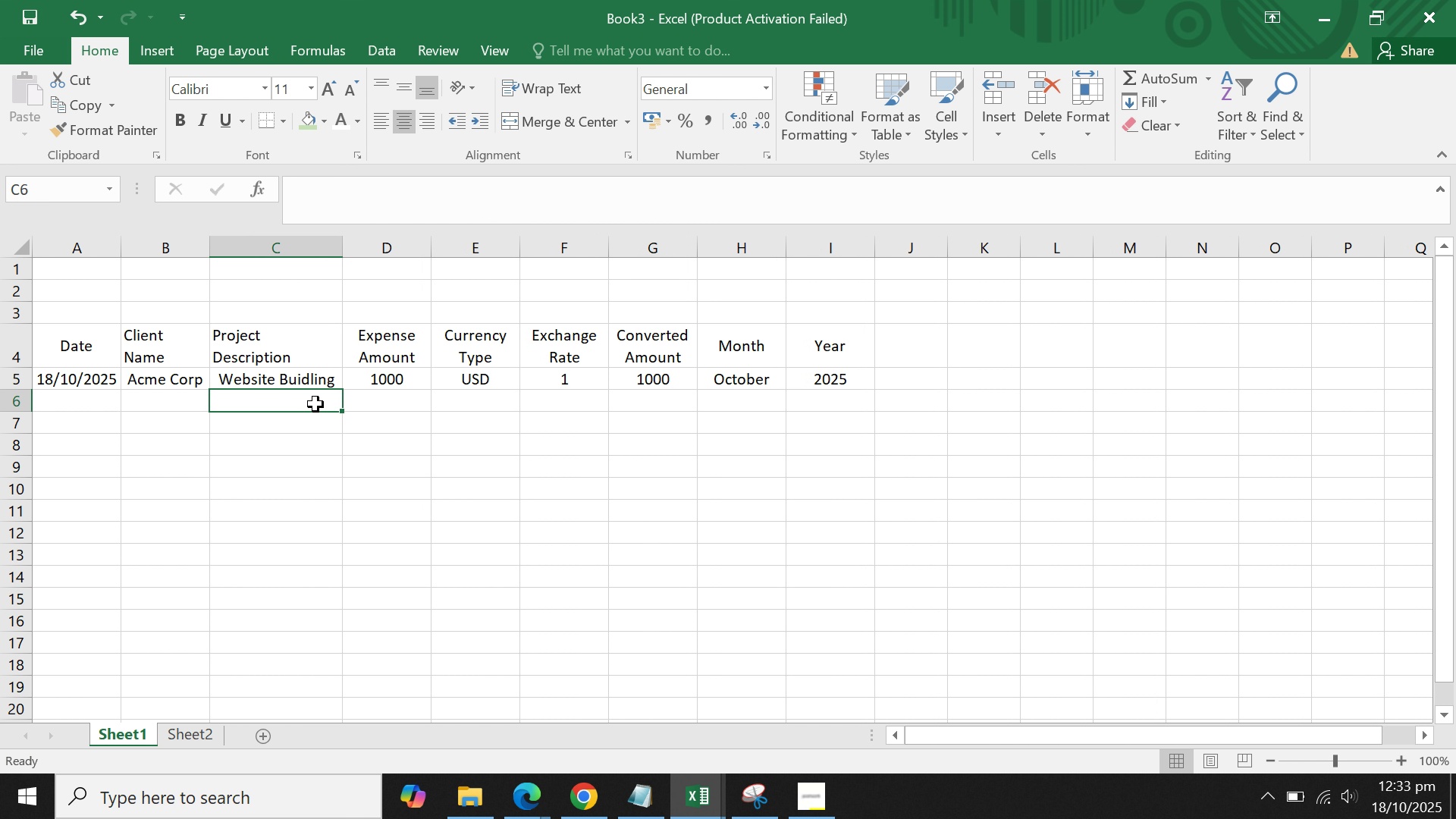 
double_click([267, 403])
 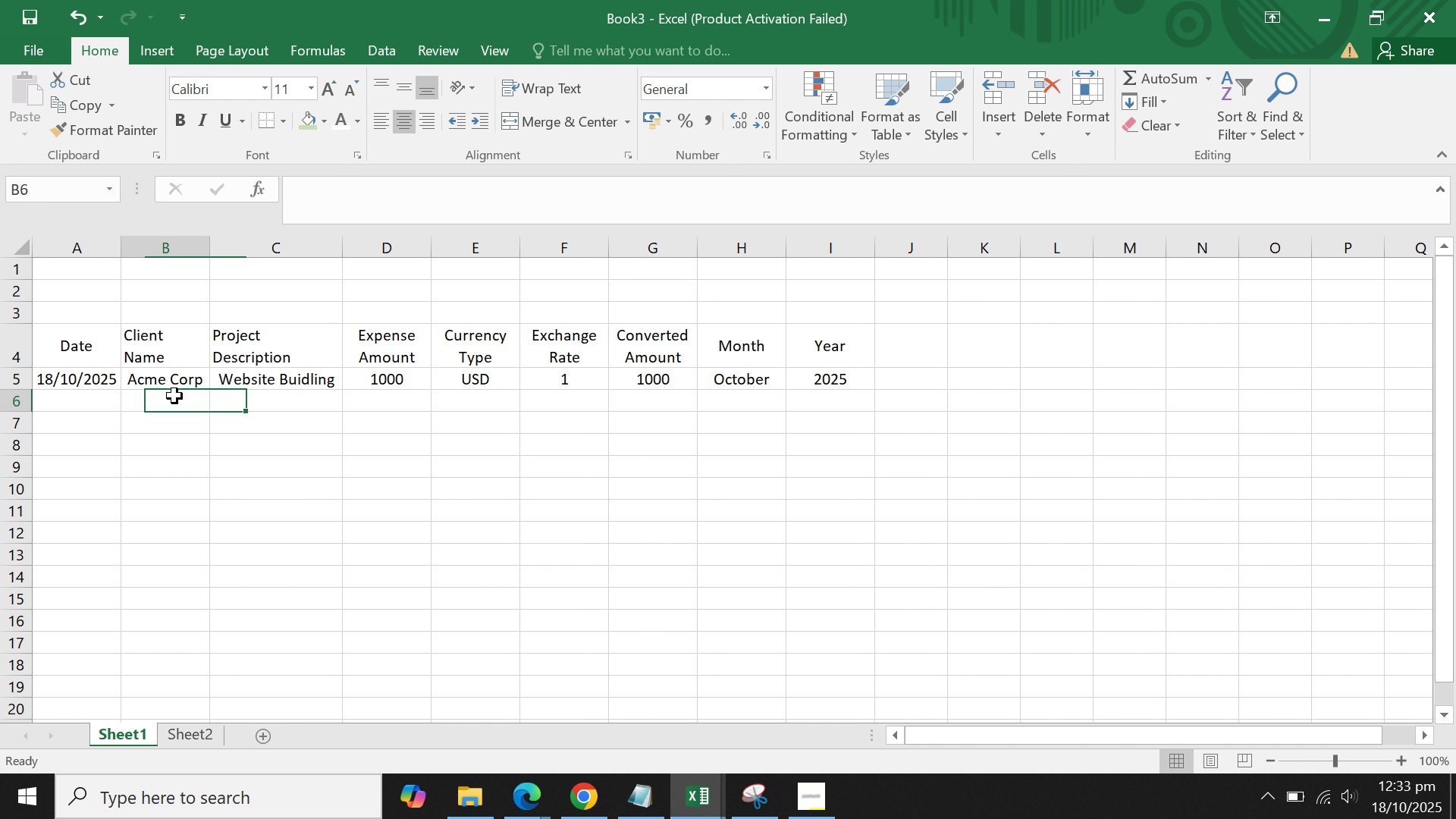 
triple_click([174, 396])
 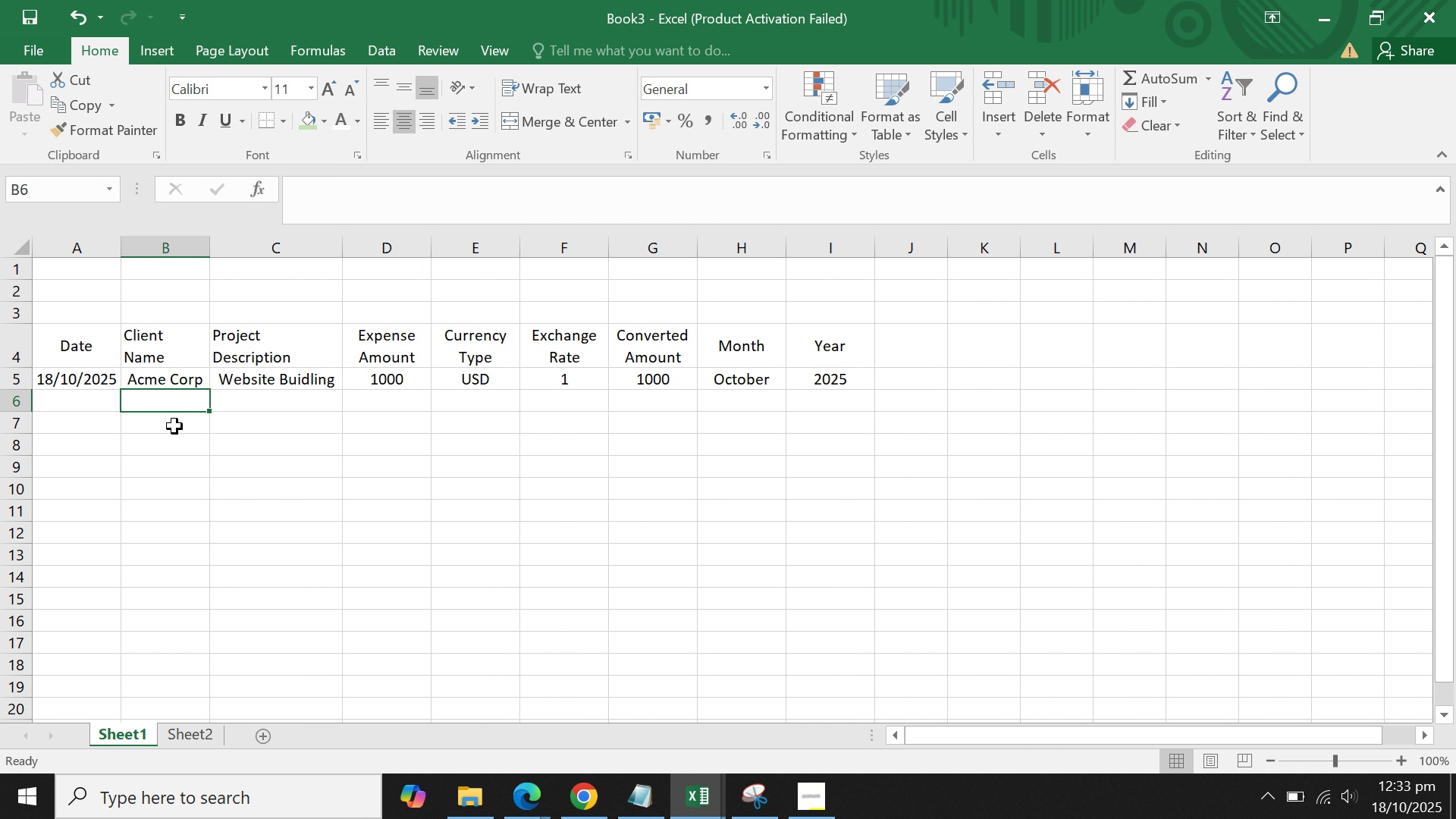 
triple_click([174, 426])
 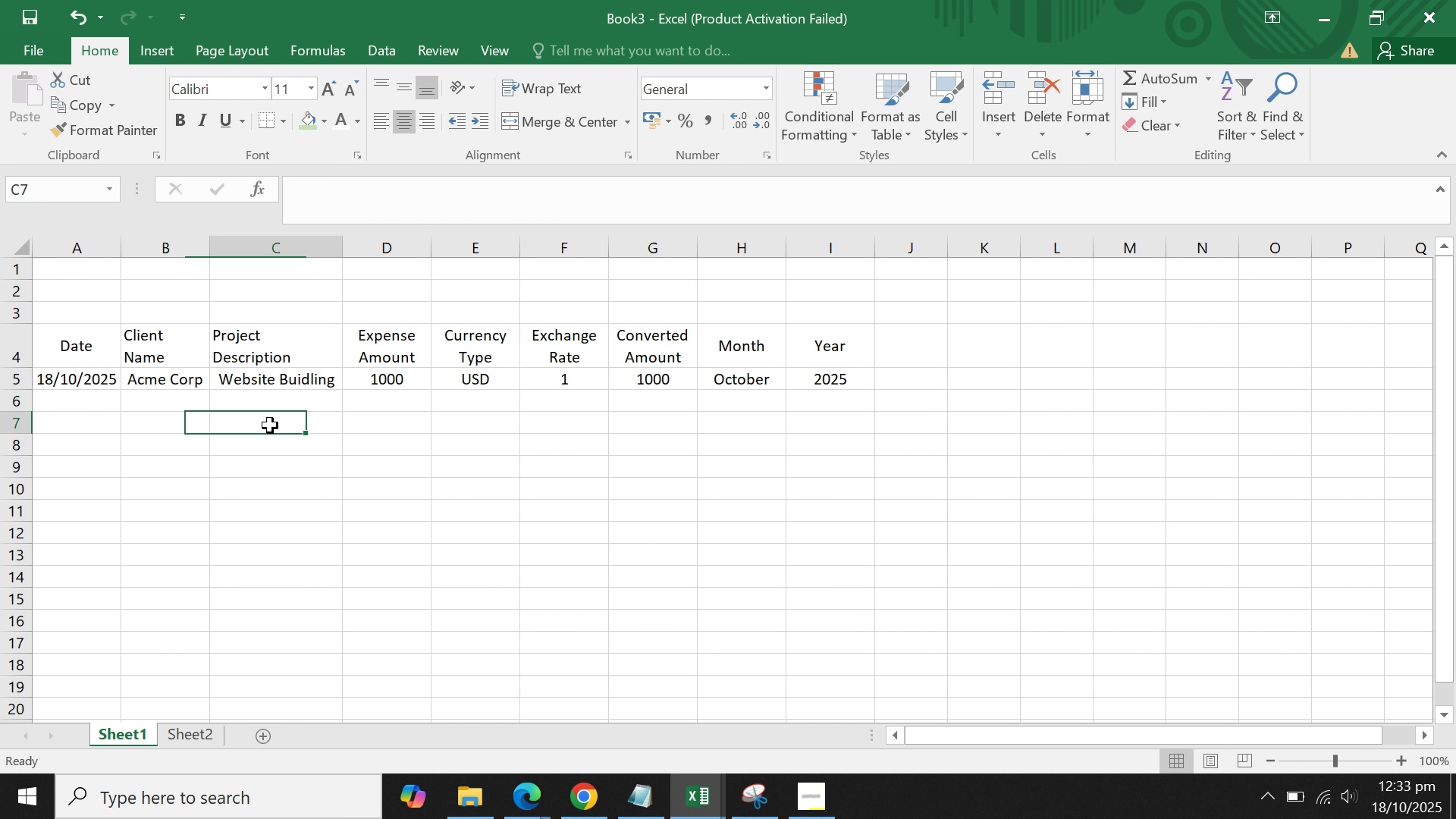 
triple_click([270, 425])
 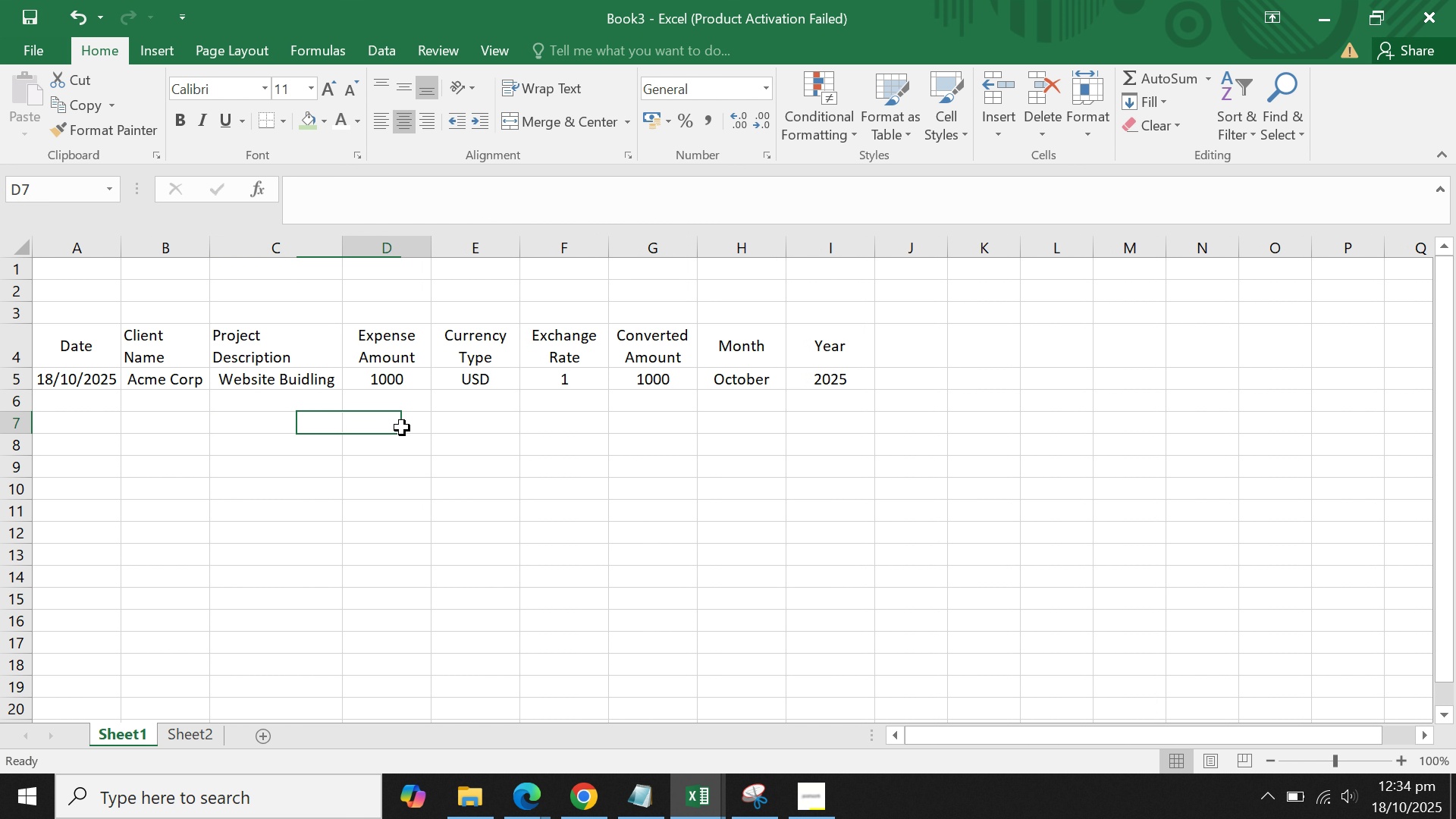 
triple_click([402, 428])
 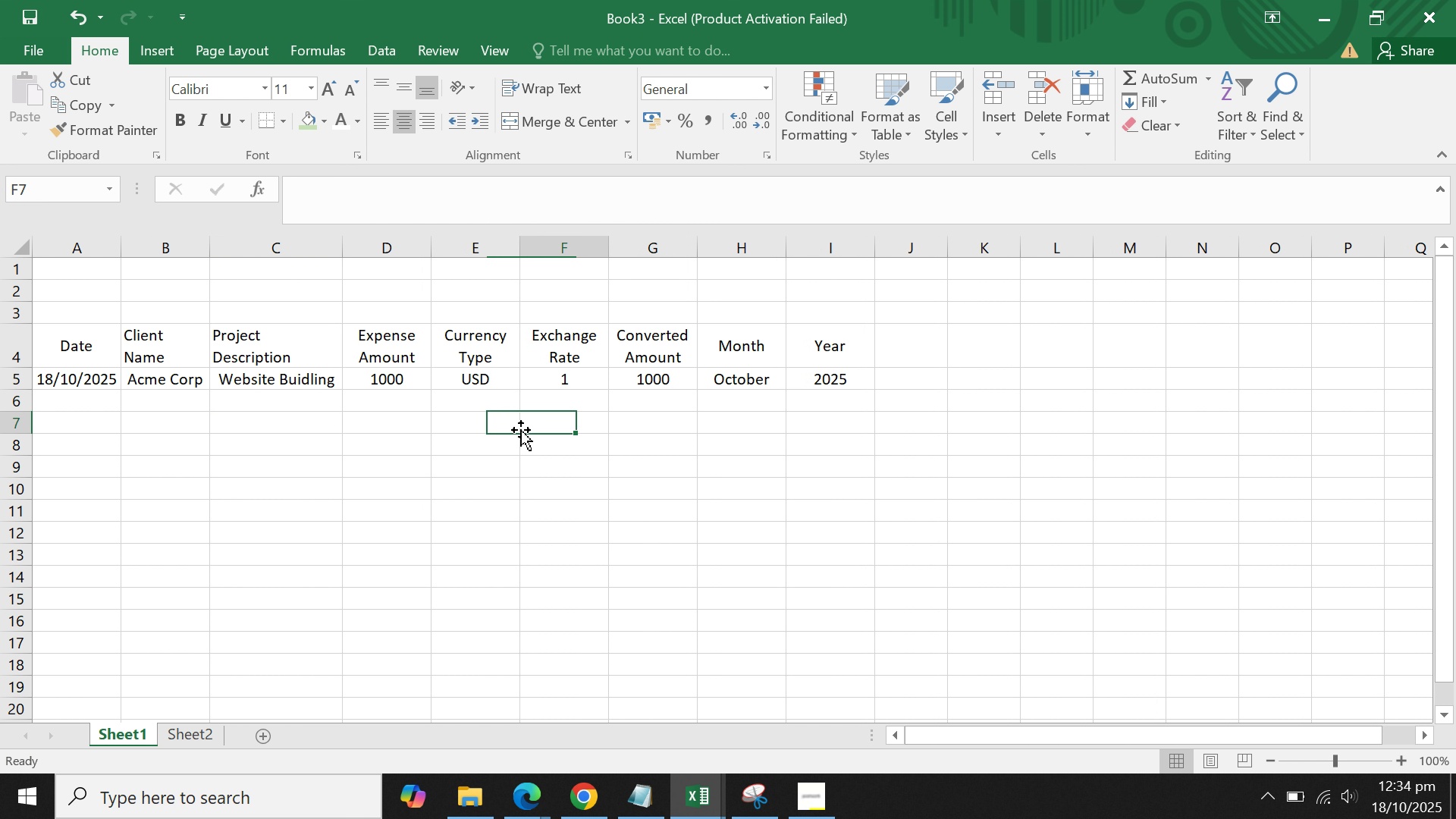 
triple_click([521, 430])
 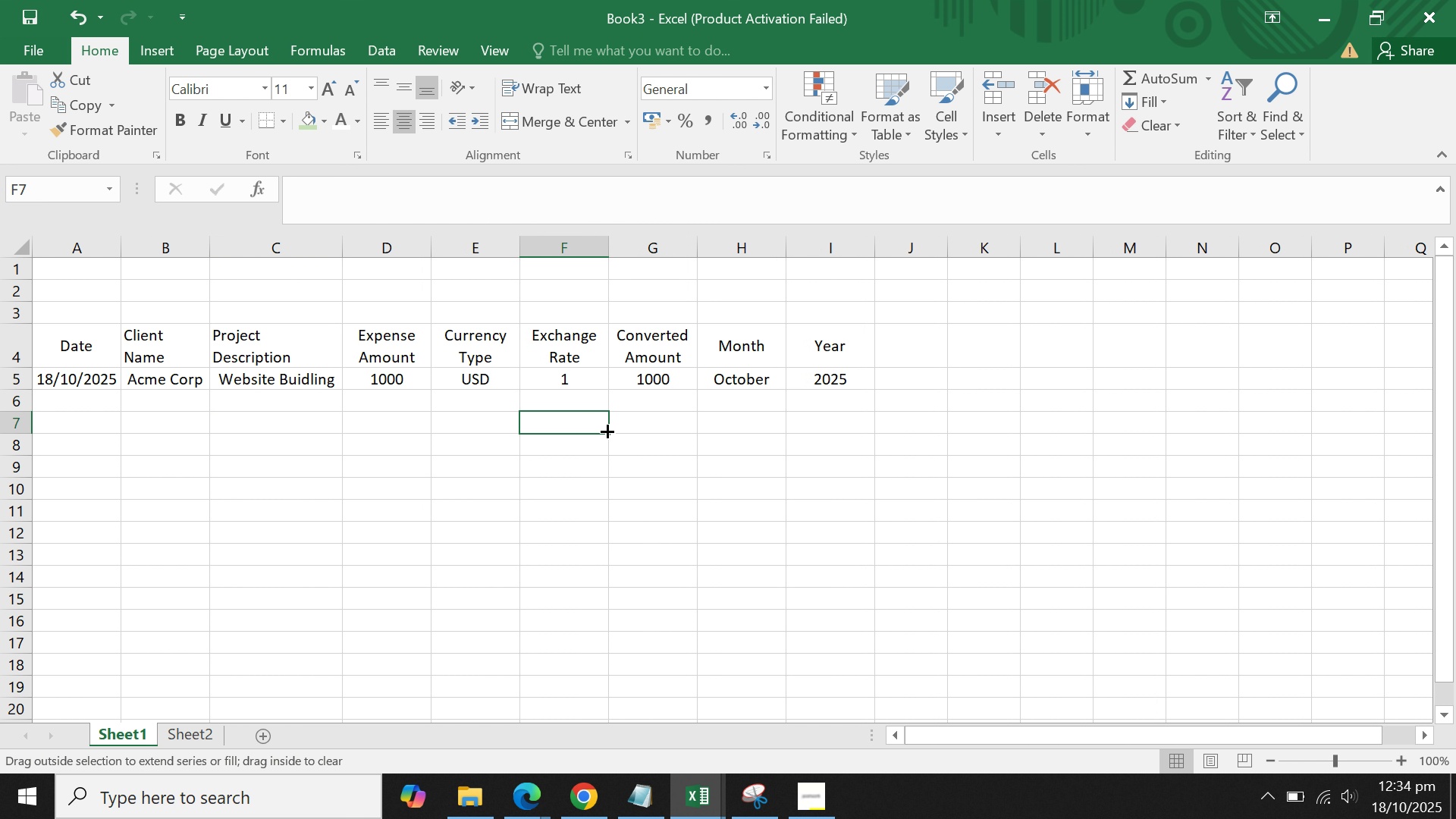 
triple_click([606, 430])
 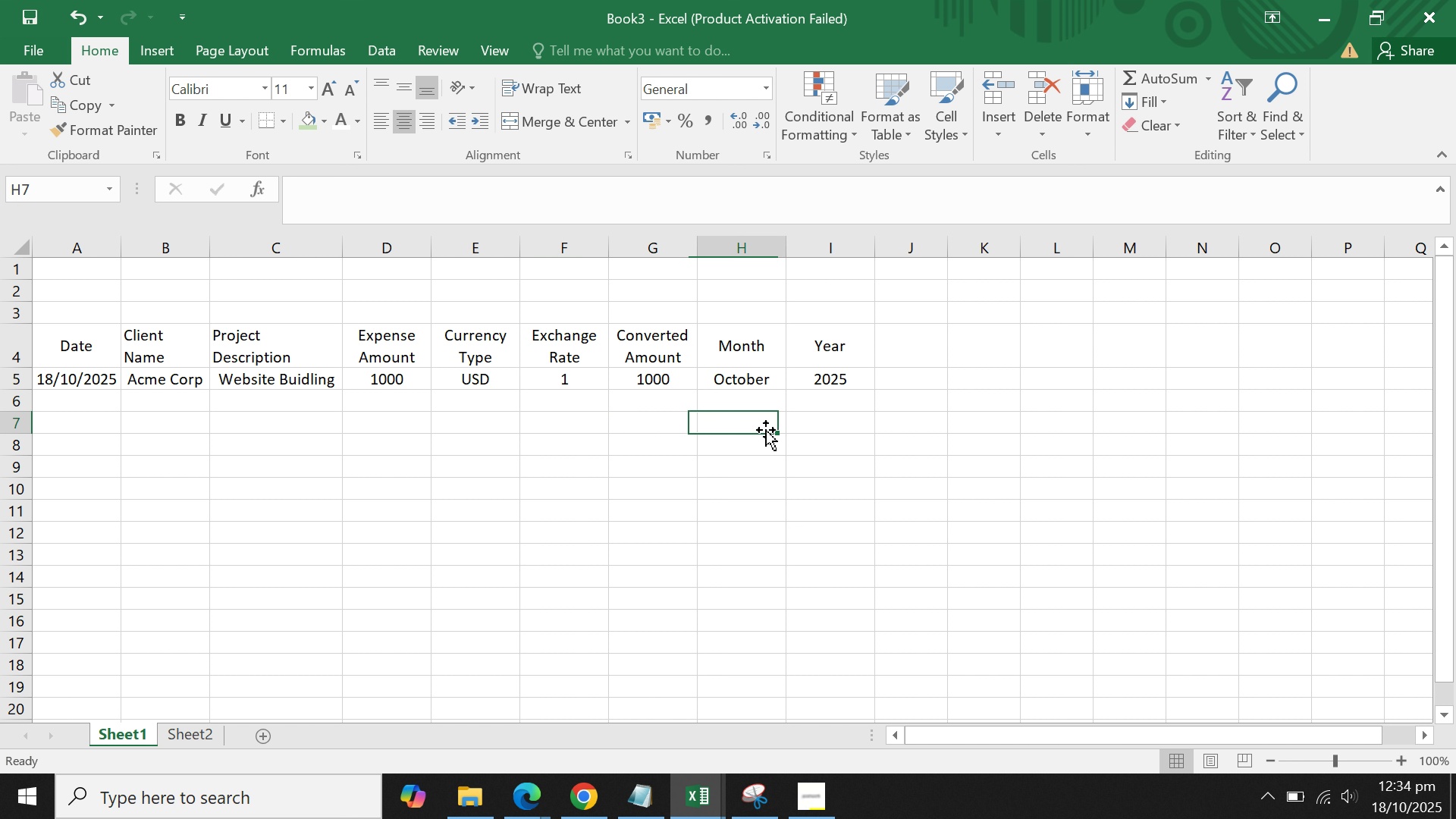 
triple_click([766, 430])
 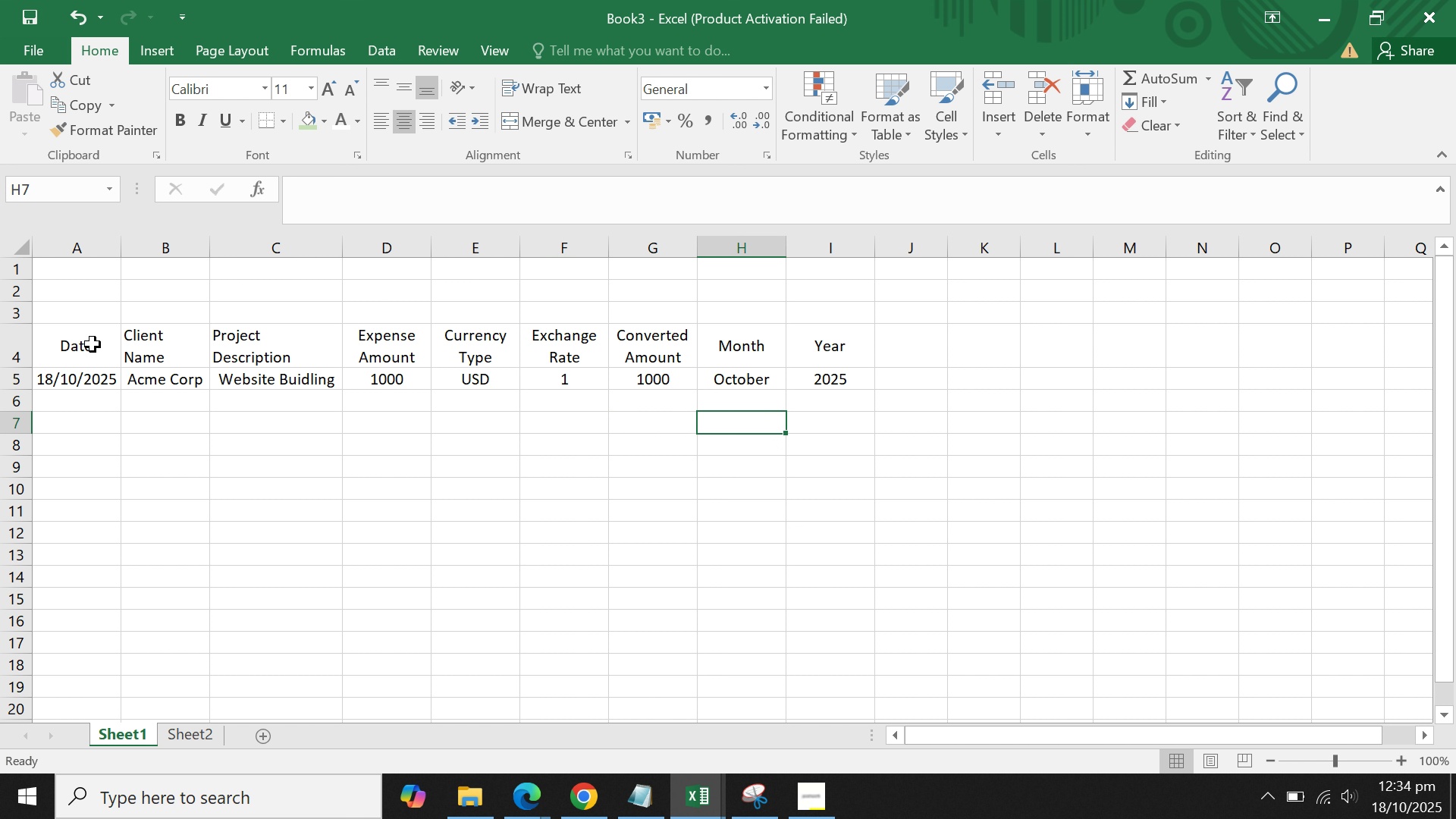 
double_click([158, 444])
 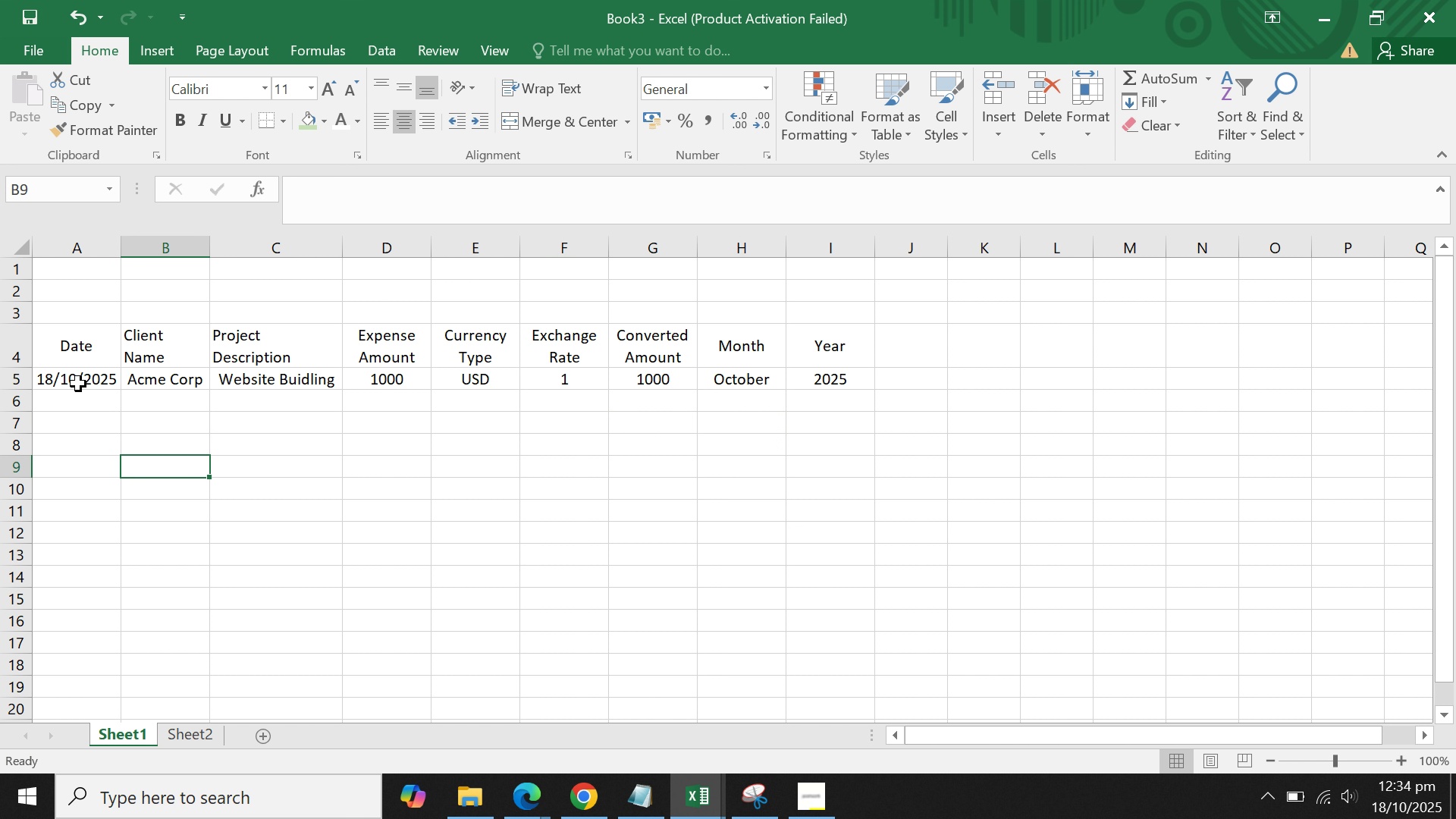 
double_click([75, 370])
 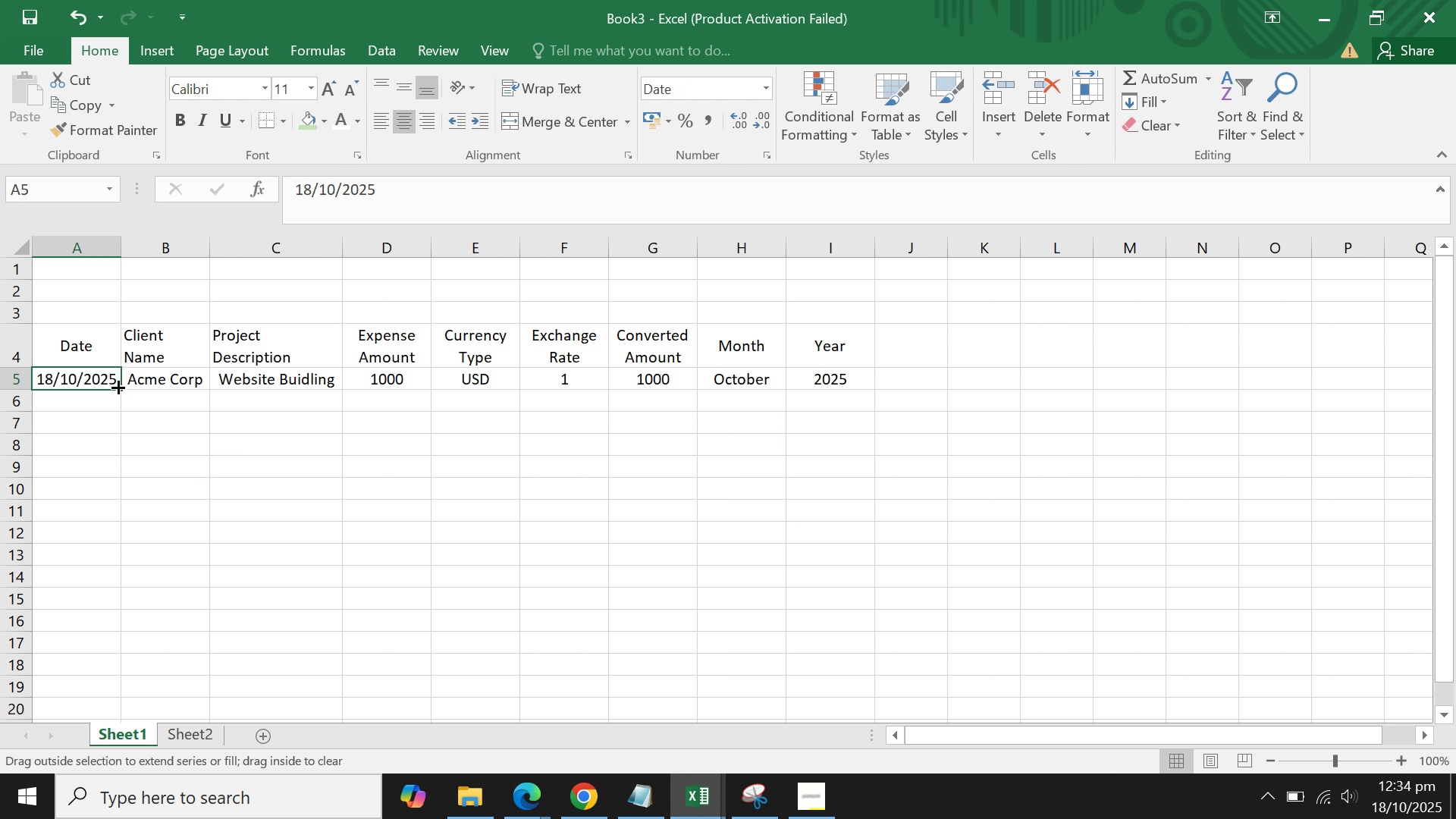 
left_click_drag(start_coordinate=[117, 386], to_coordinate=[113, 439])
 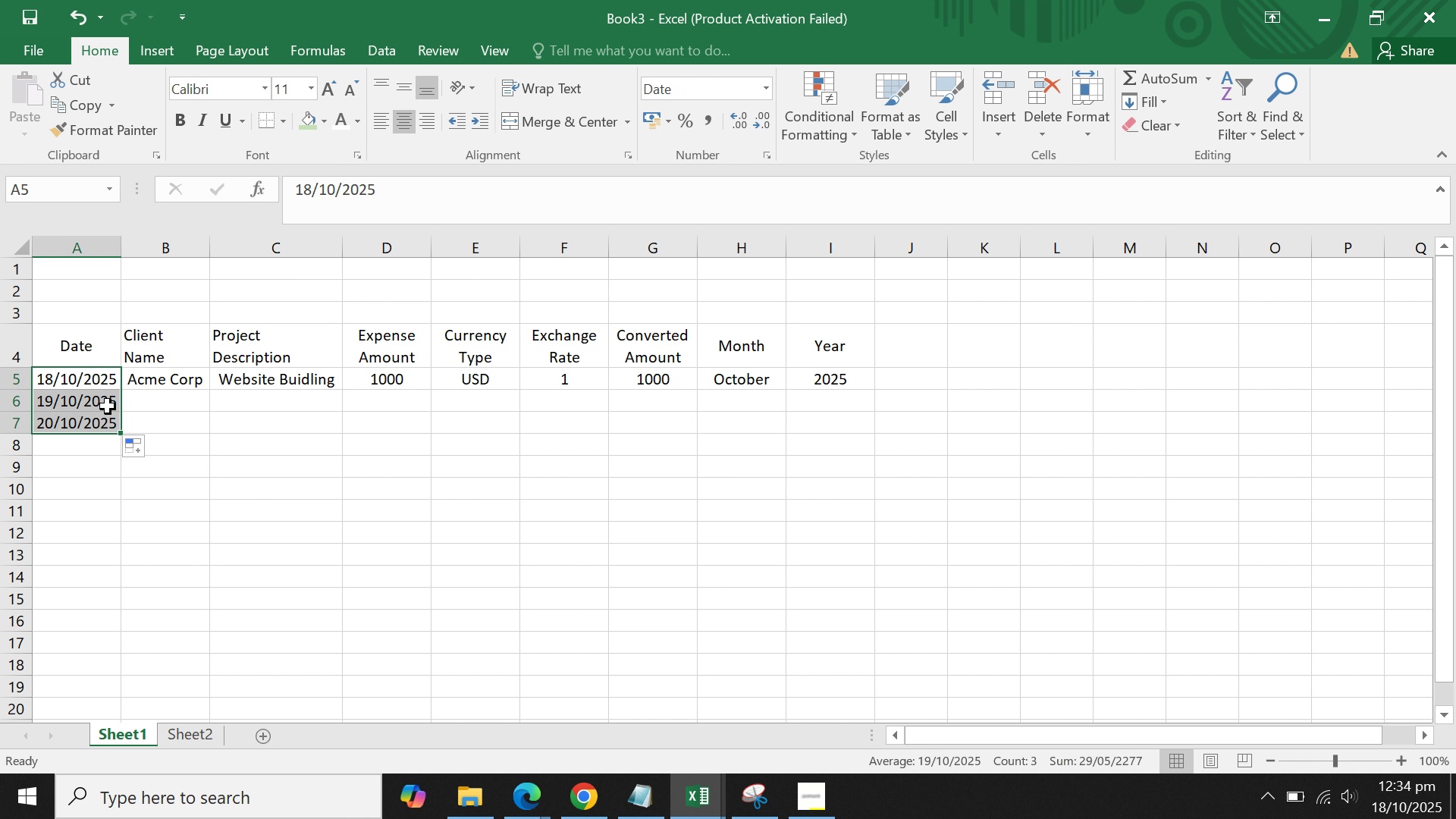 
left_click([108, 406])
 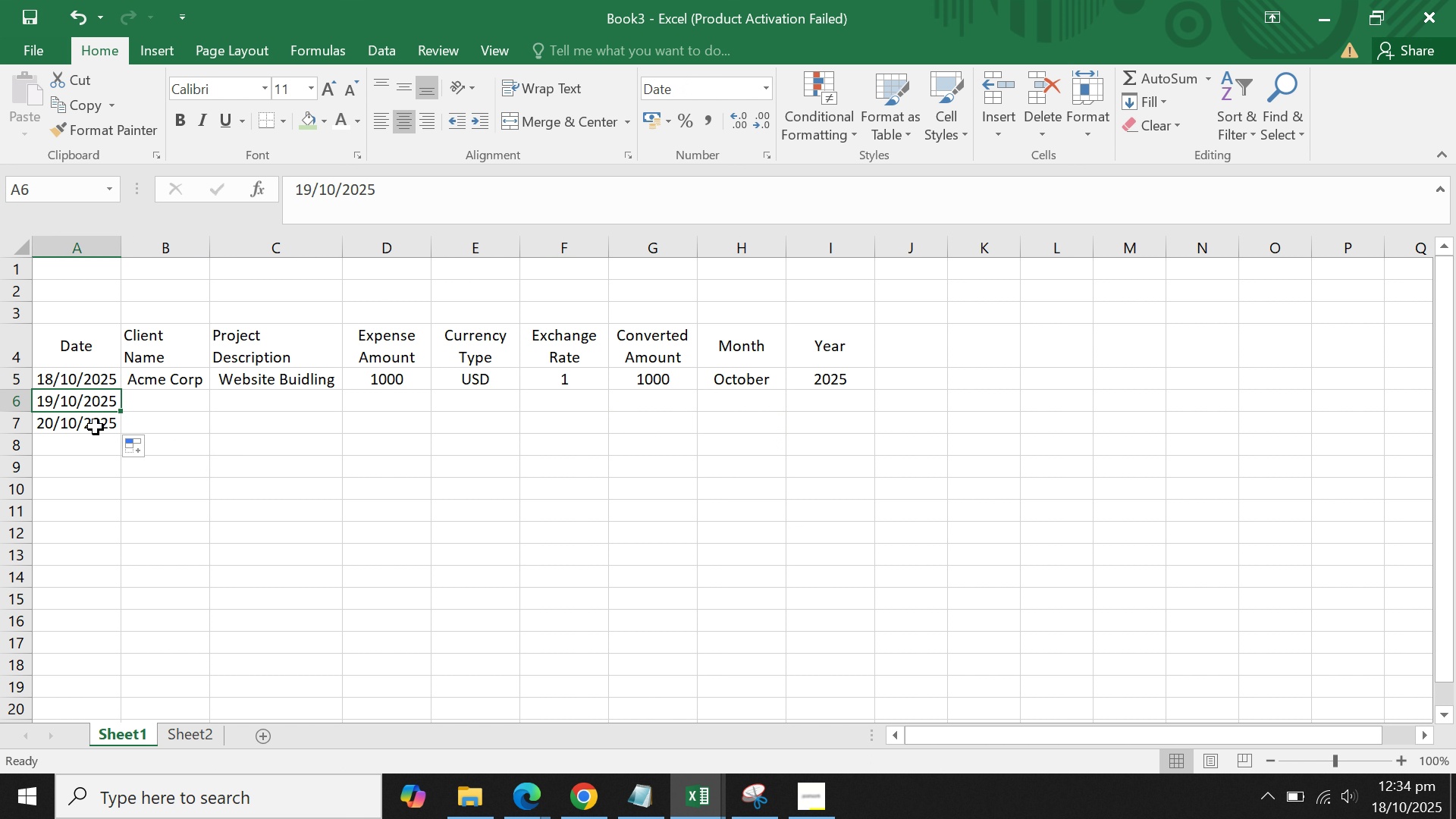 
left_click([101, 420])
 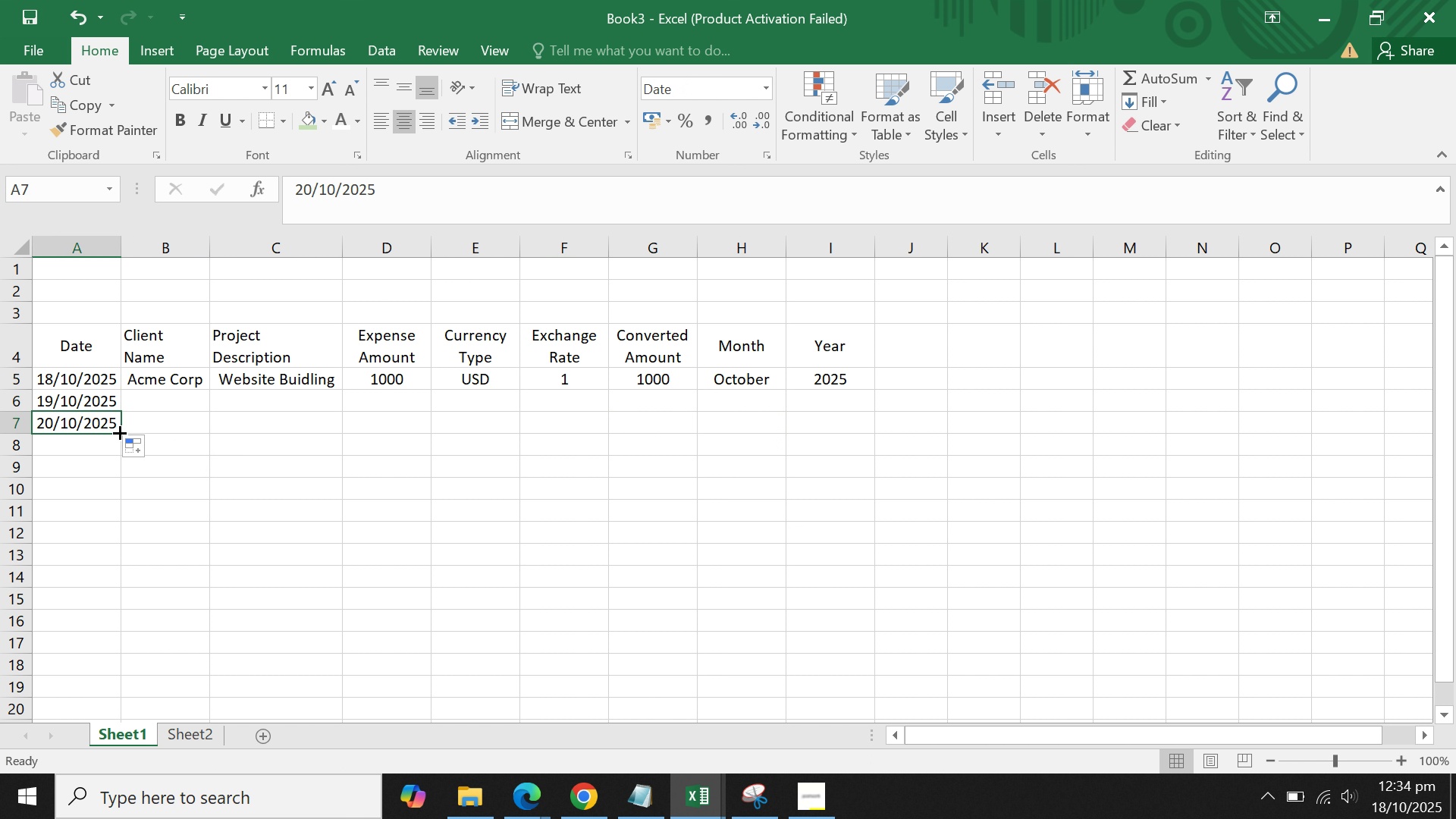 
left_click_drag(start_coordinate=[118, 431], to_coordinate=[126, 494])
 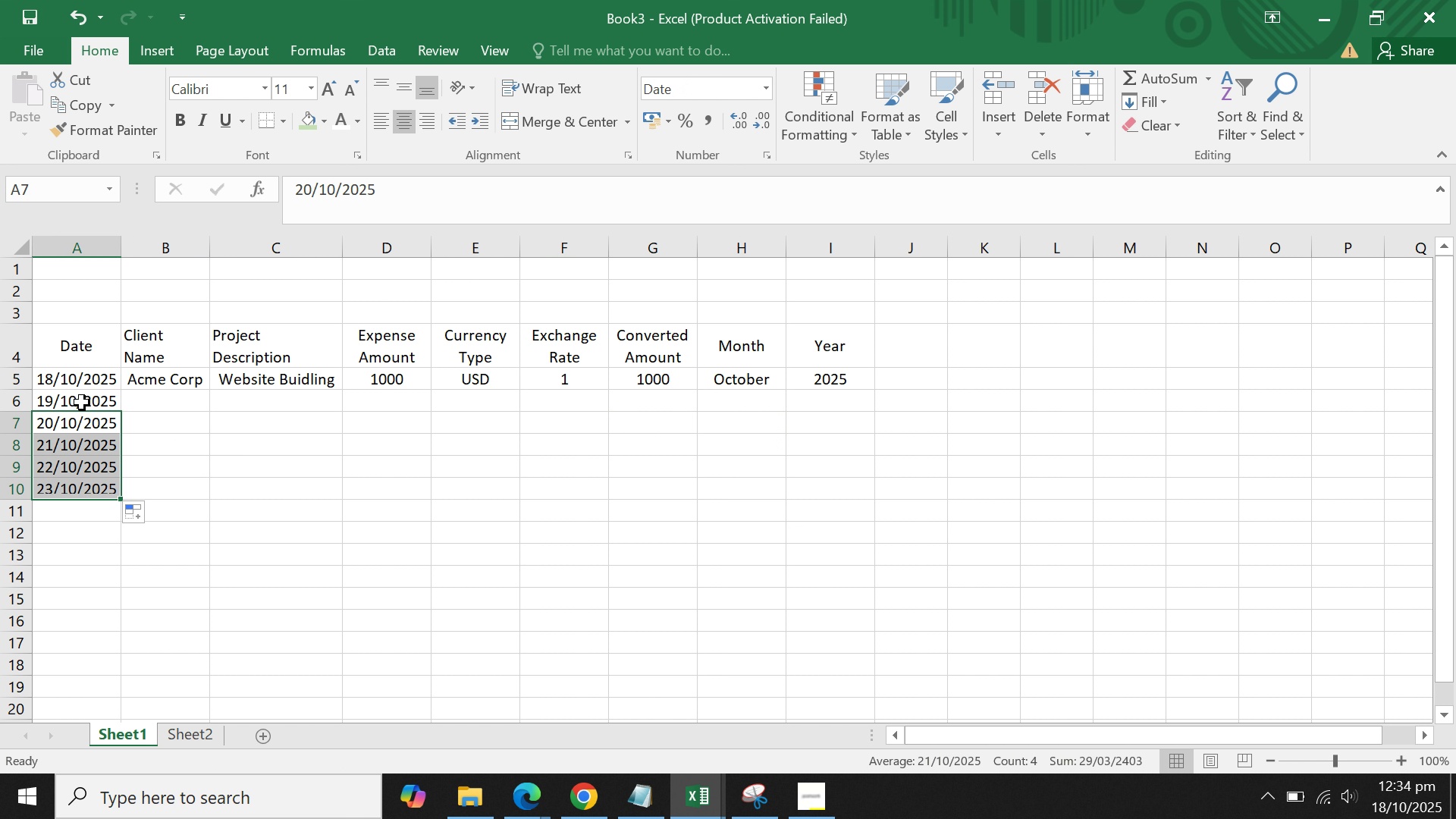 
left_click_drag(start_coordinate=[82, 403], to_coordinate=[80, 447])
 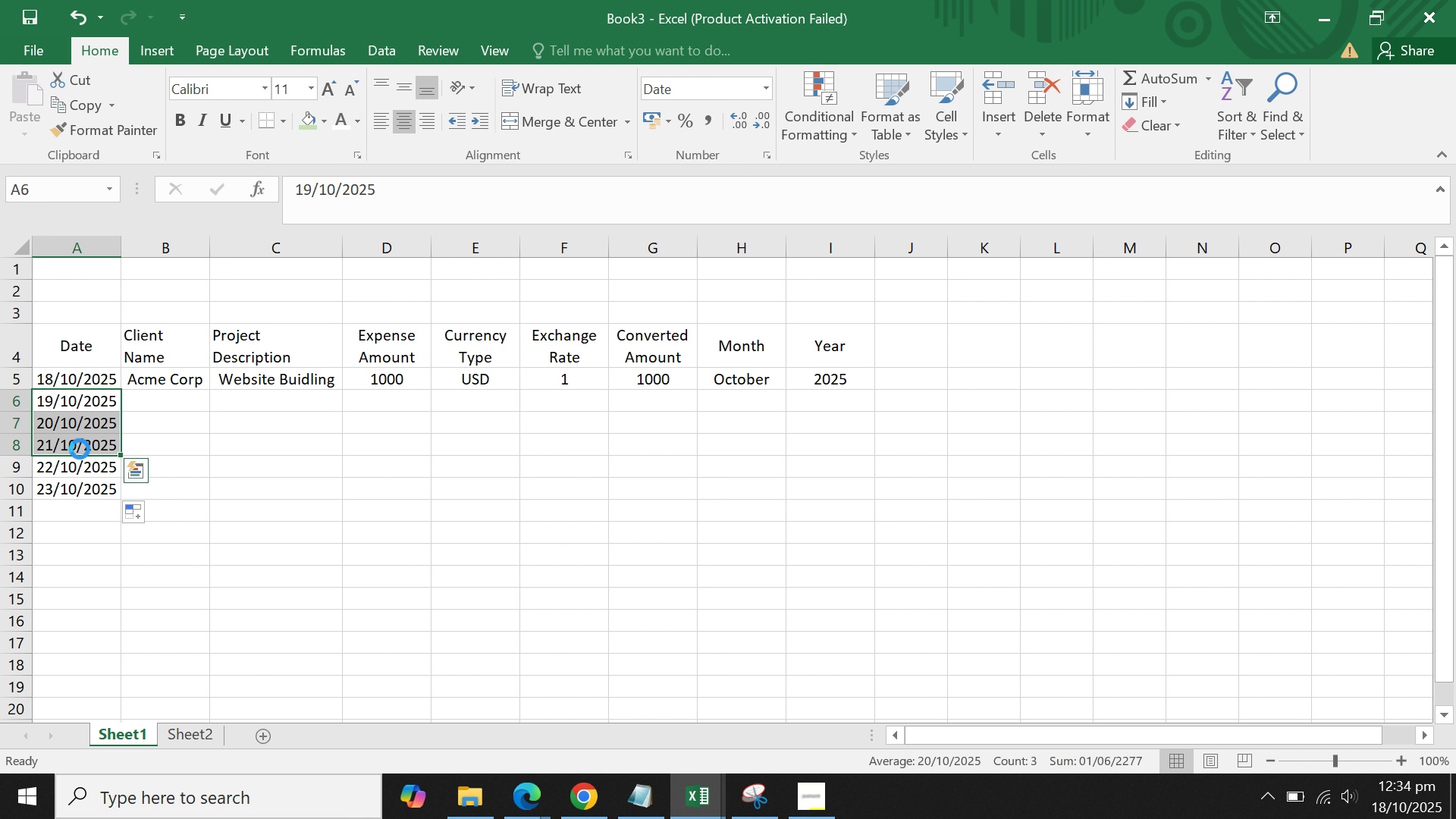 
key(Control+C)
 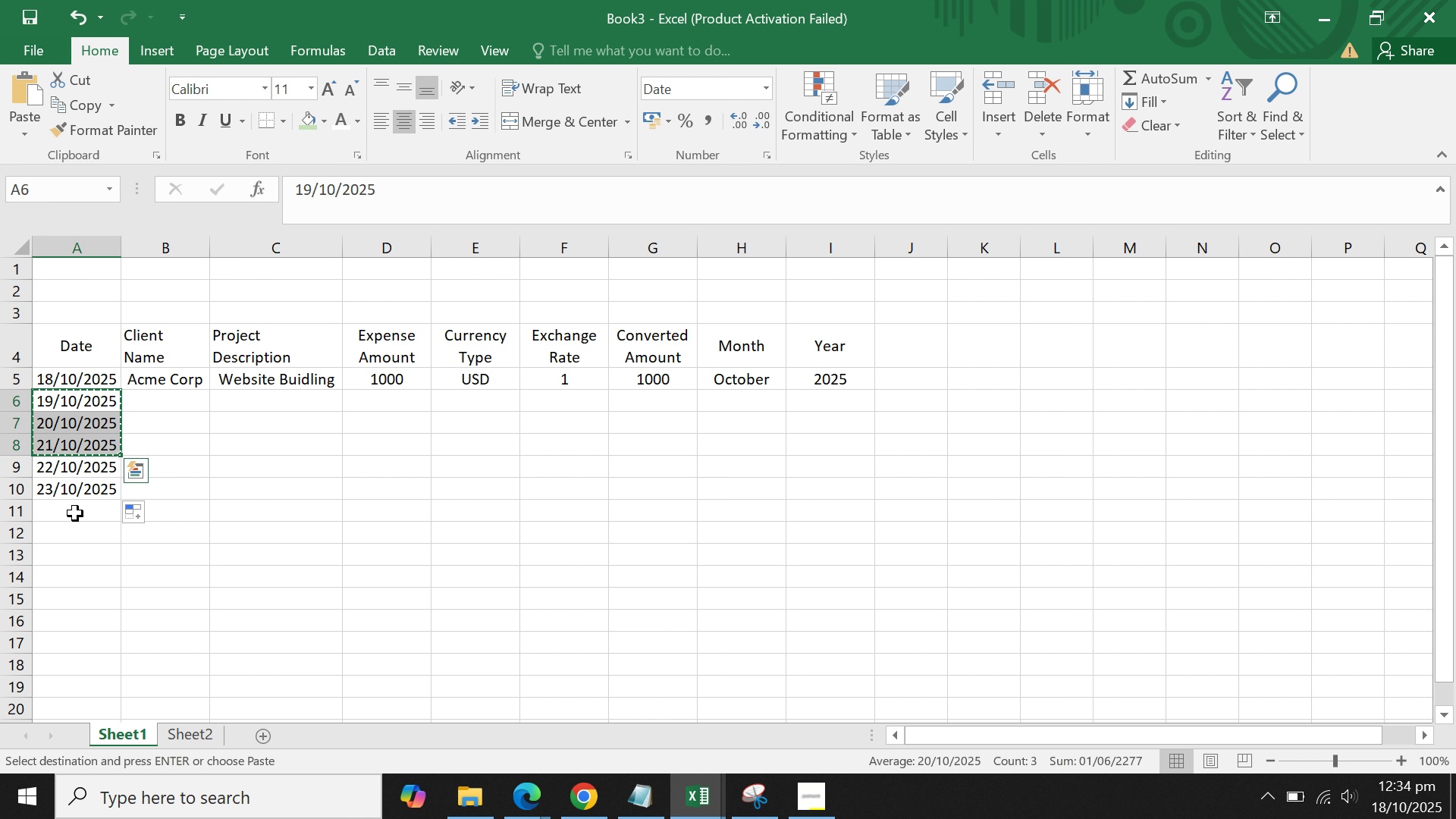 
left_click([75, 513])
 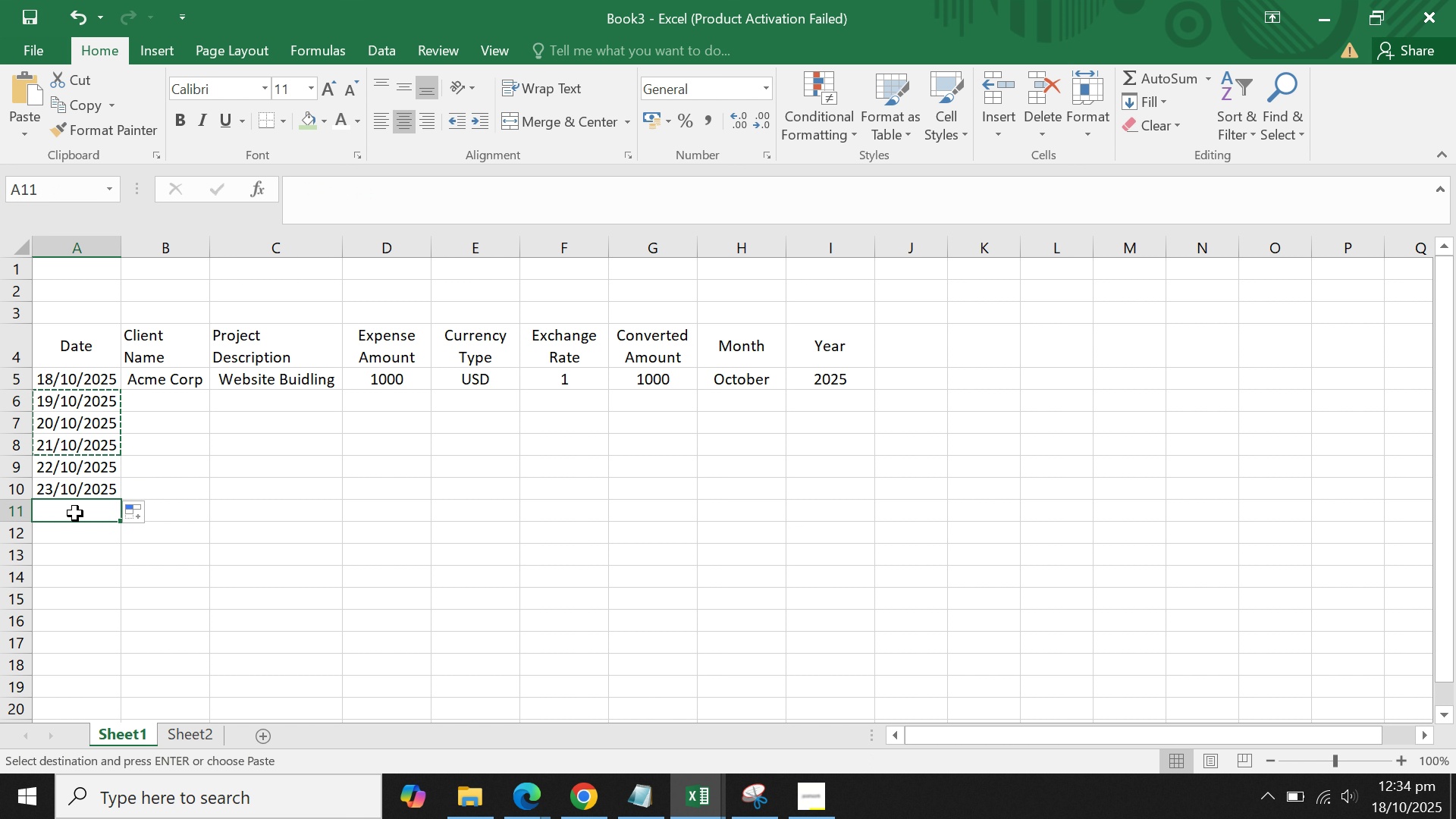 
key(Control+V)
 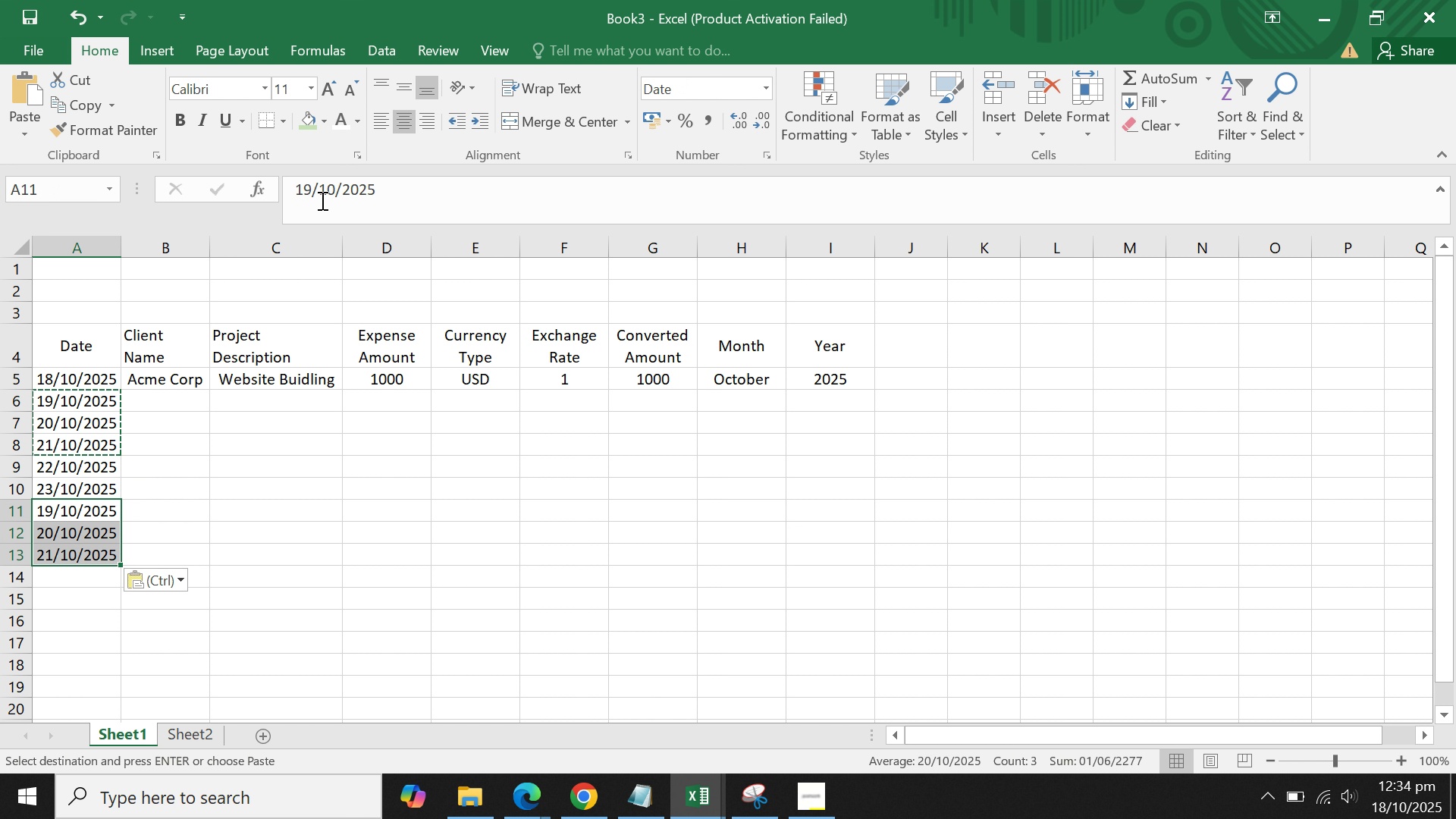 
left_click([336, 188])
 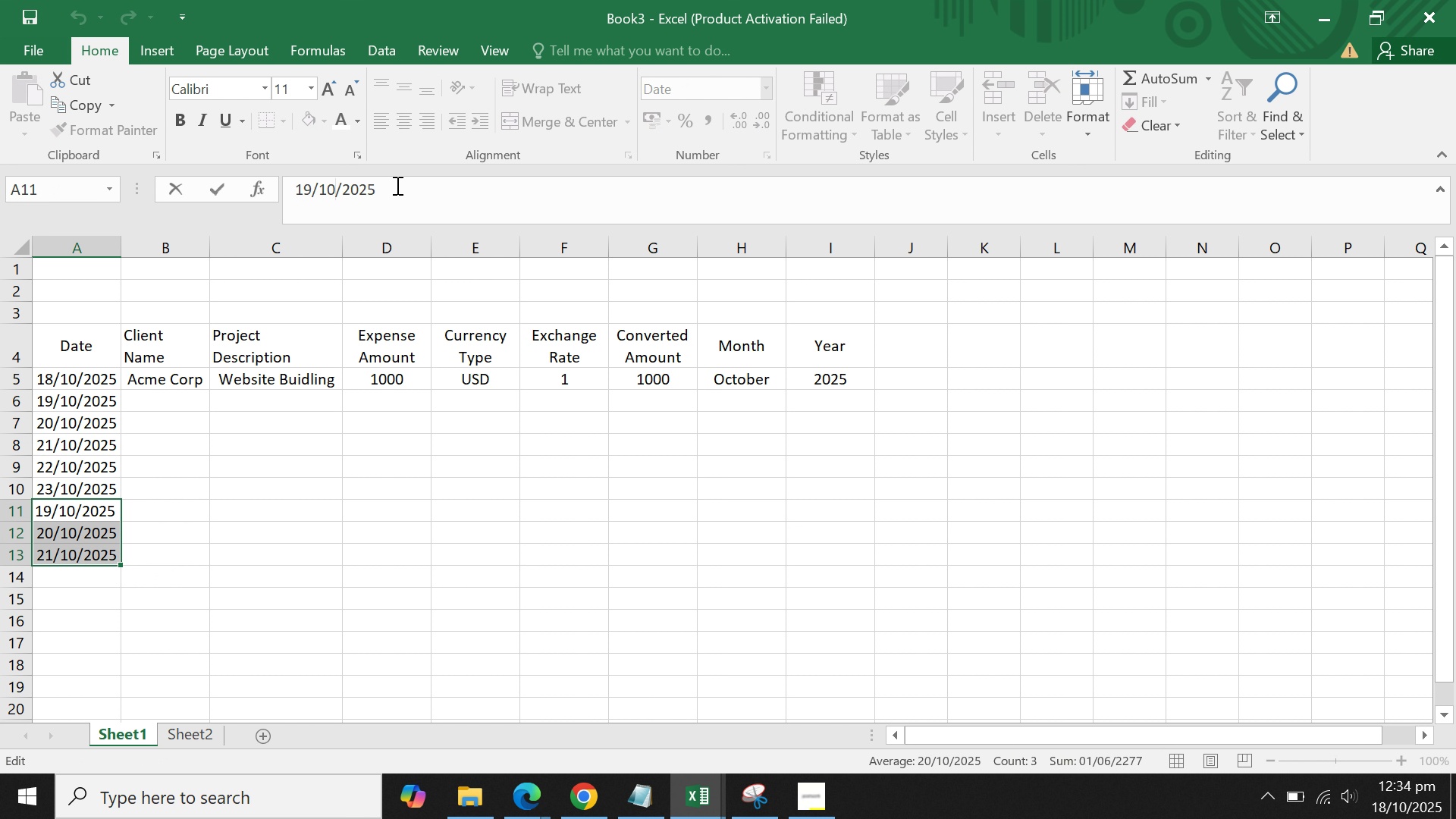 
key(Backspace)
 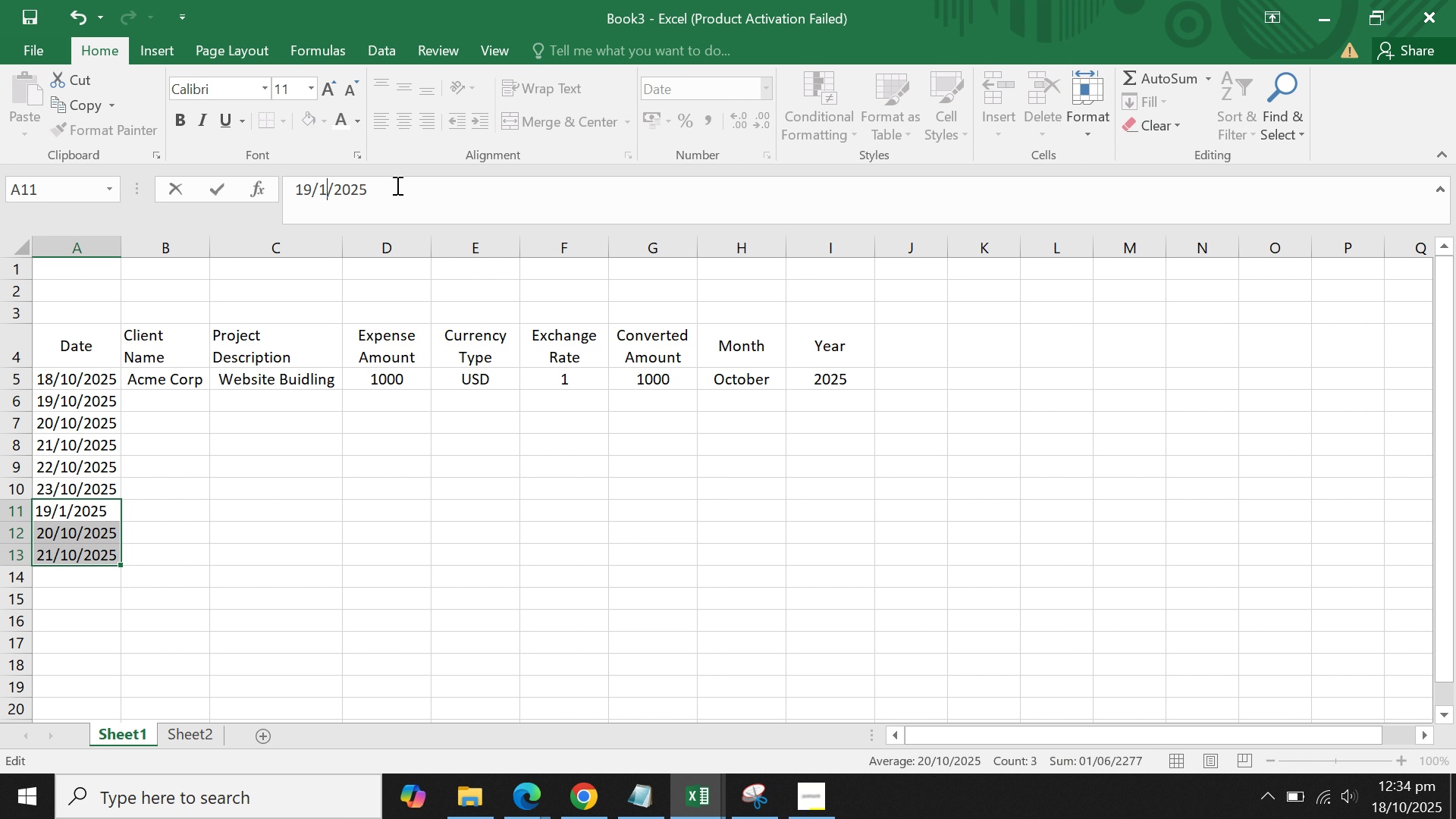 
key(Backspace)
 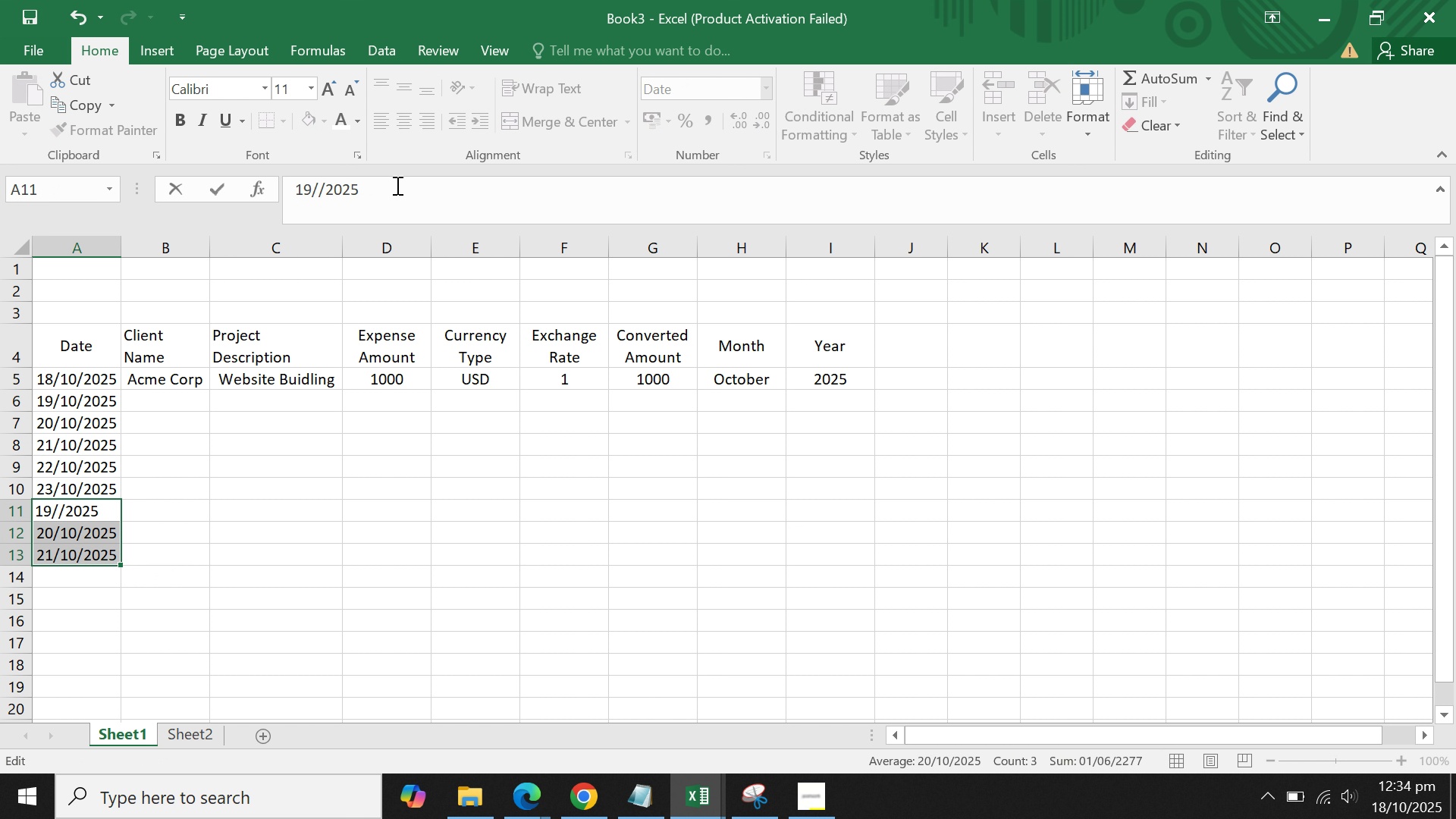 
key(9)
 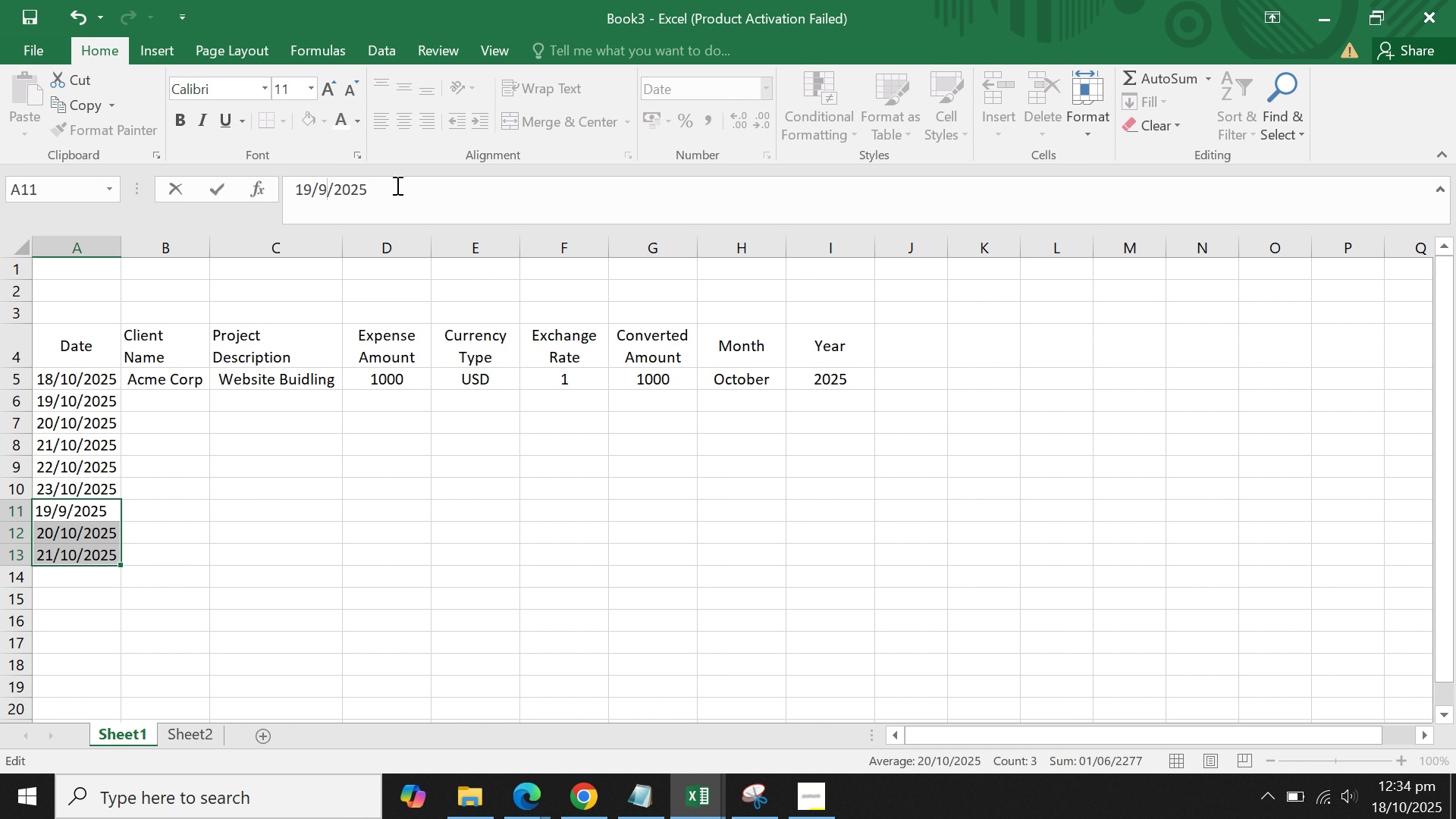 
key(Enter)
 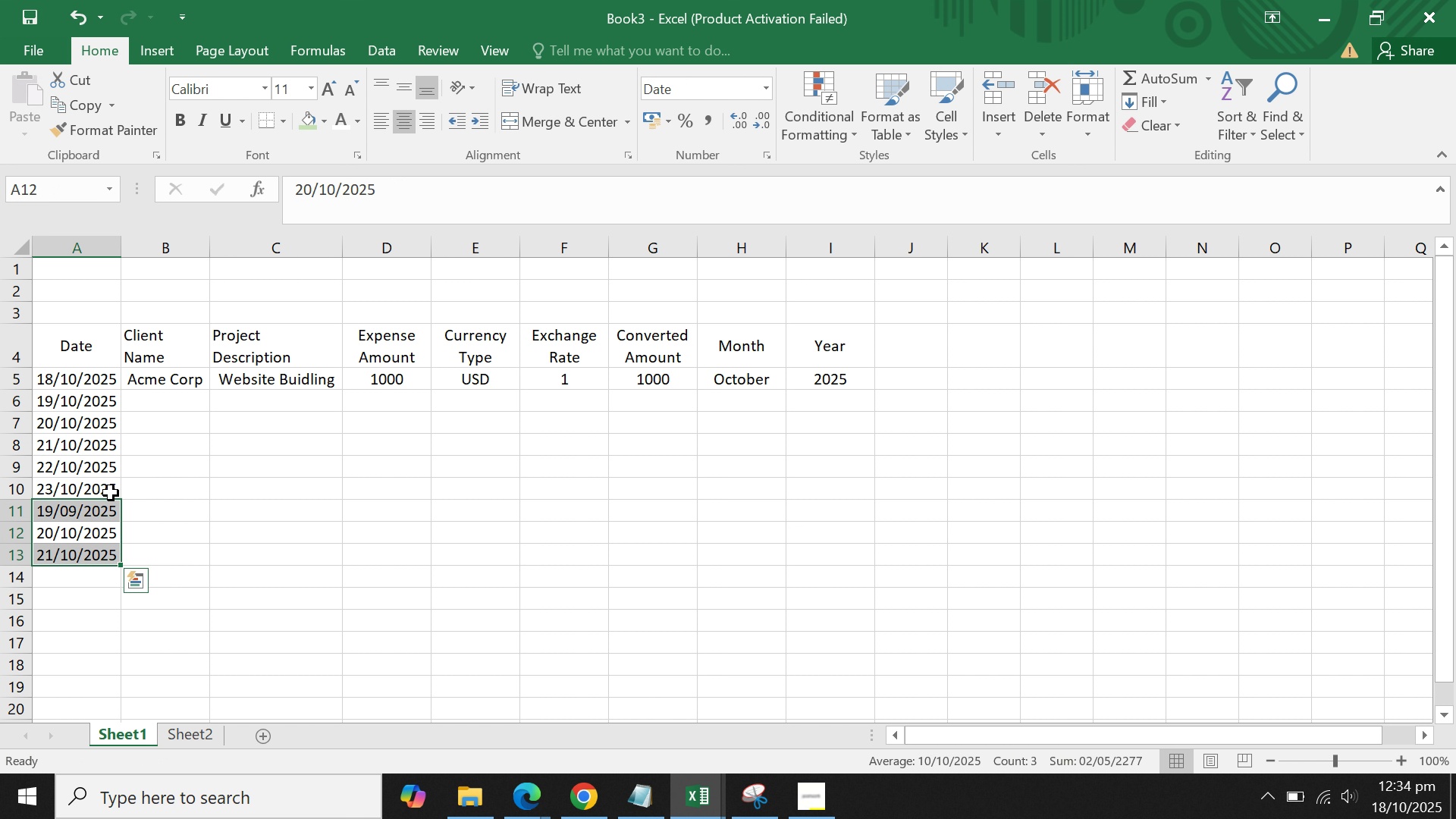 
left_click([93, 529])
 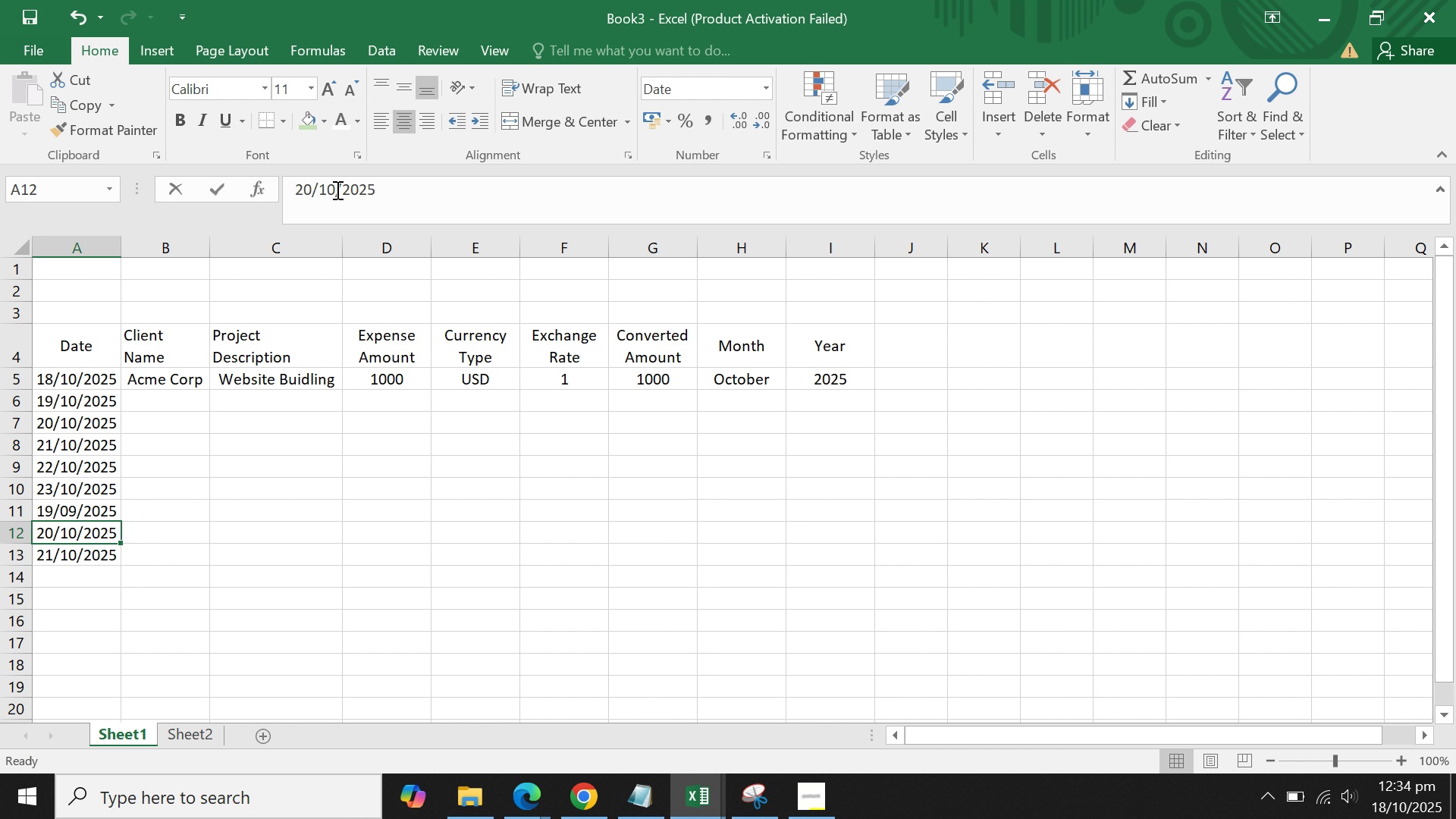 
left_click([336, 190])
 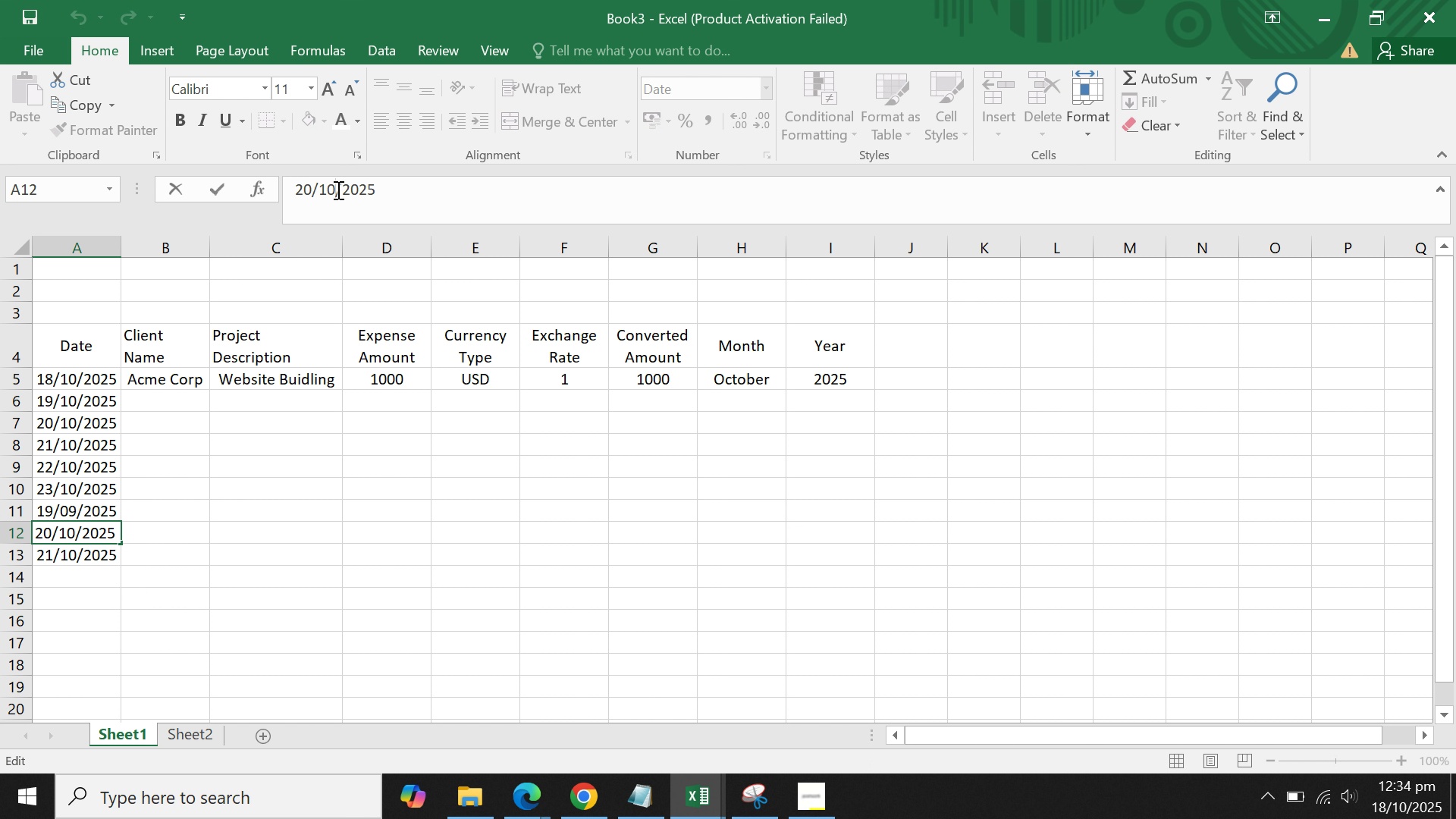 
key(Backspace)
 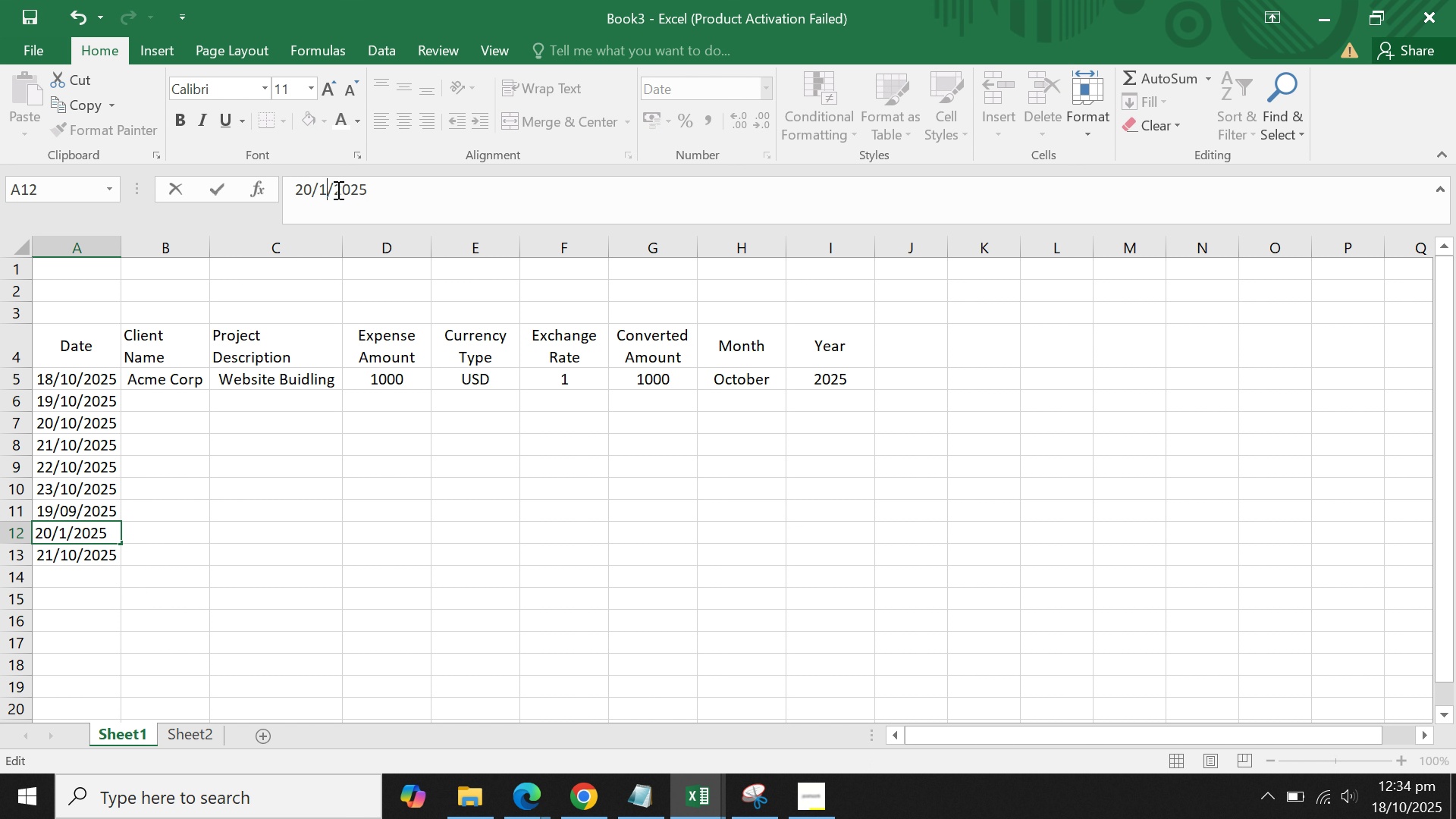 
key(9)
 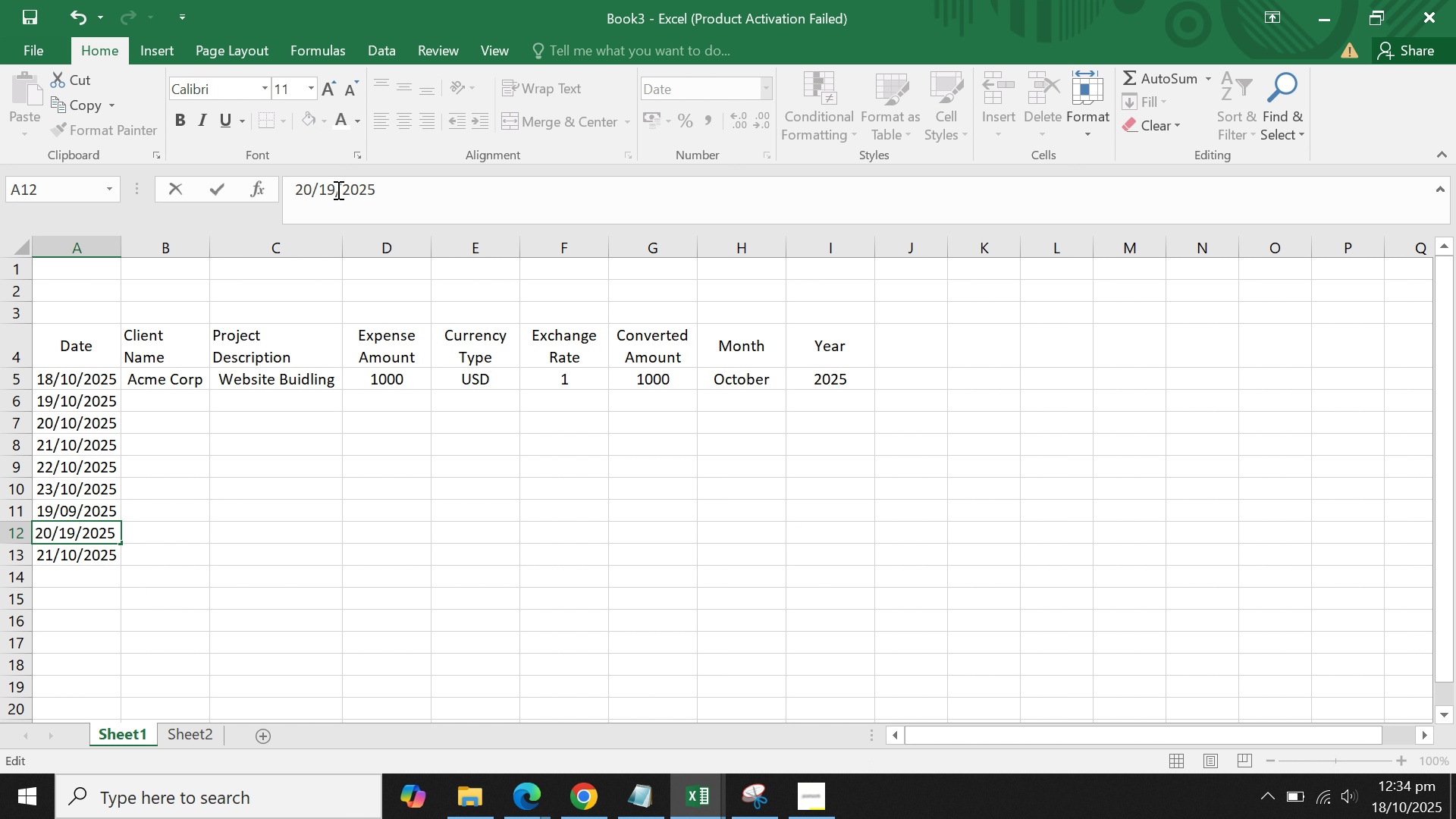 
key(Enter)
 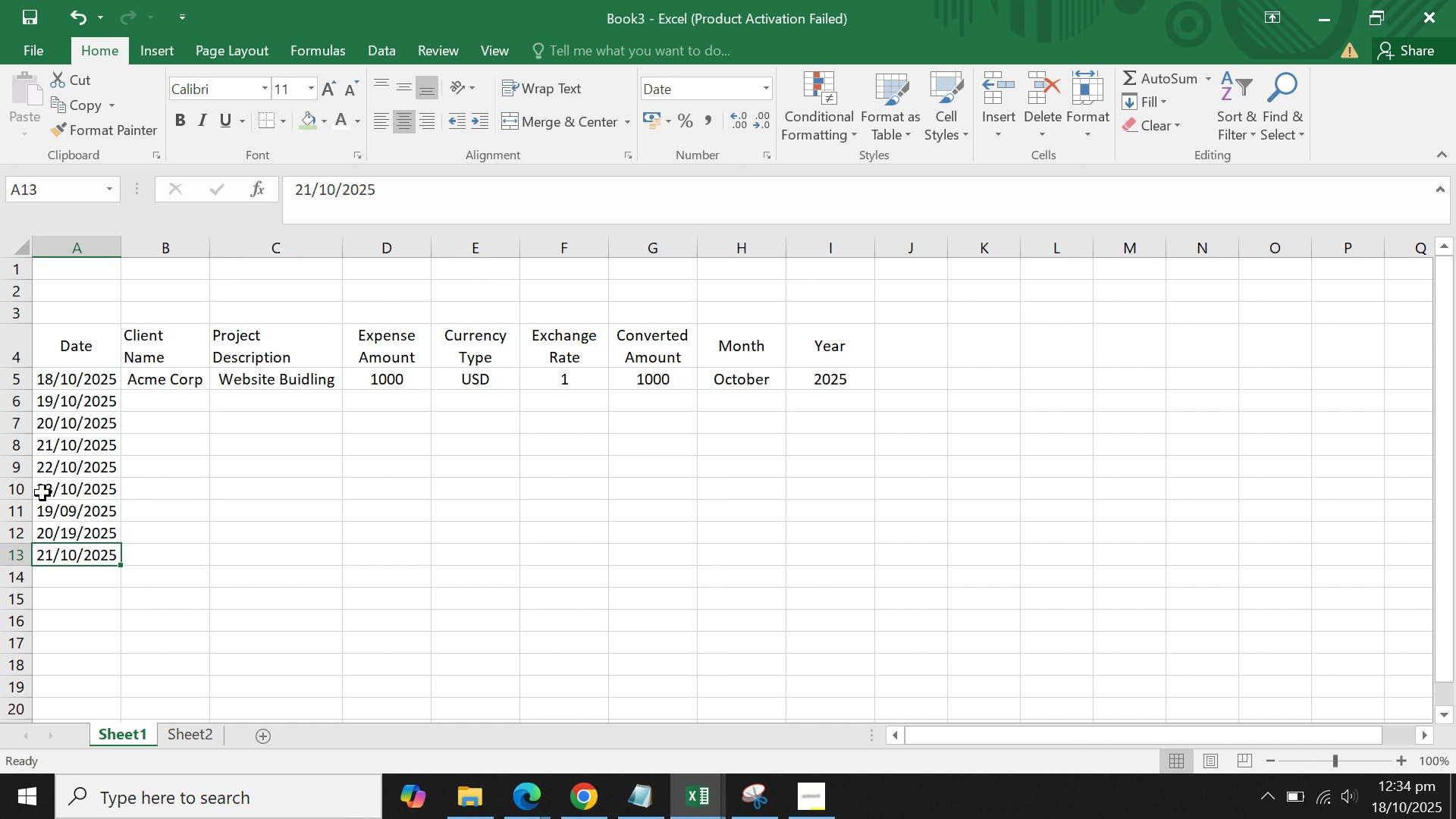 
left_click_drag(start_coordinate=[71, 506], to_coordinate=[75, 522])
 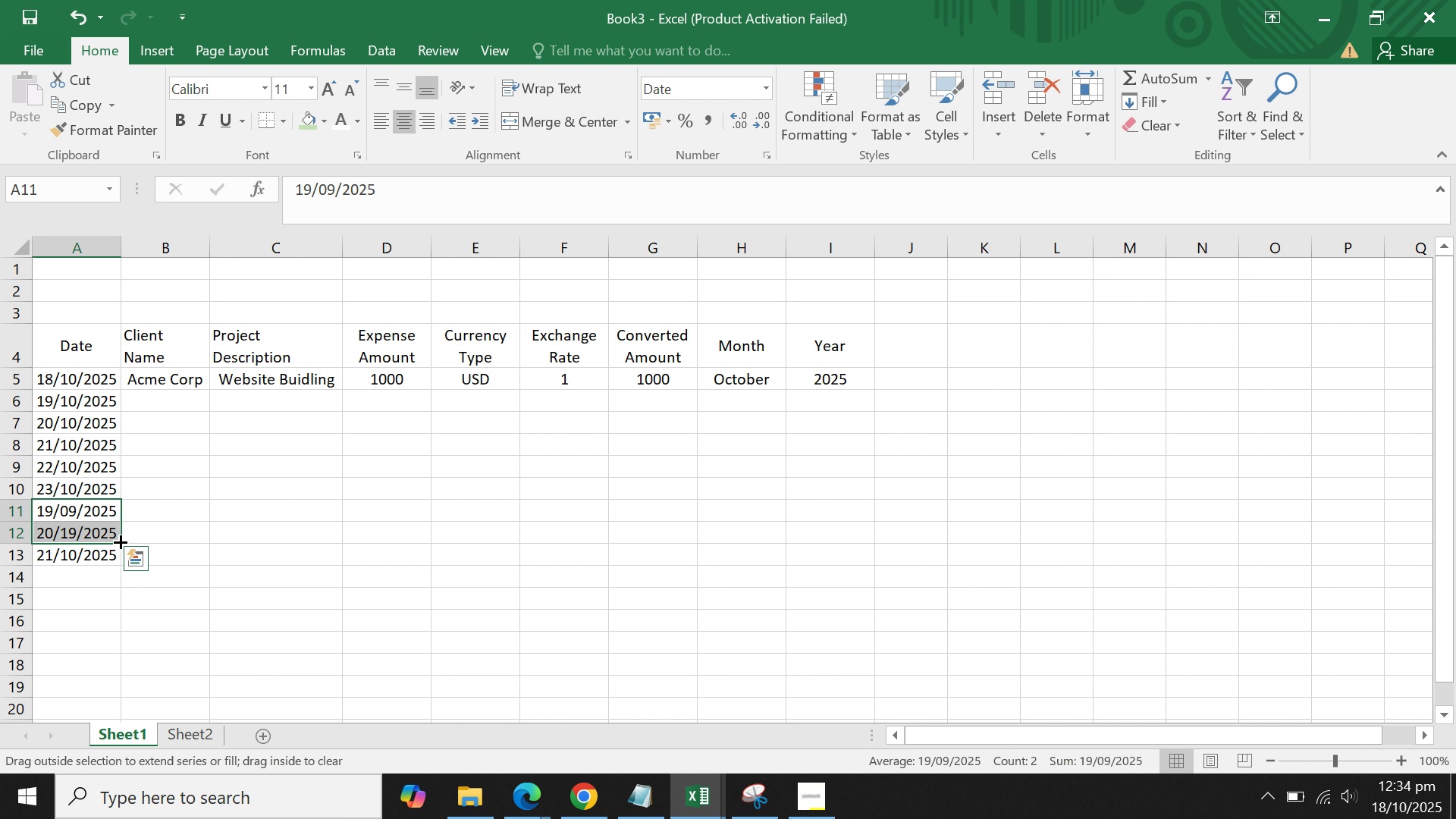 
left_click_drag(start_coordinate=[119, 541], to_coordinate=[105, 586])
 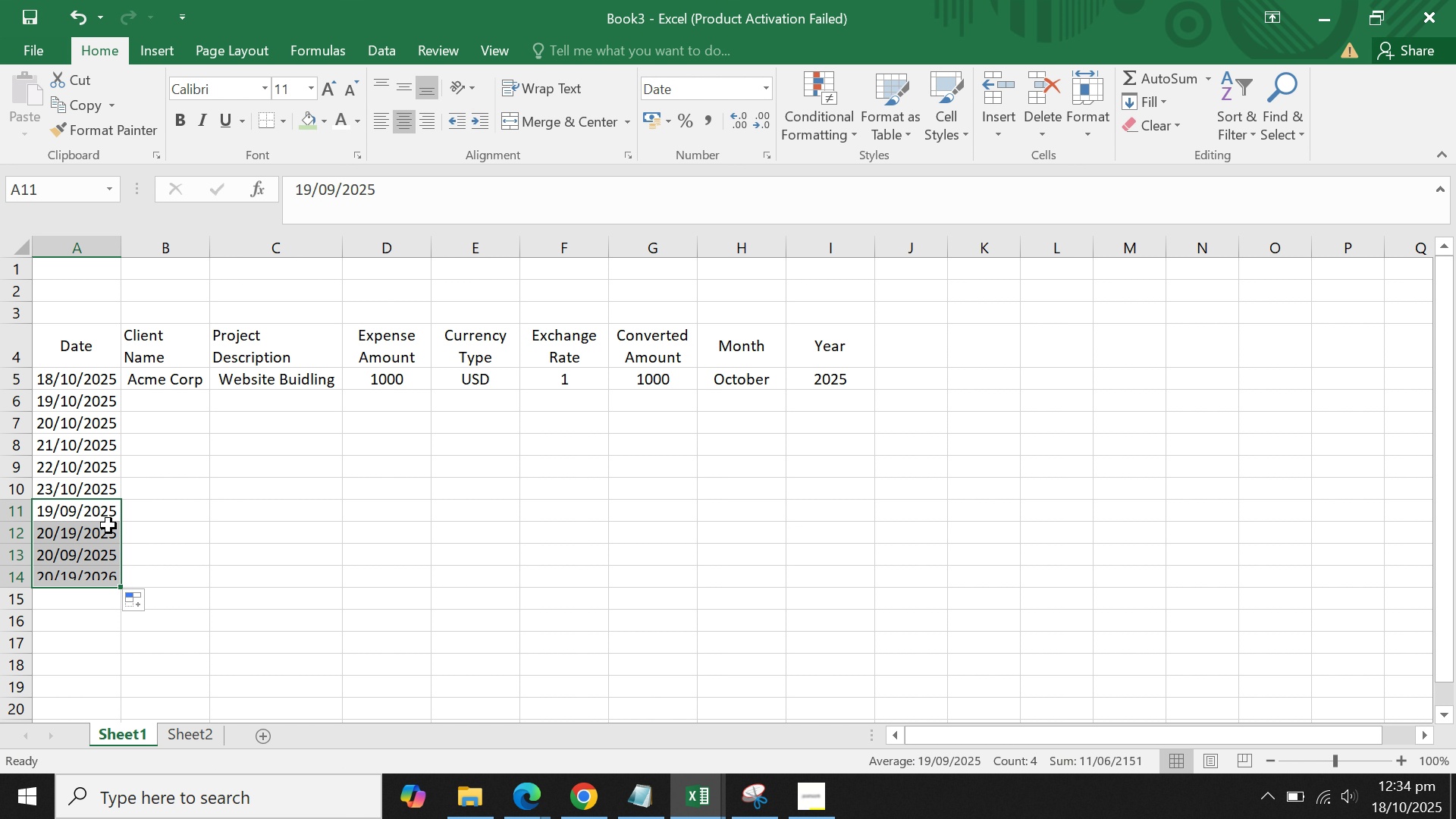 
left_click([108, 526])
 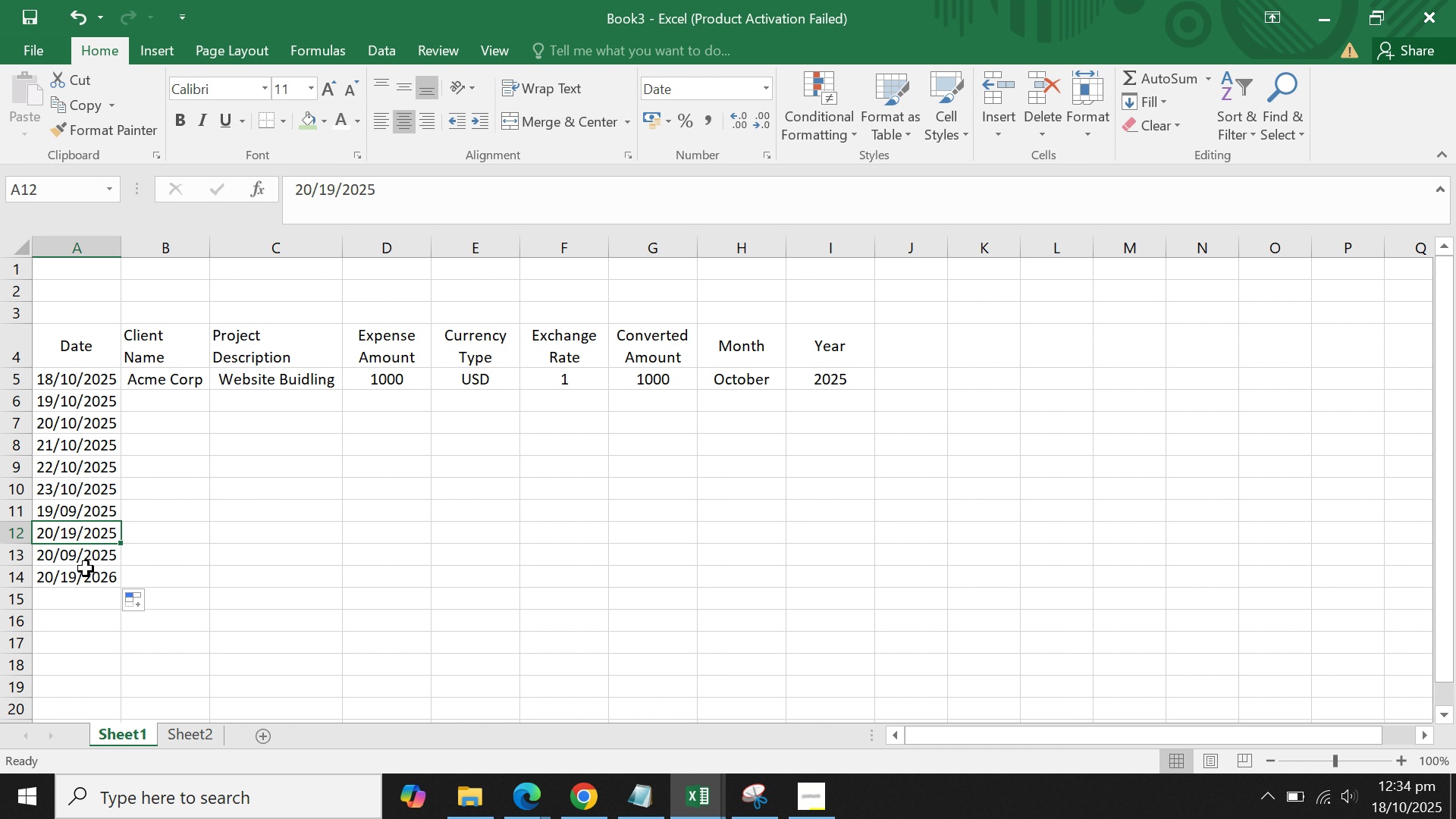 
double_click([86, 569])
 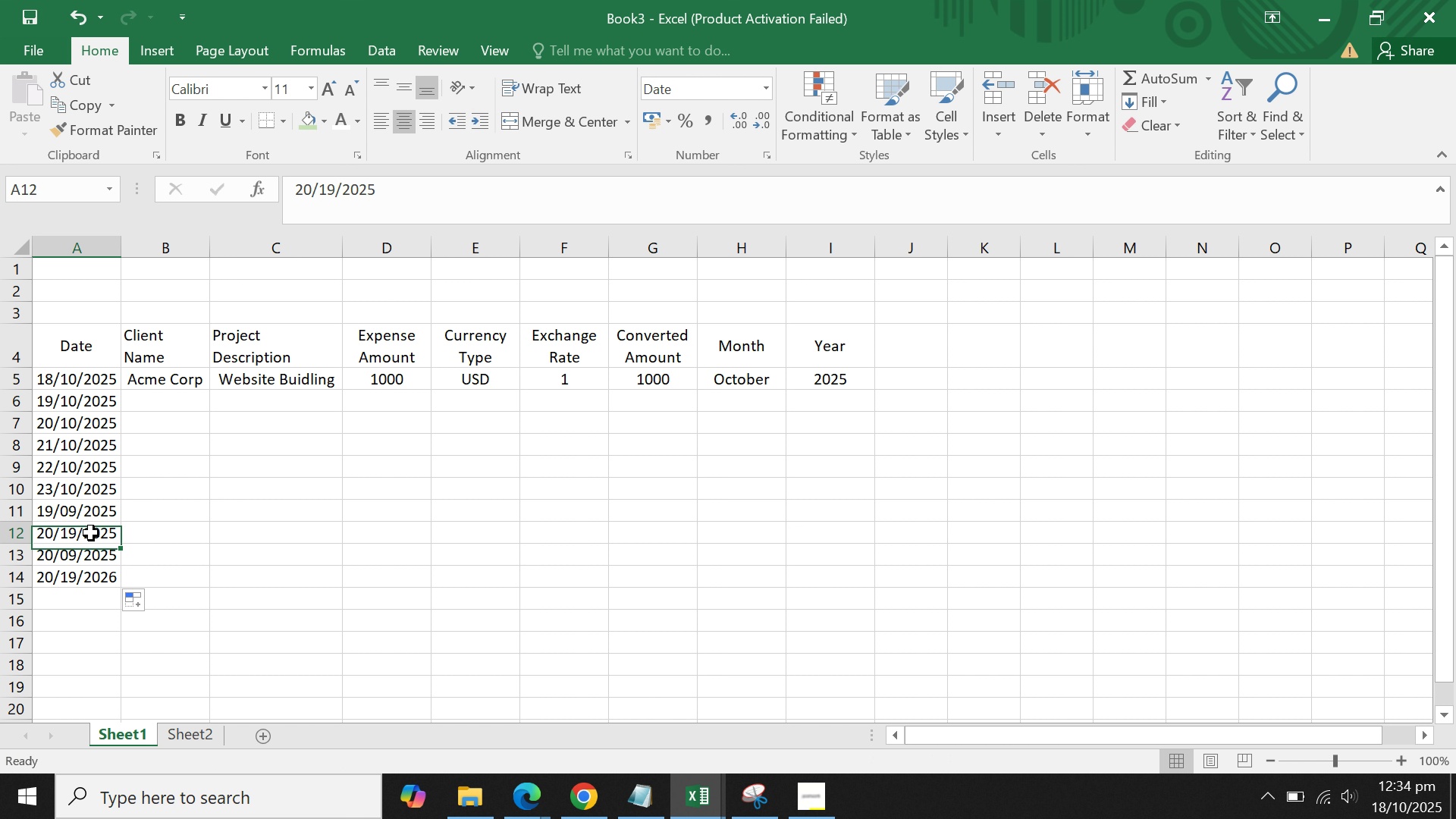 
left_click([91, 533])
 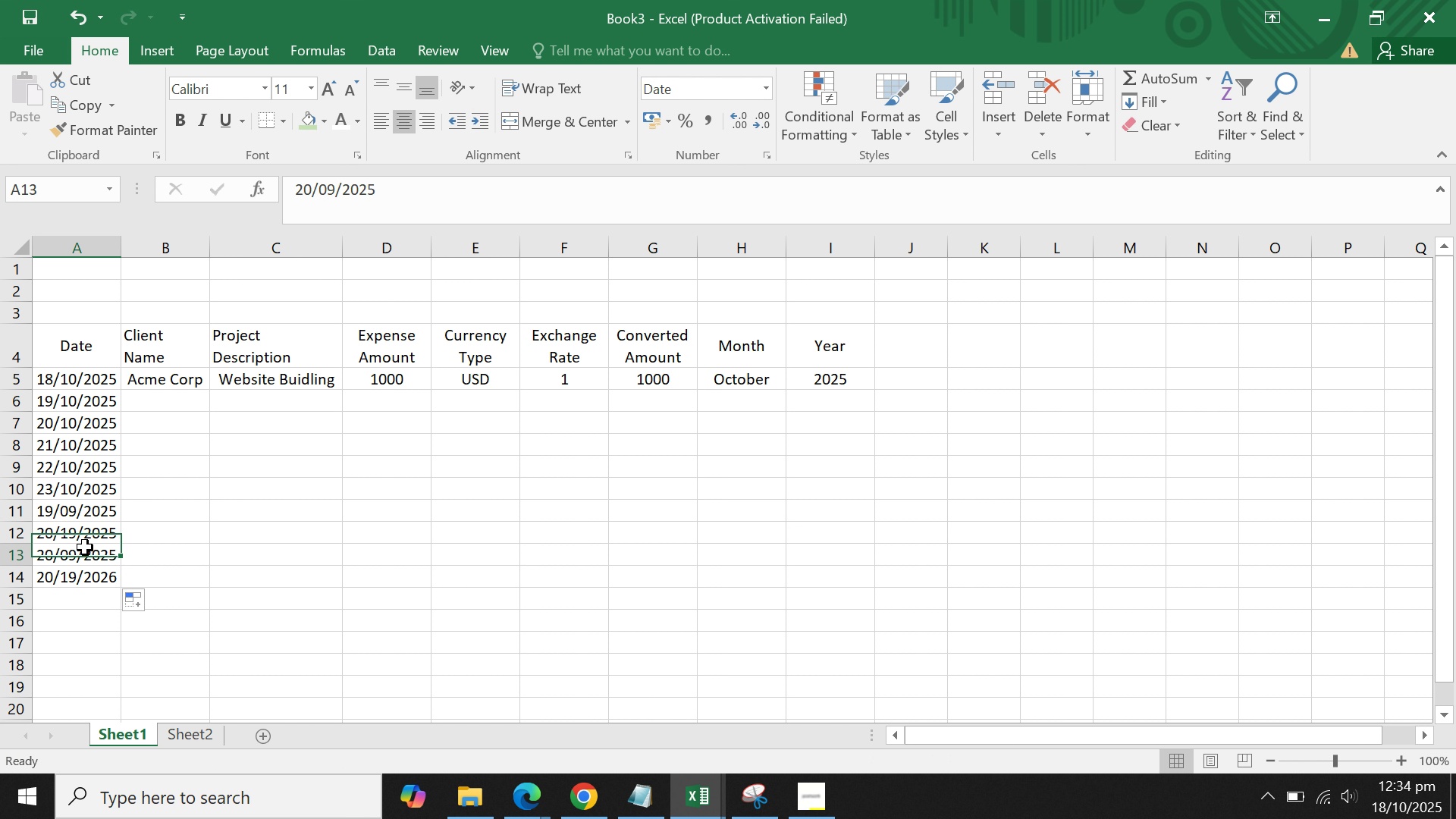 
left_click([85, 548])
 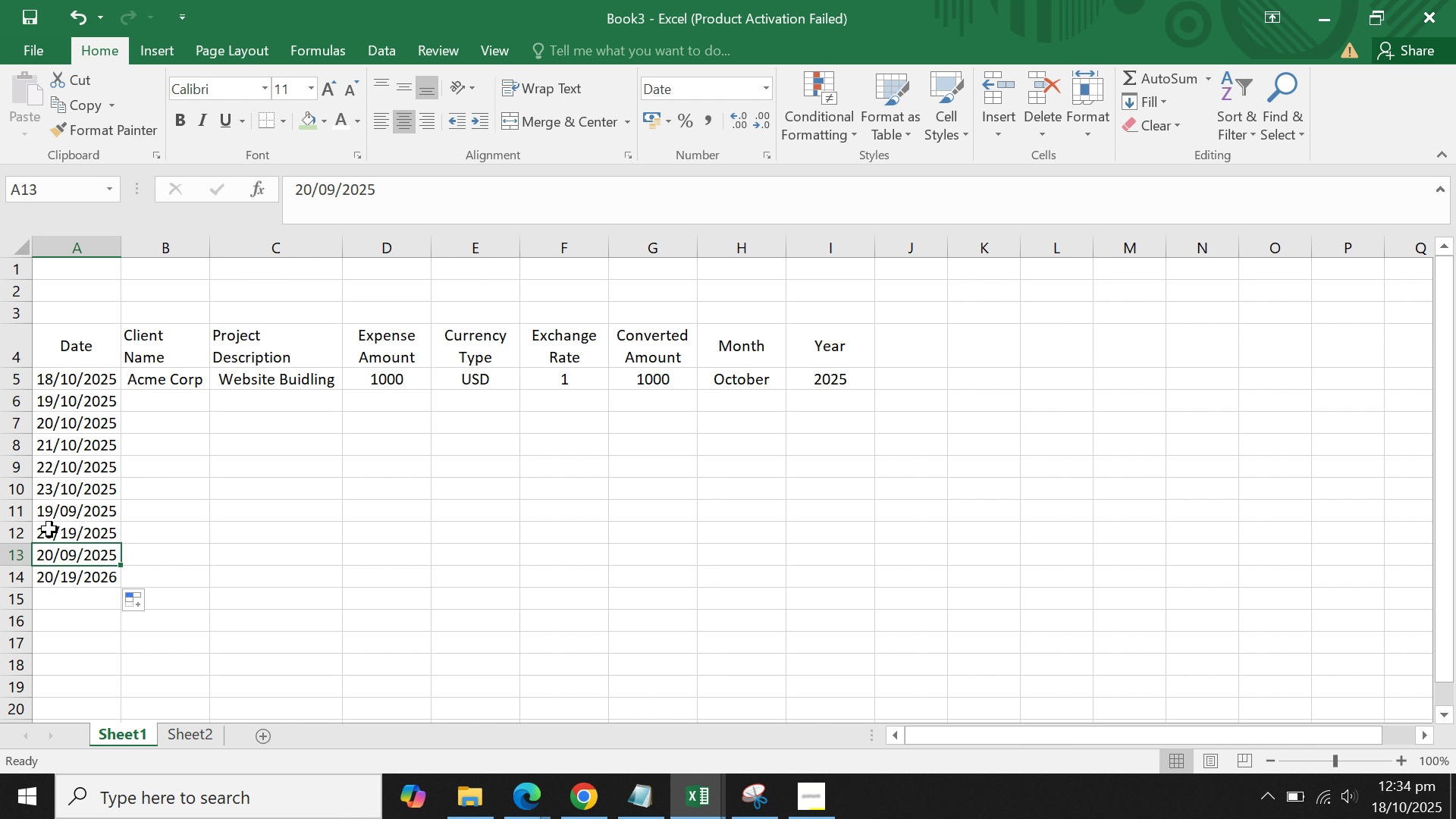 
left_click([49, 528])
 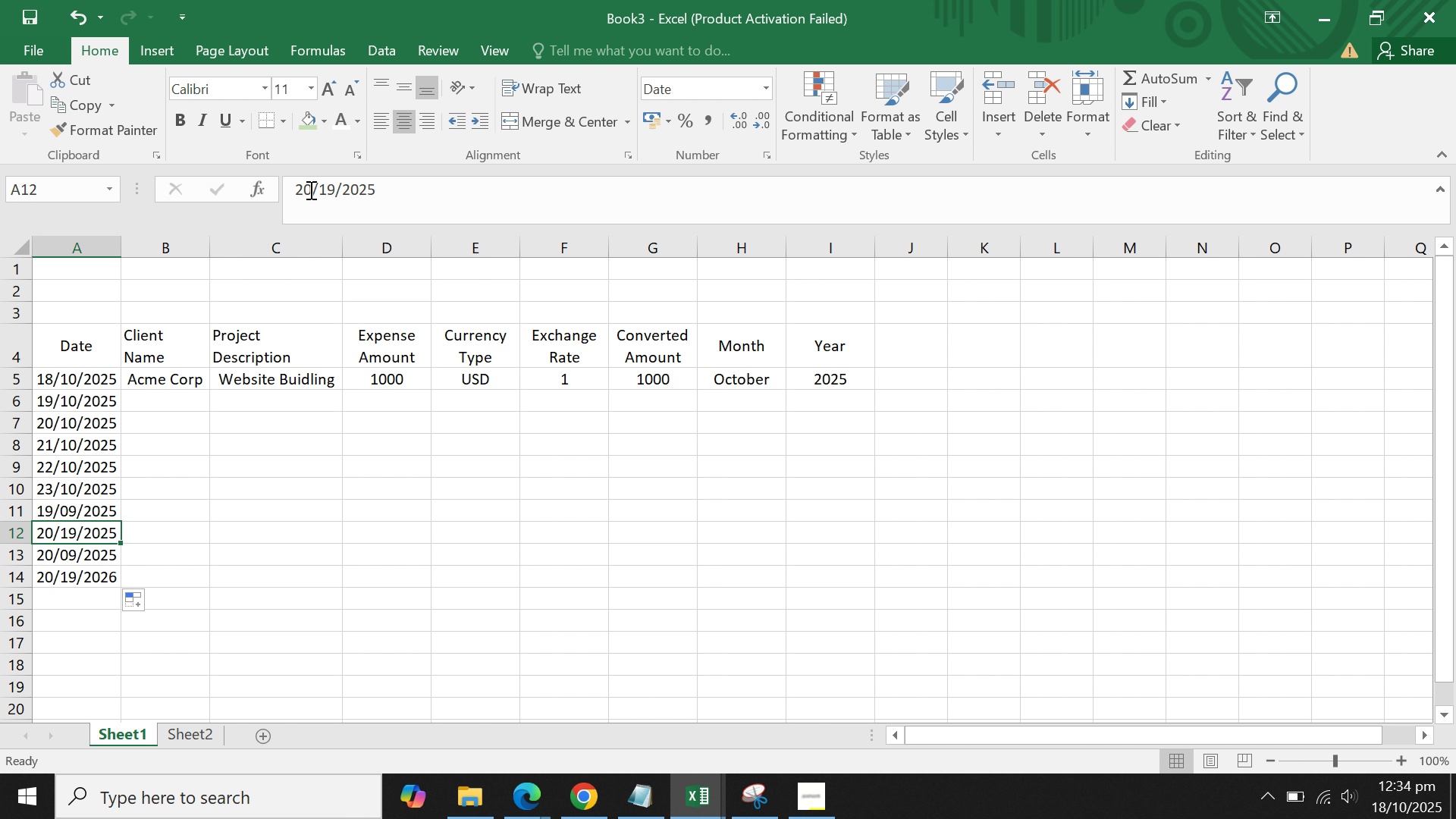 
left_click([306, 190])
 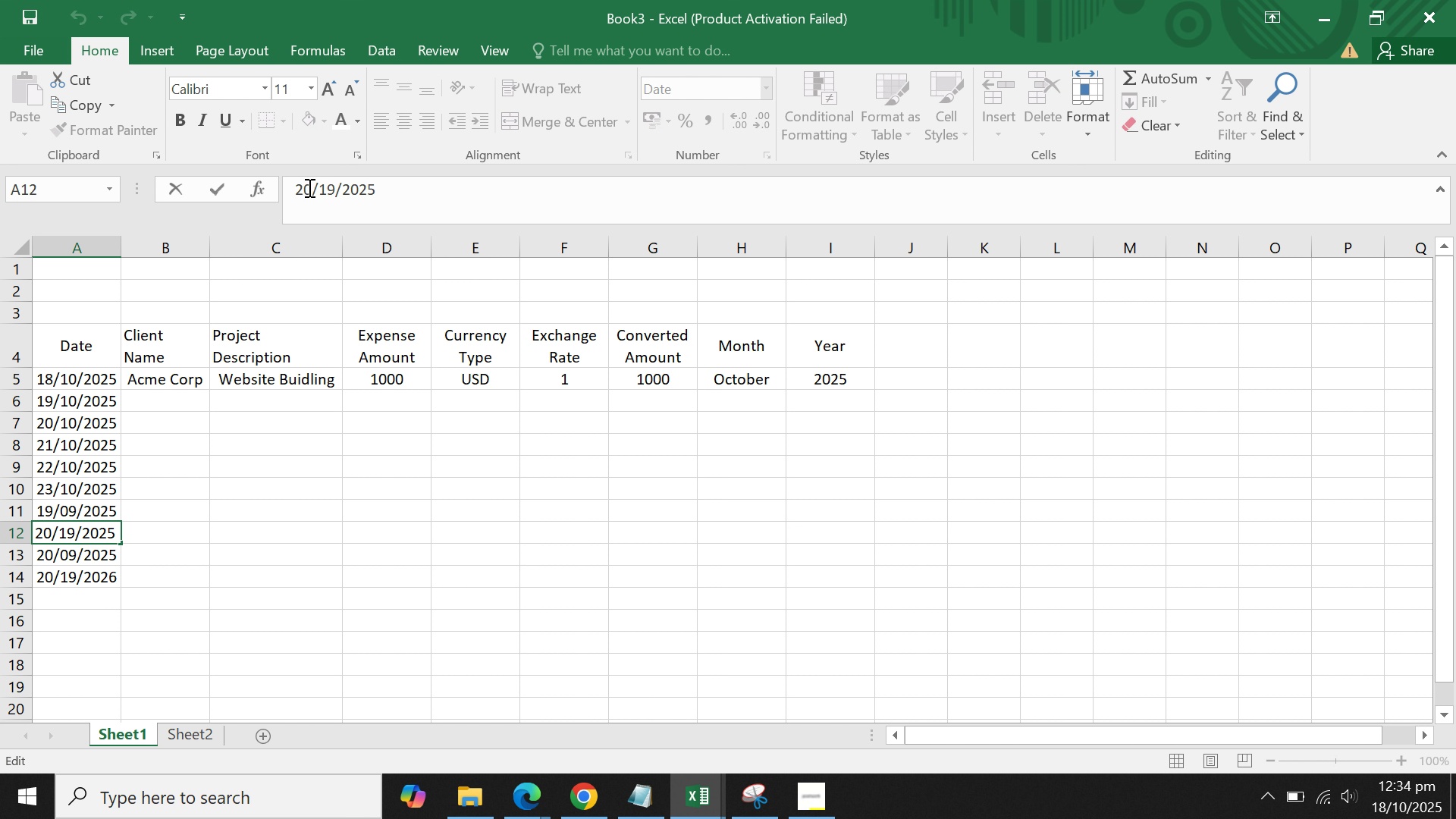 
left_click([308, 187])
 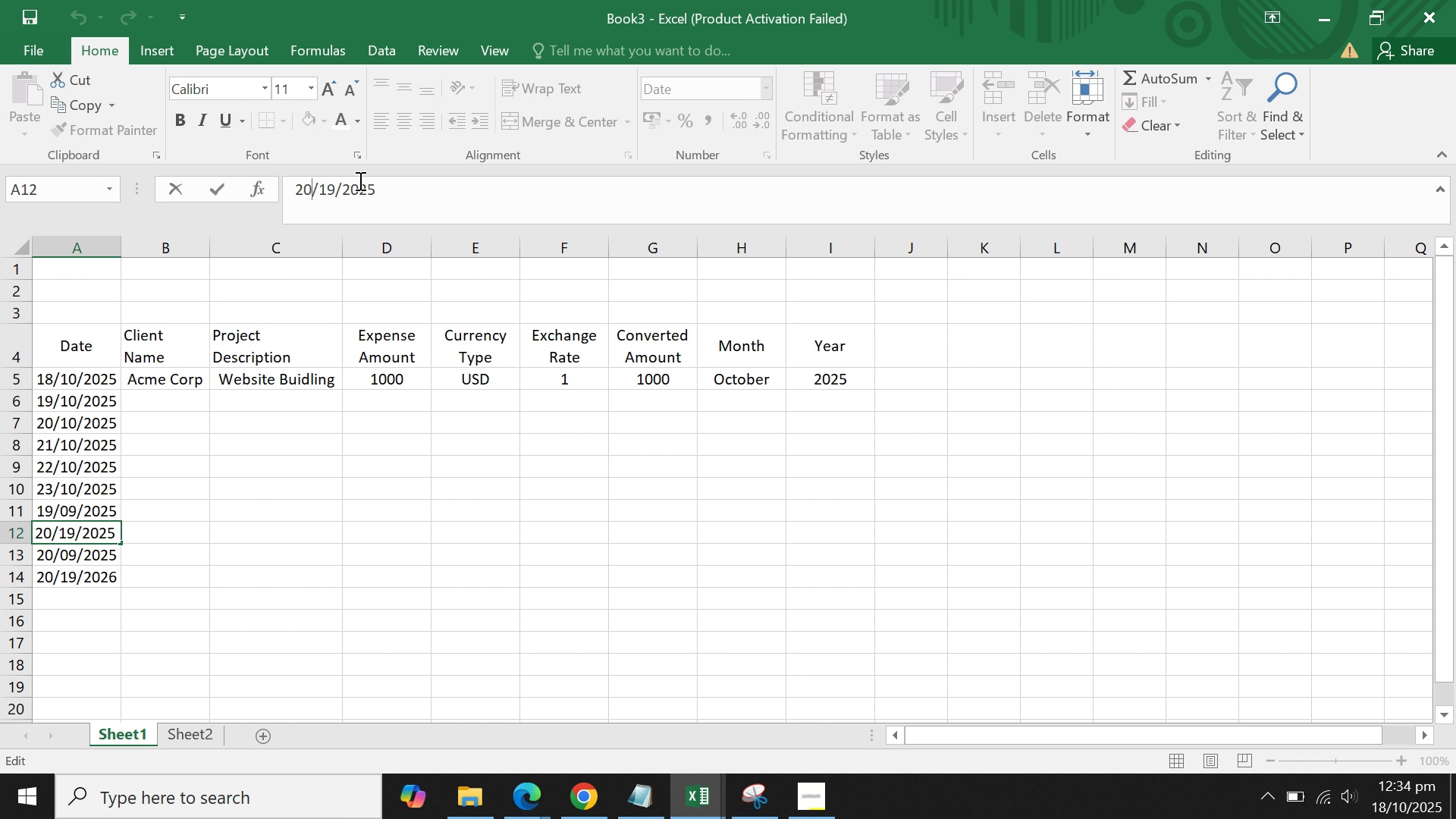 
key(Backspace)
 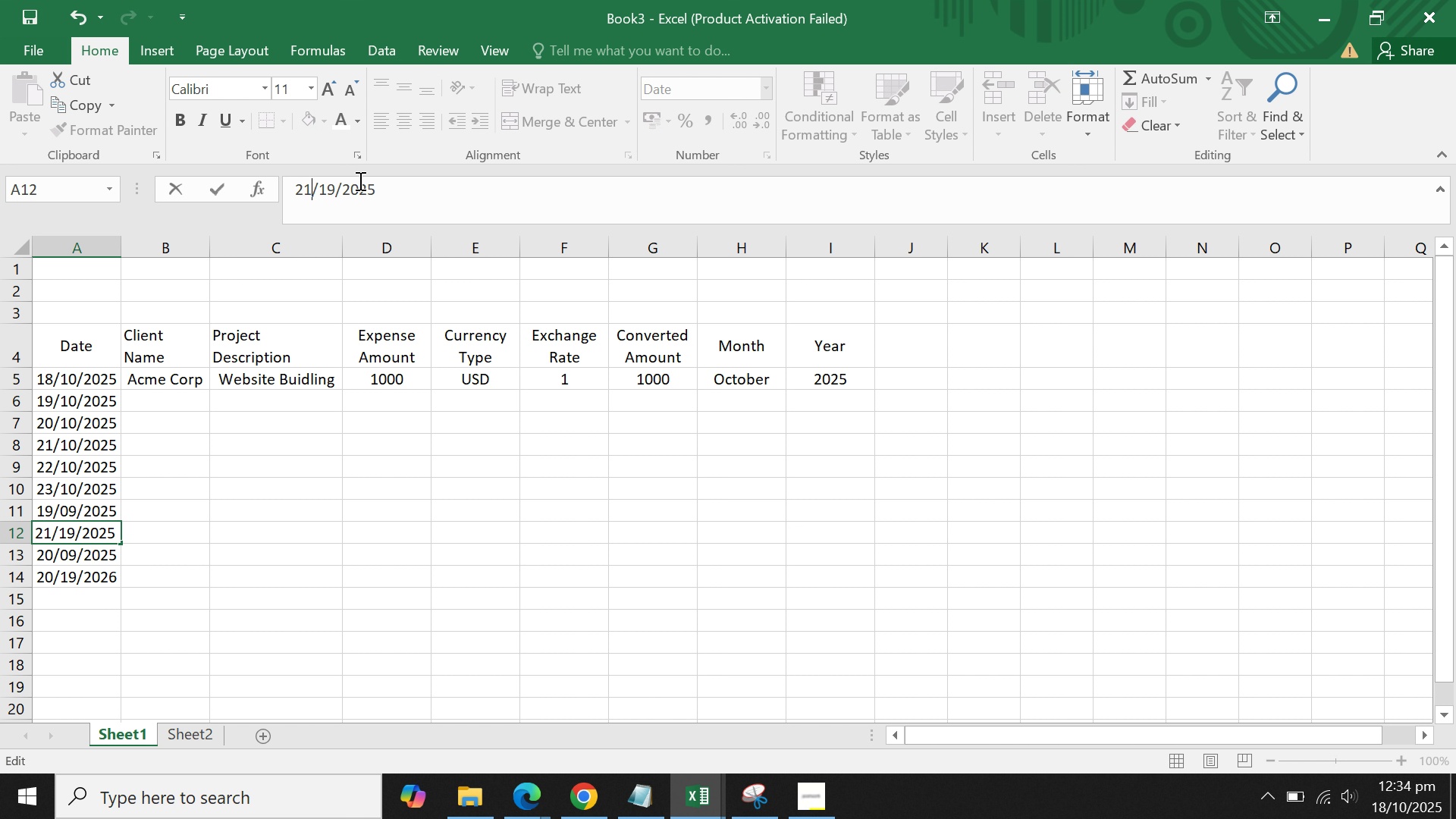 
key(1)
 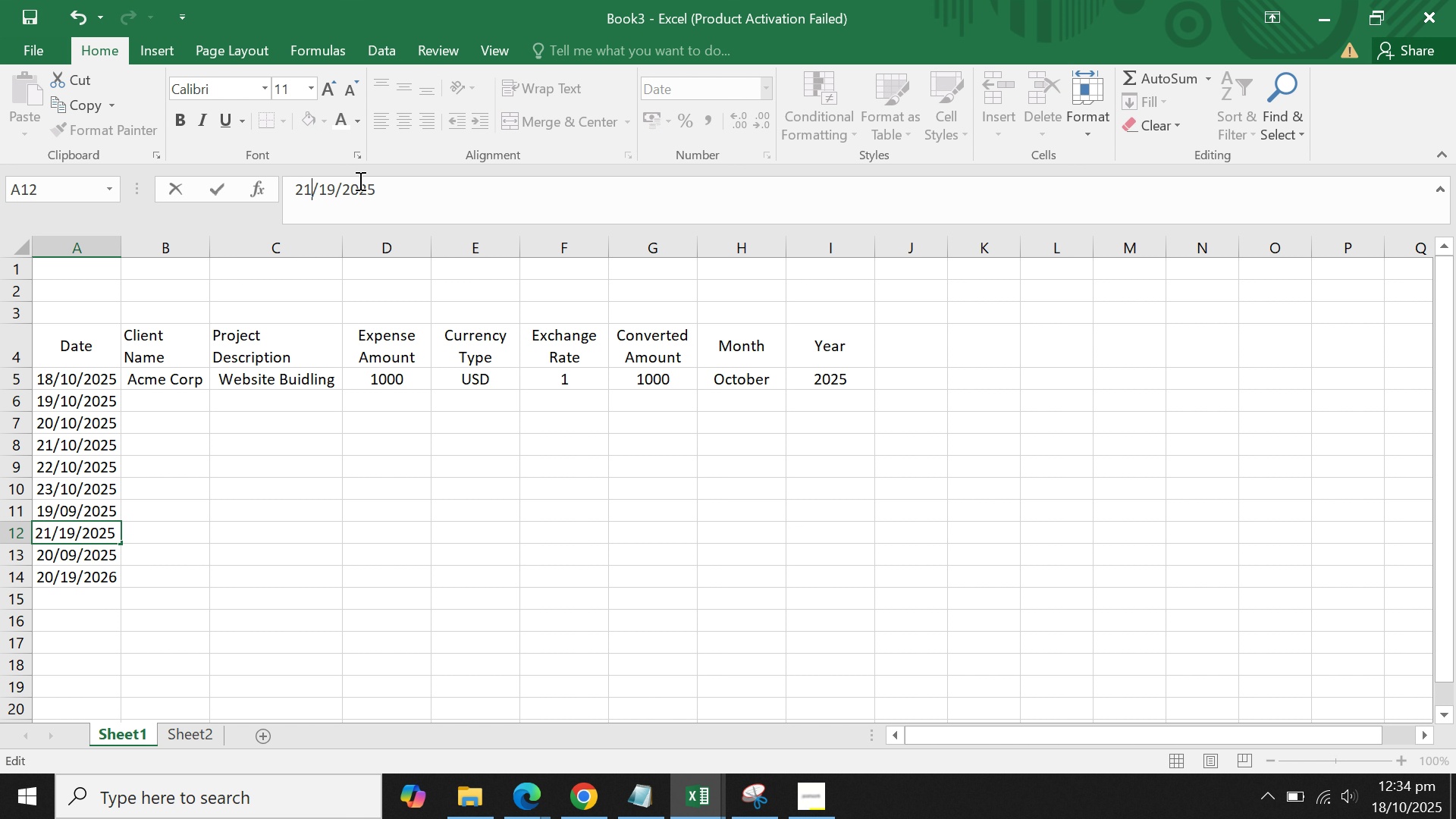 
key(Enter)
 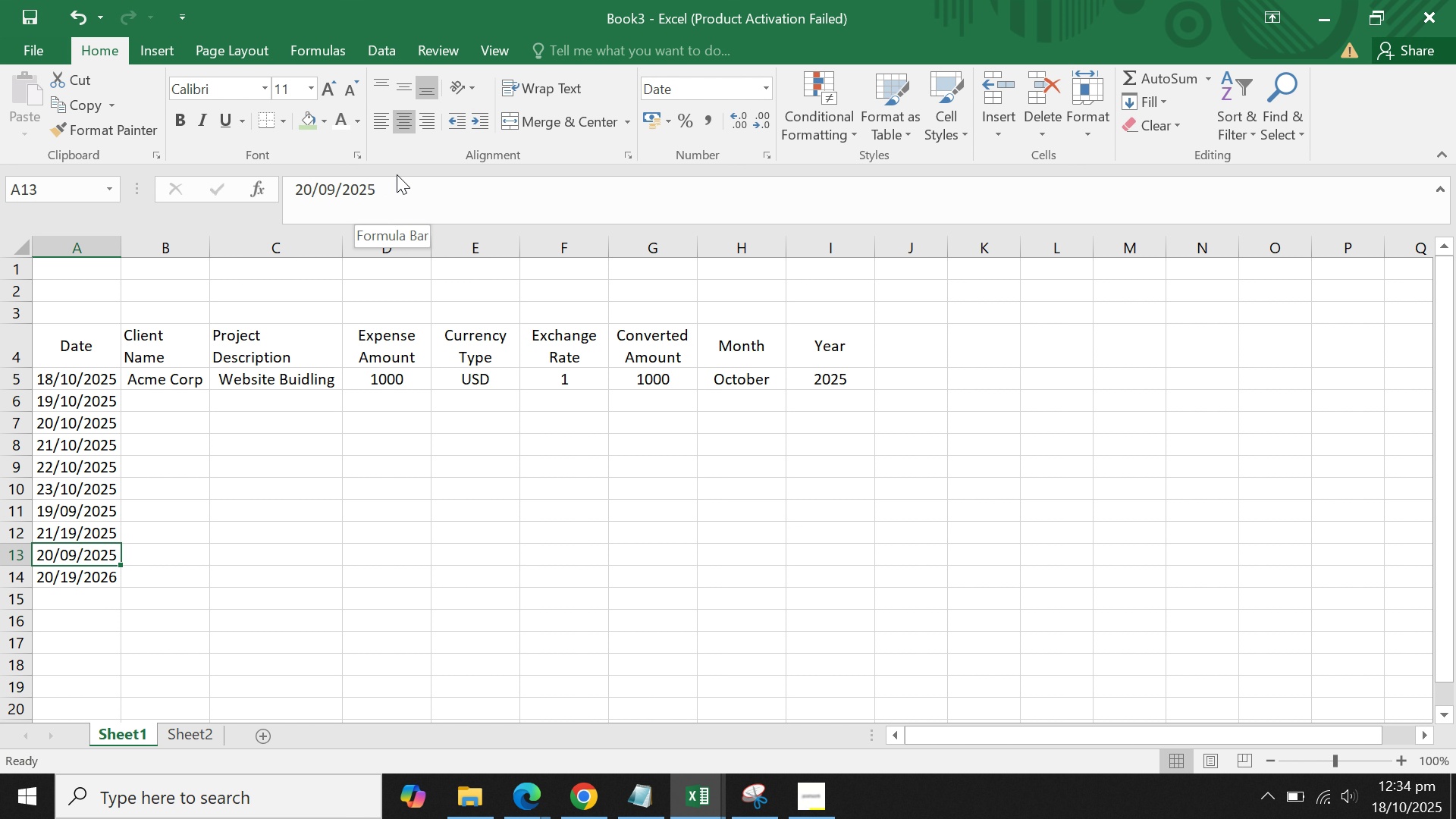 
left_click([397, 190])
 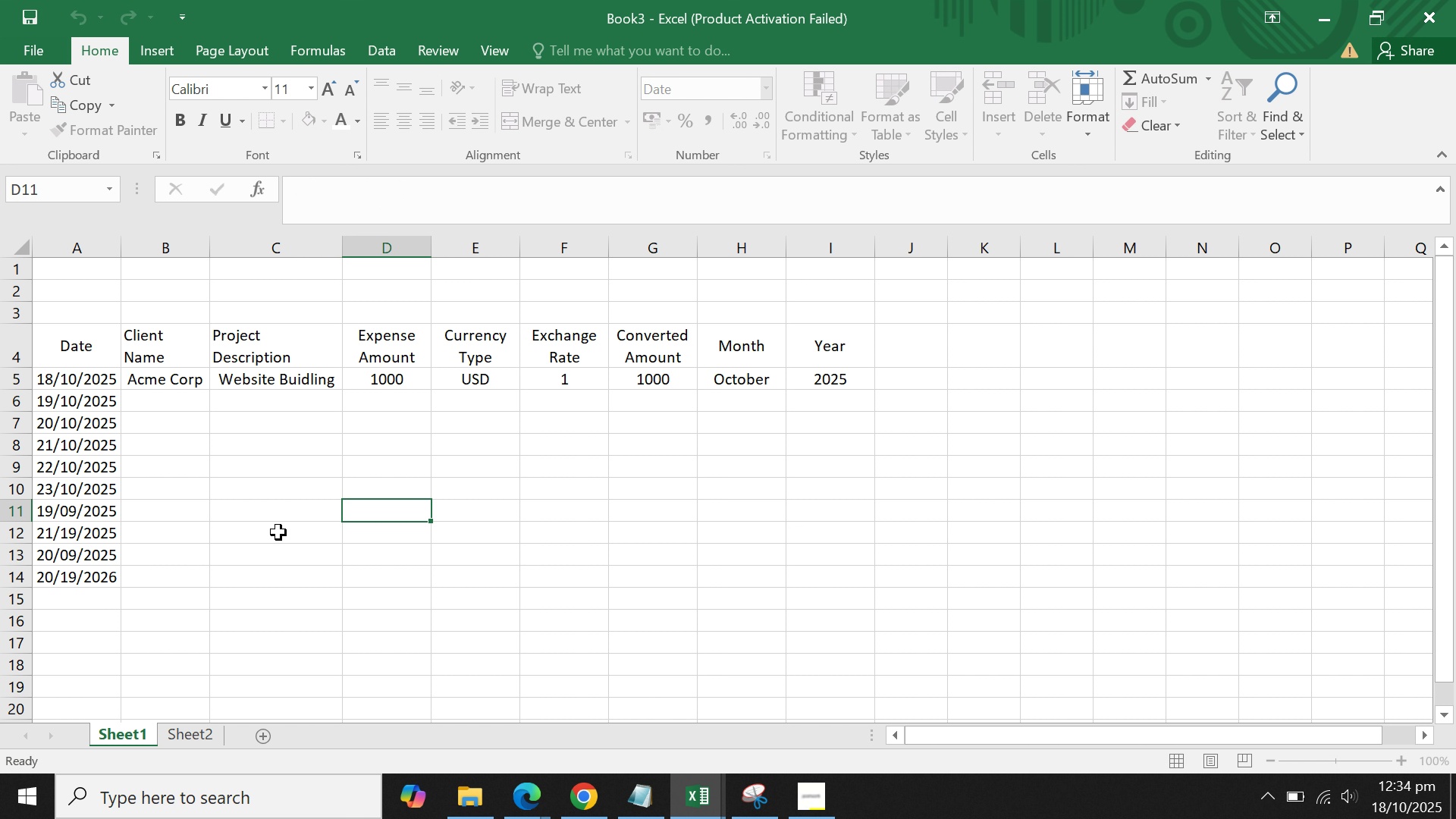 
left_click([114, 581])
 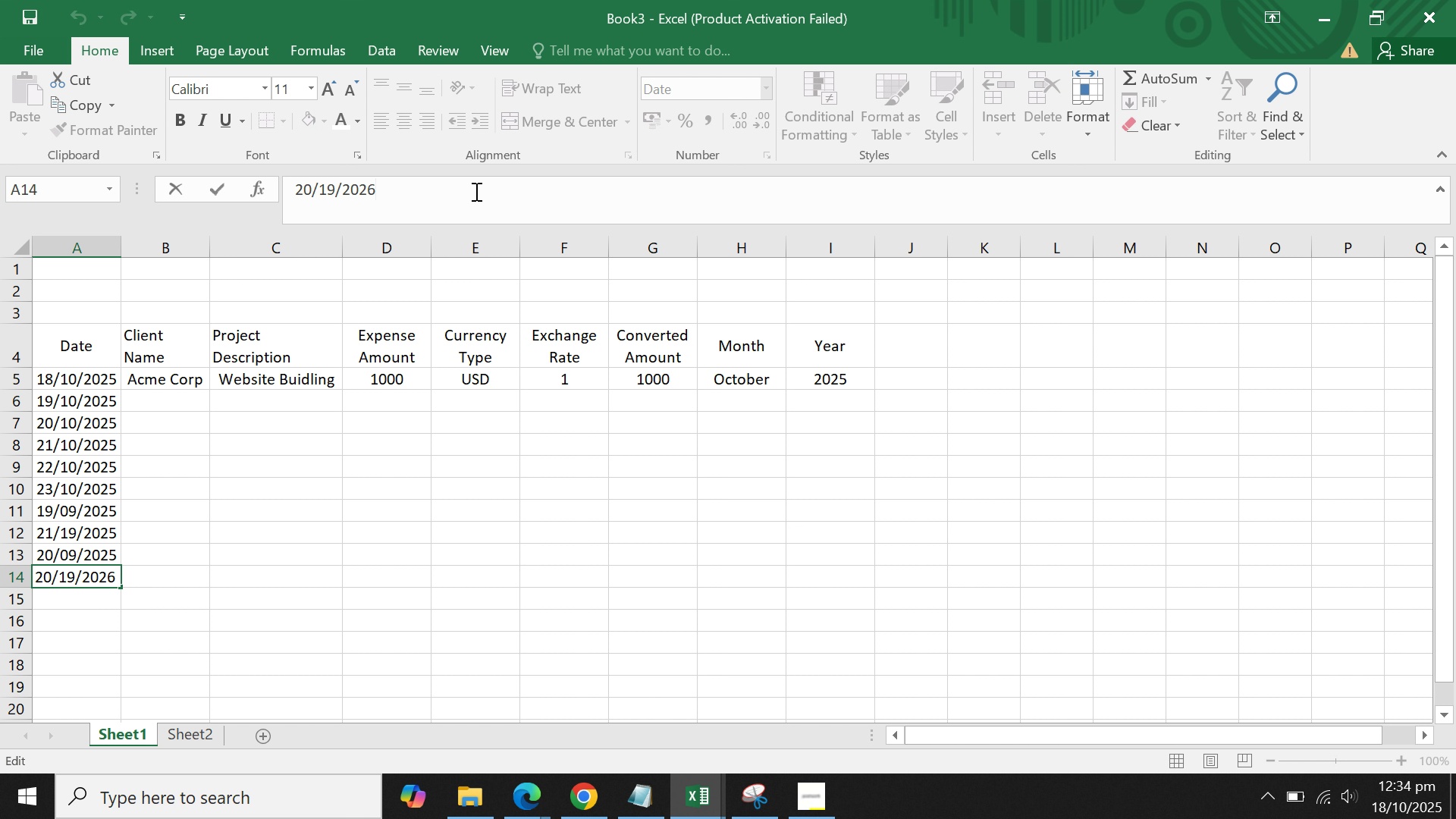 
key(Backspace)
 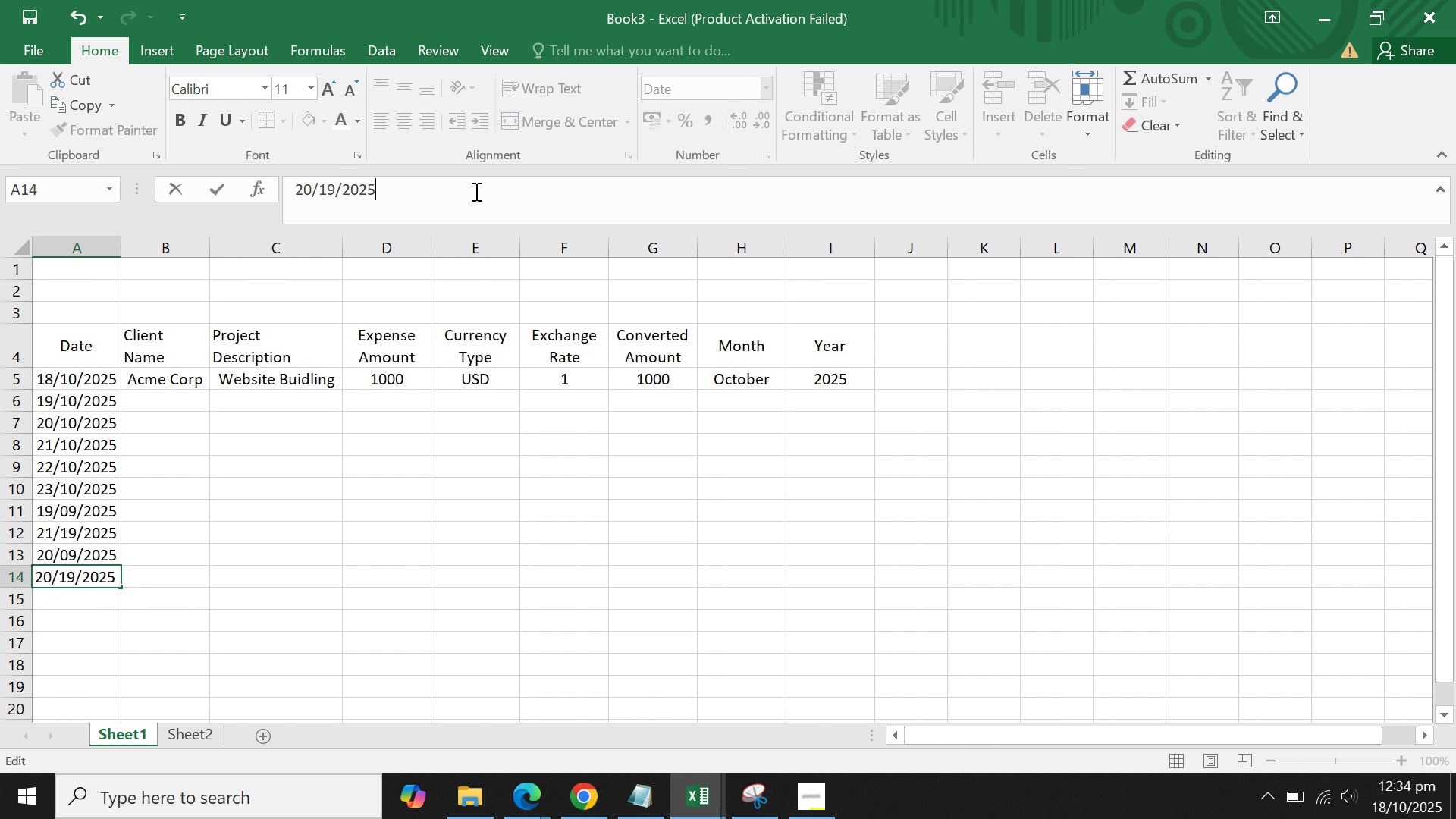 
key(5)
 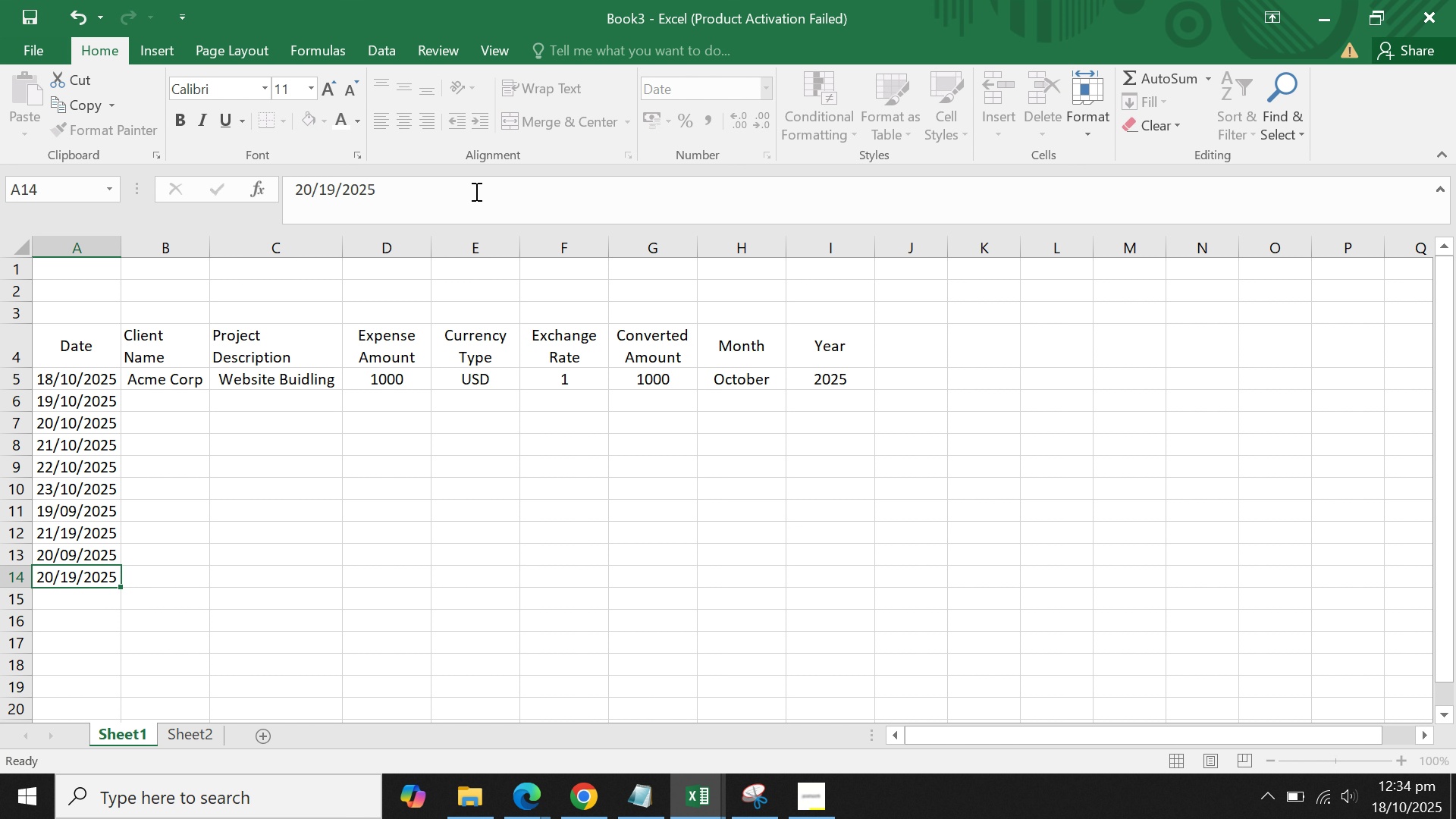 
key(Enter)
 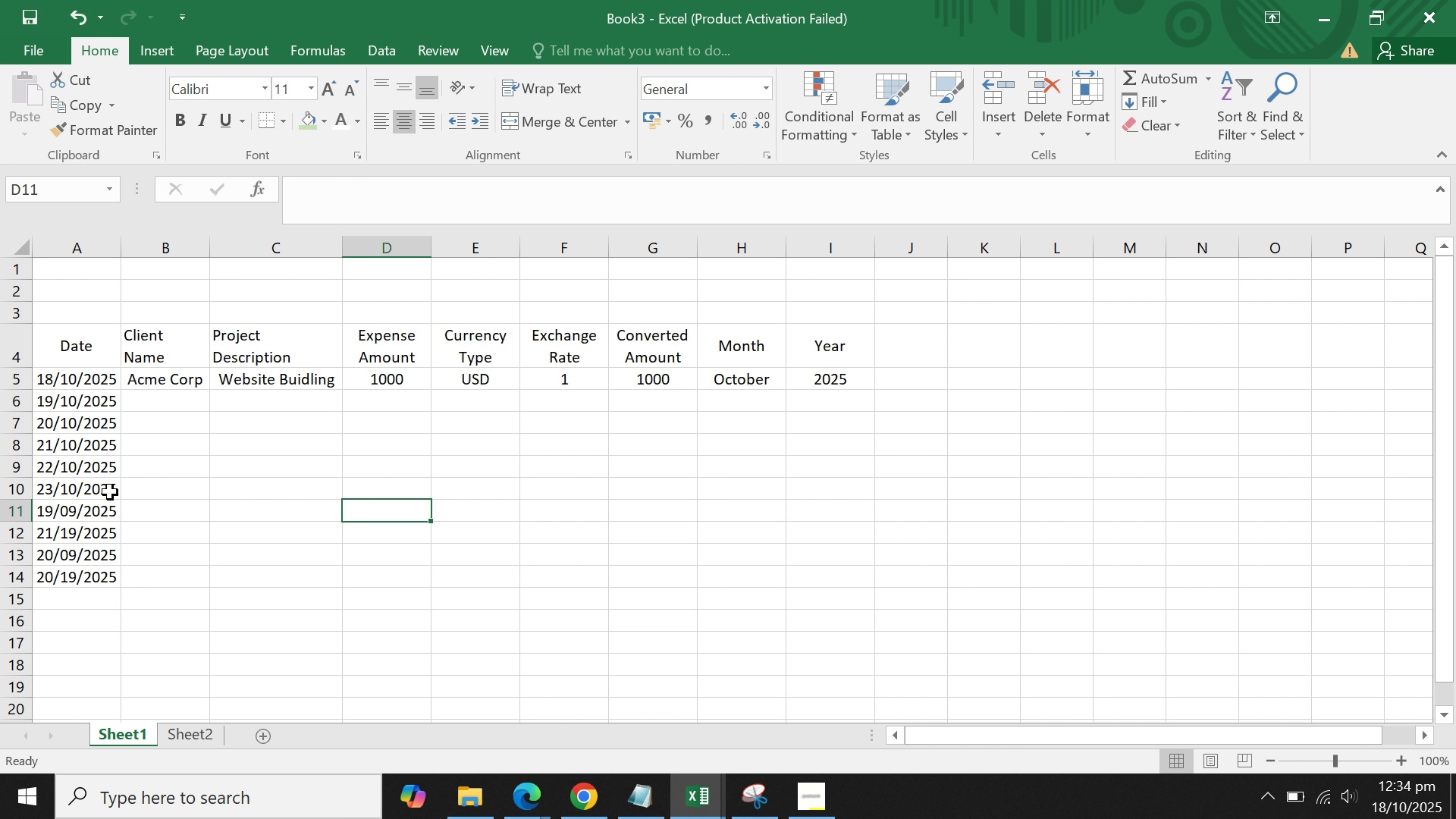 
triple_click([83, 447])
 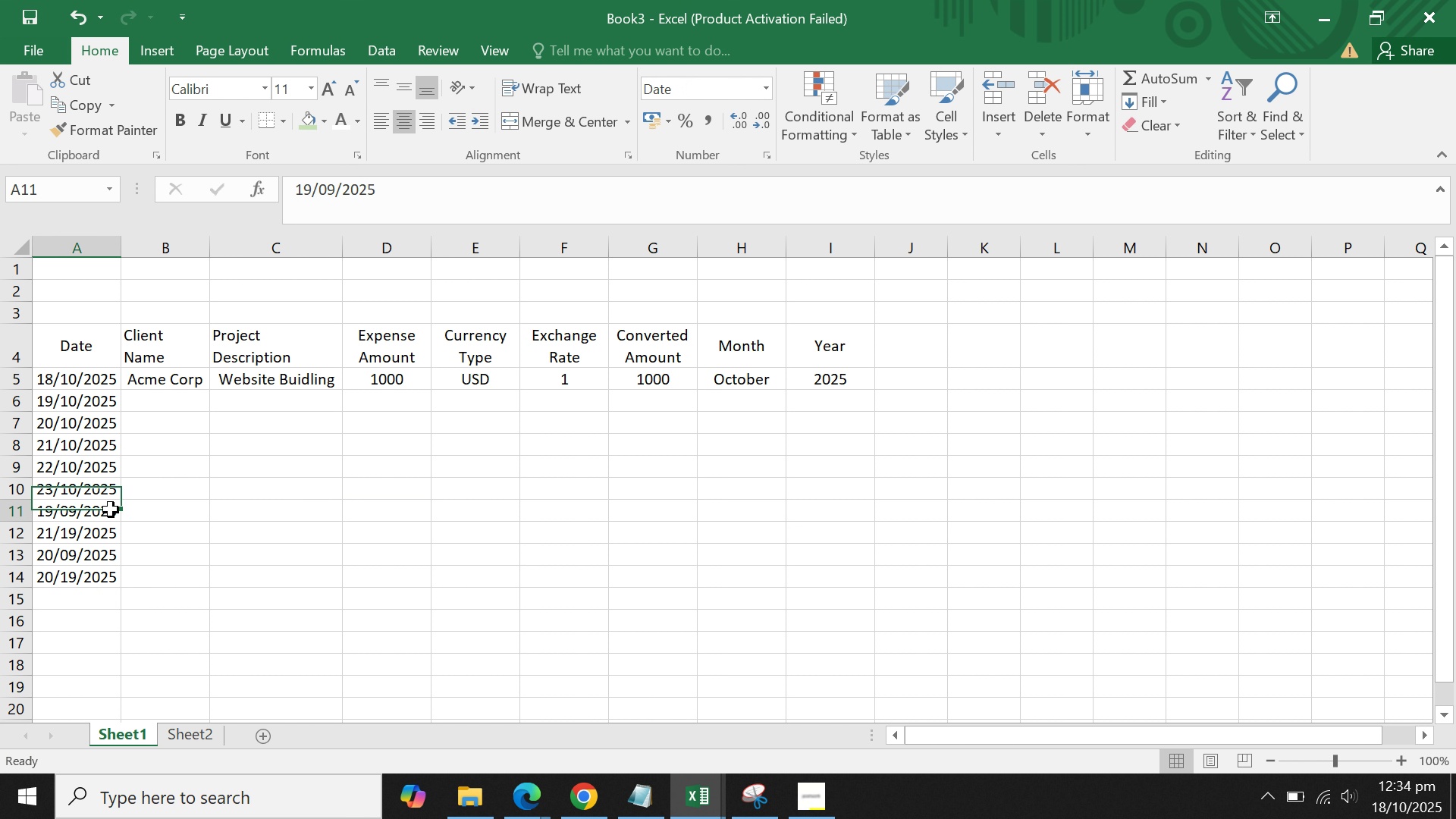 
triple_click([111, 510])
 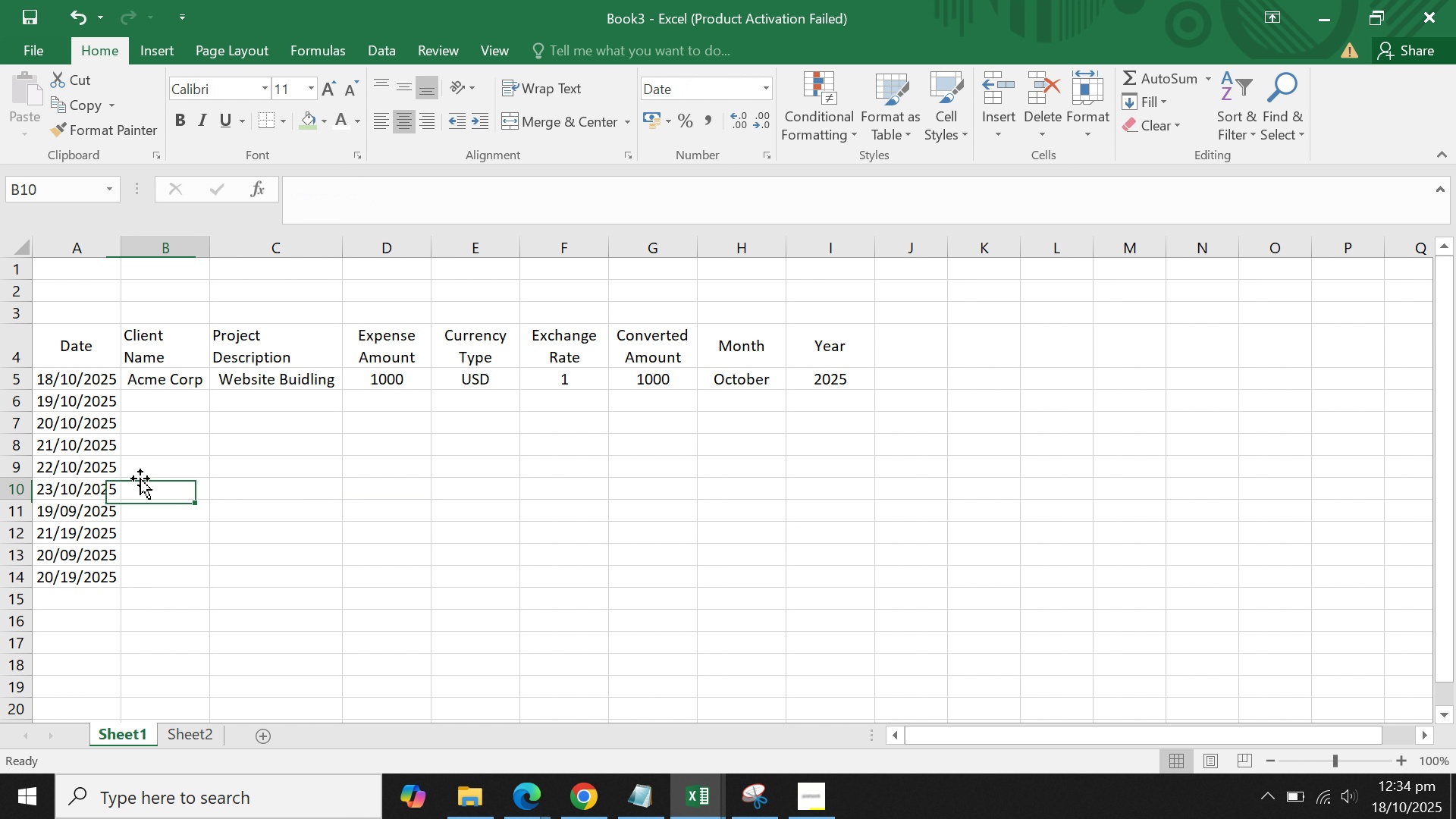 
triple_click([140, 479])
 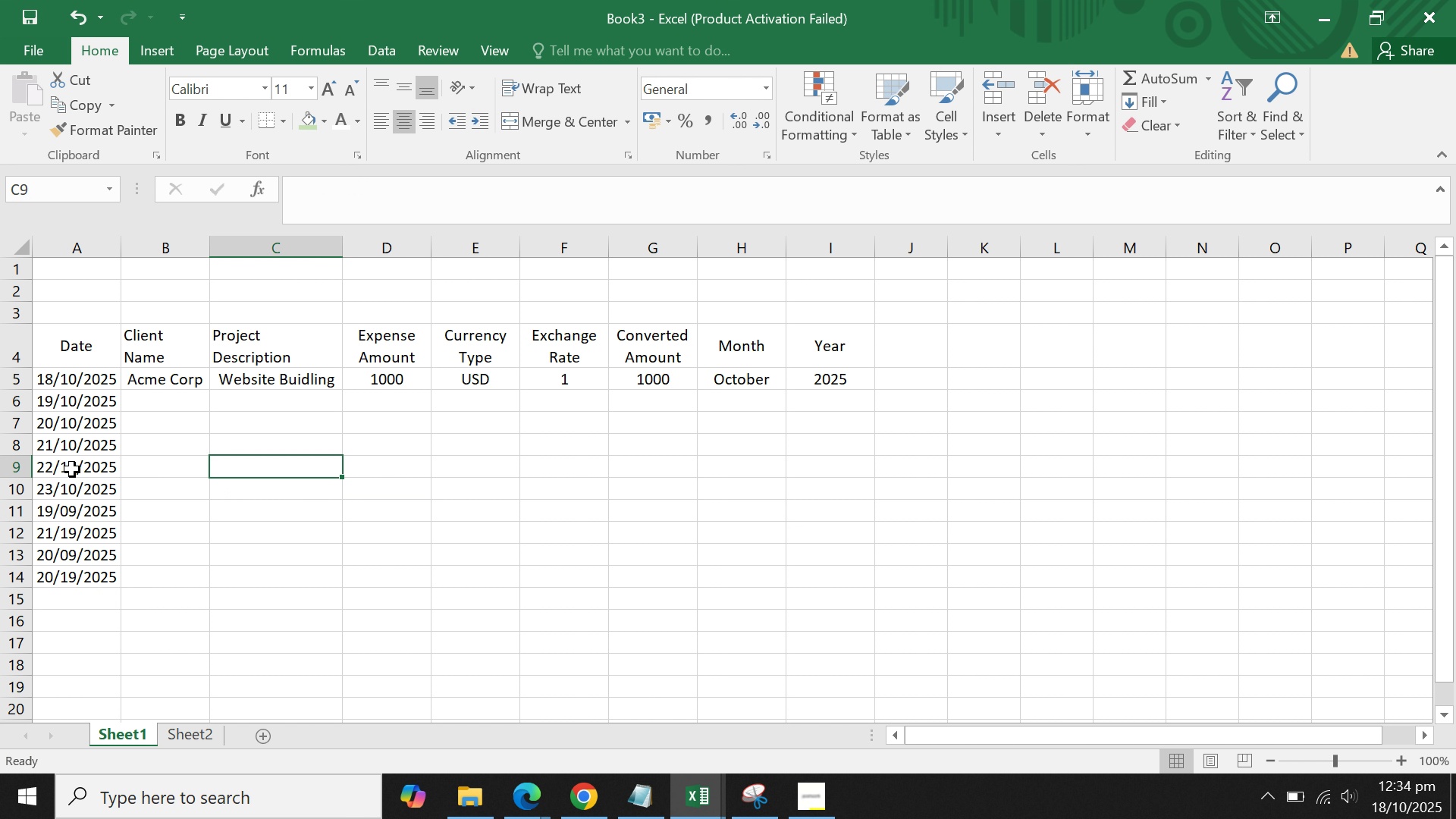 
left_click_drag(start_coordinate=[70, 445], to_coordinate=[80, 541])
 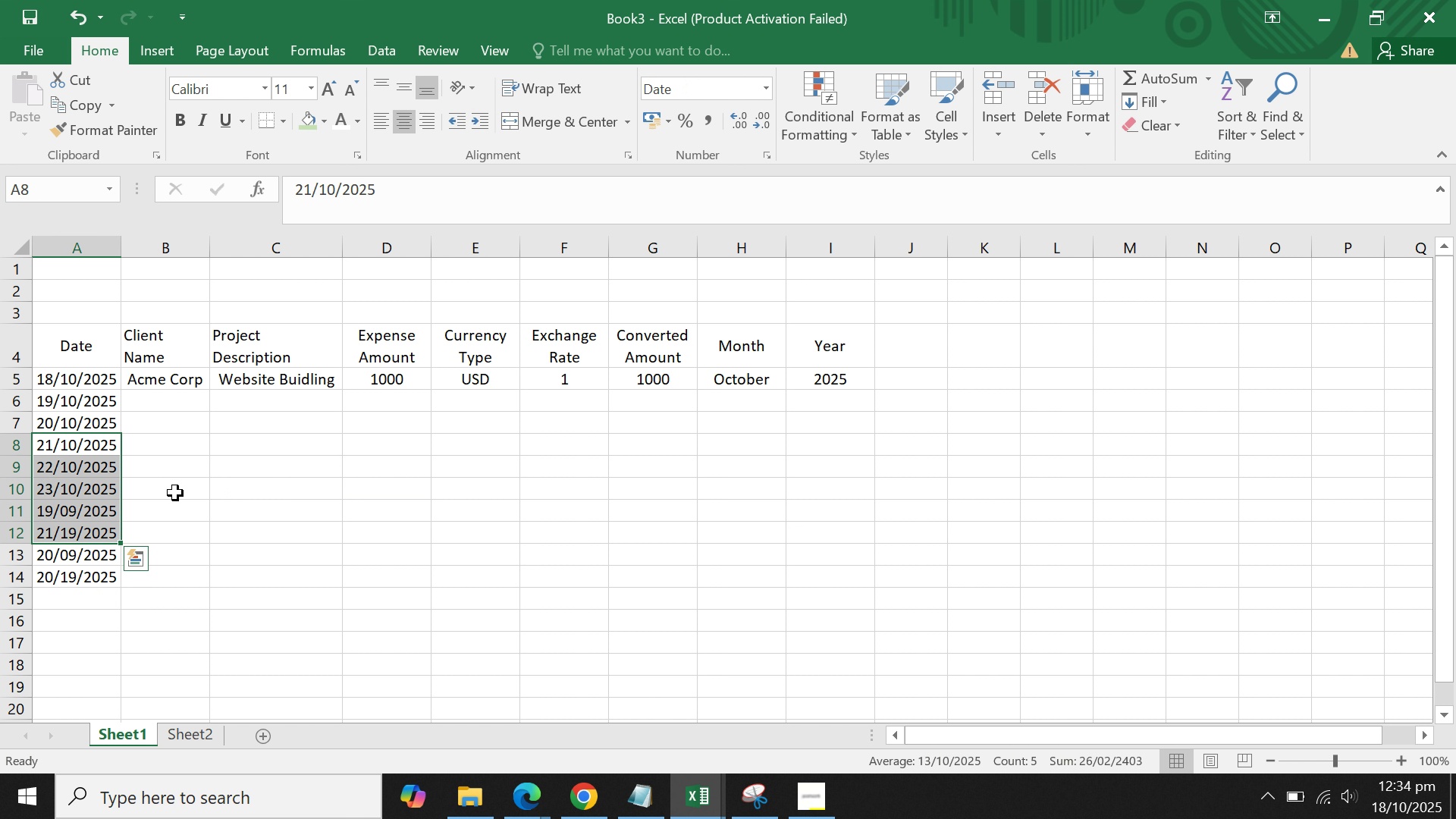 
left_click([182, 478])
 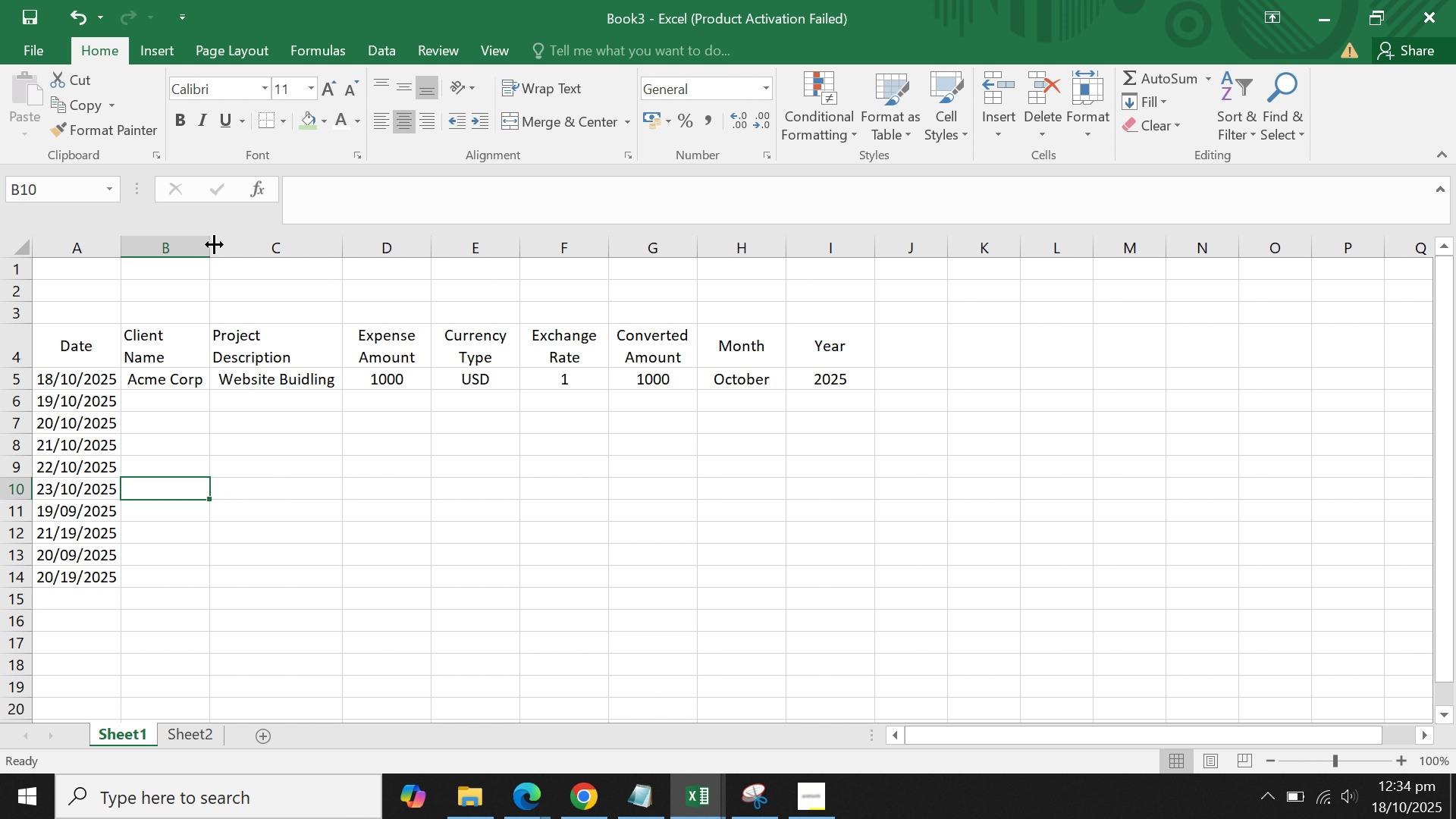 
left_click_drag(start_coordinate=[214, 244], to_coordinate=[249, 246])
 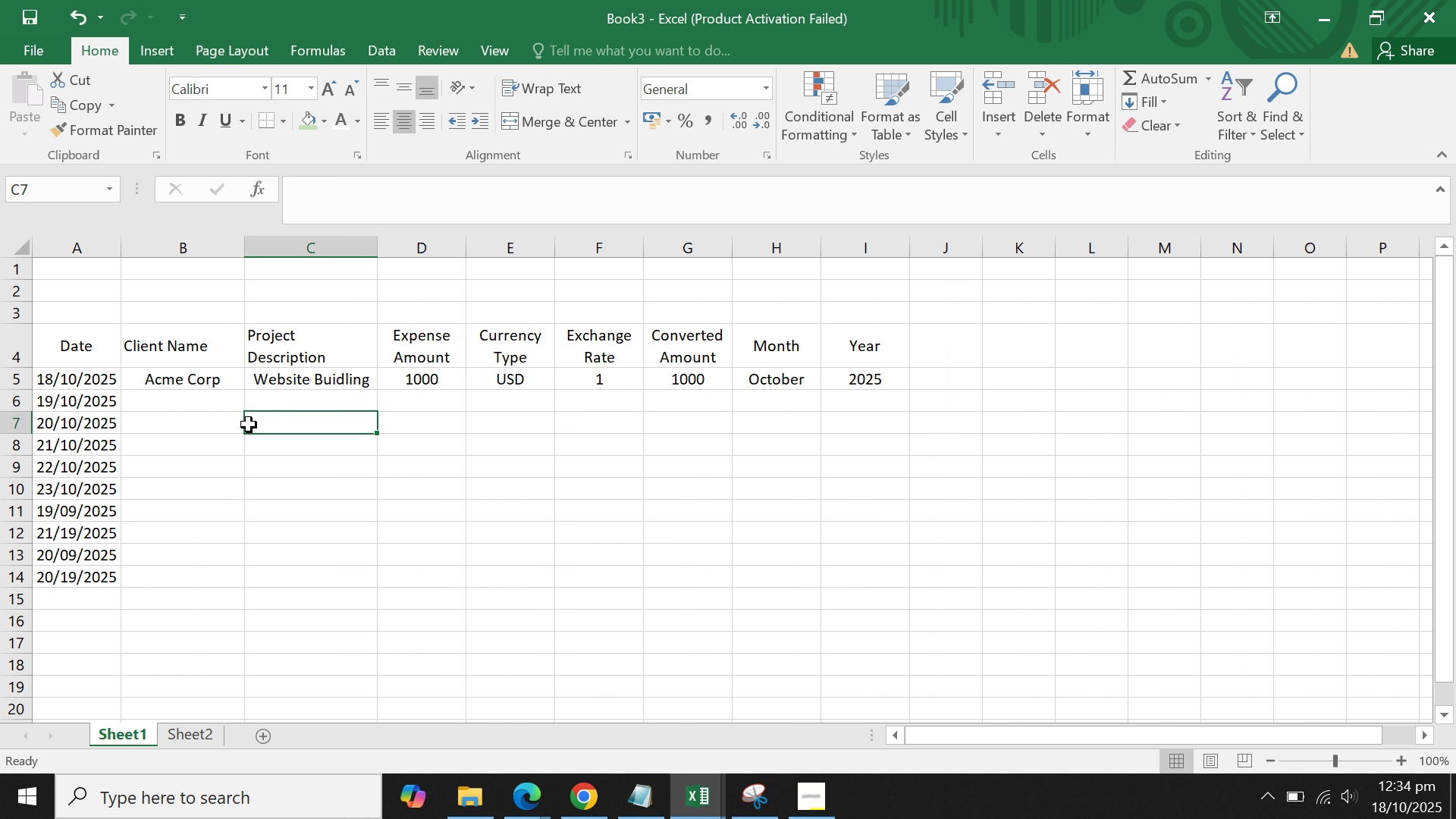 
double_click([228, 419])
 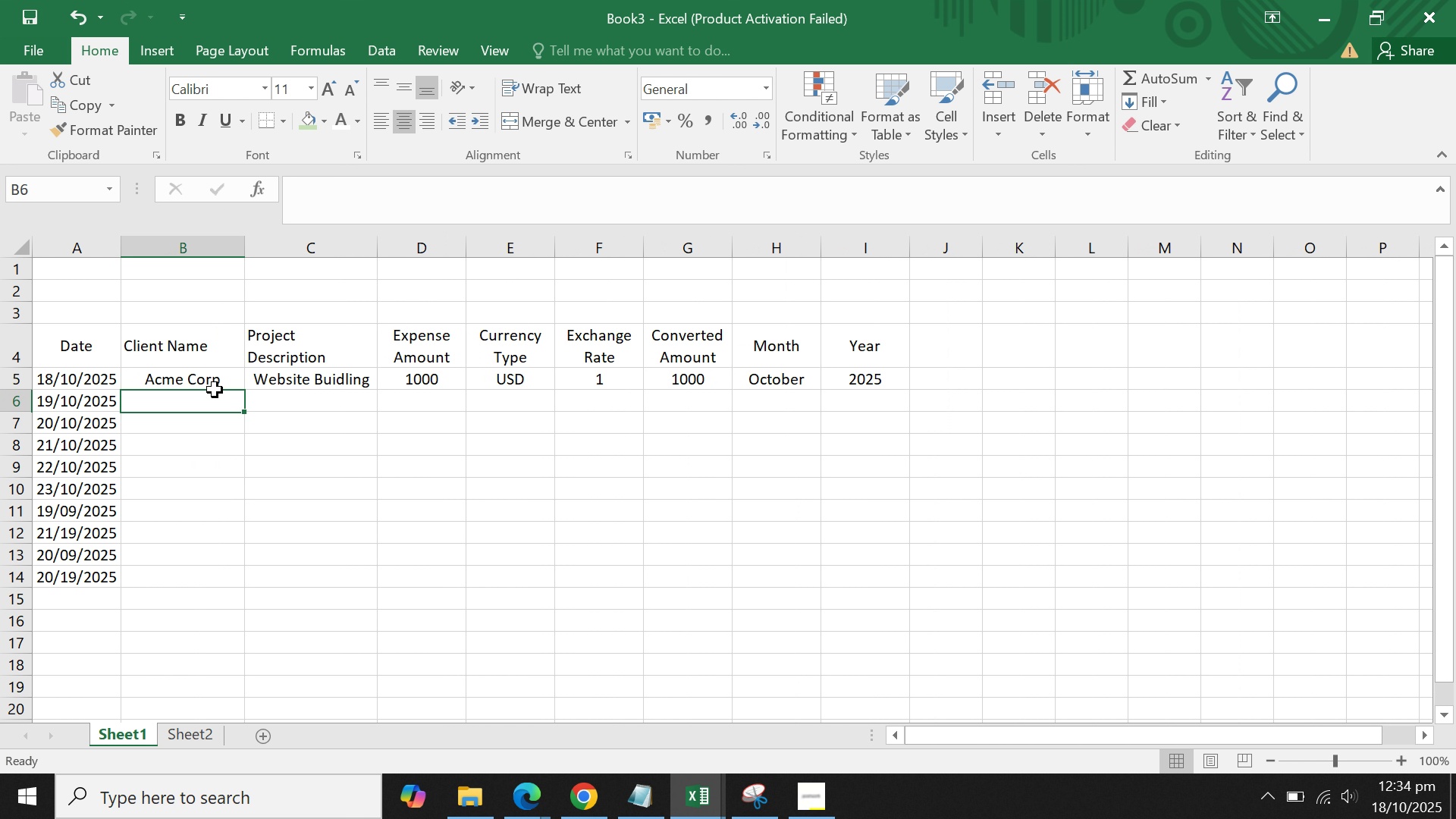 
triple_click([215, 390])
 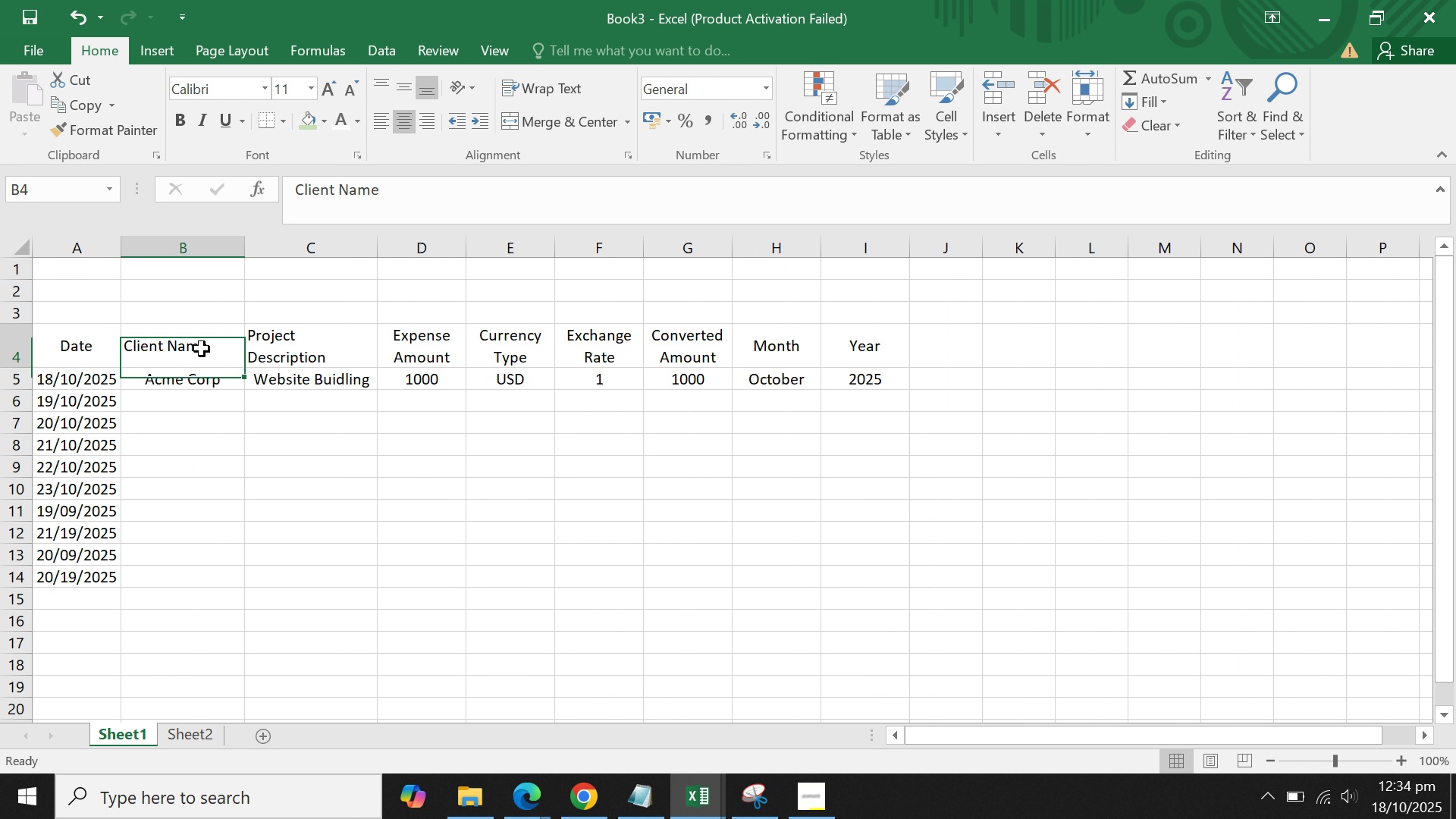 
triple_click([202, 349])
 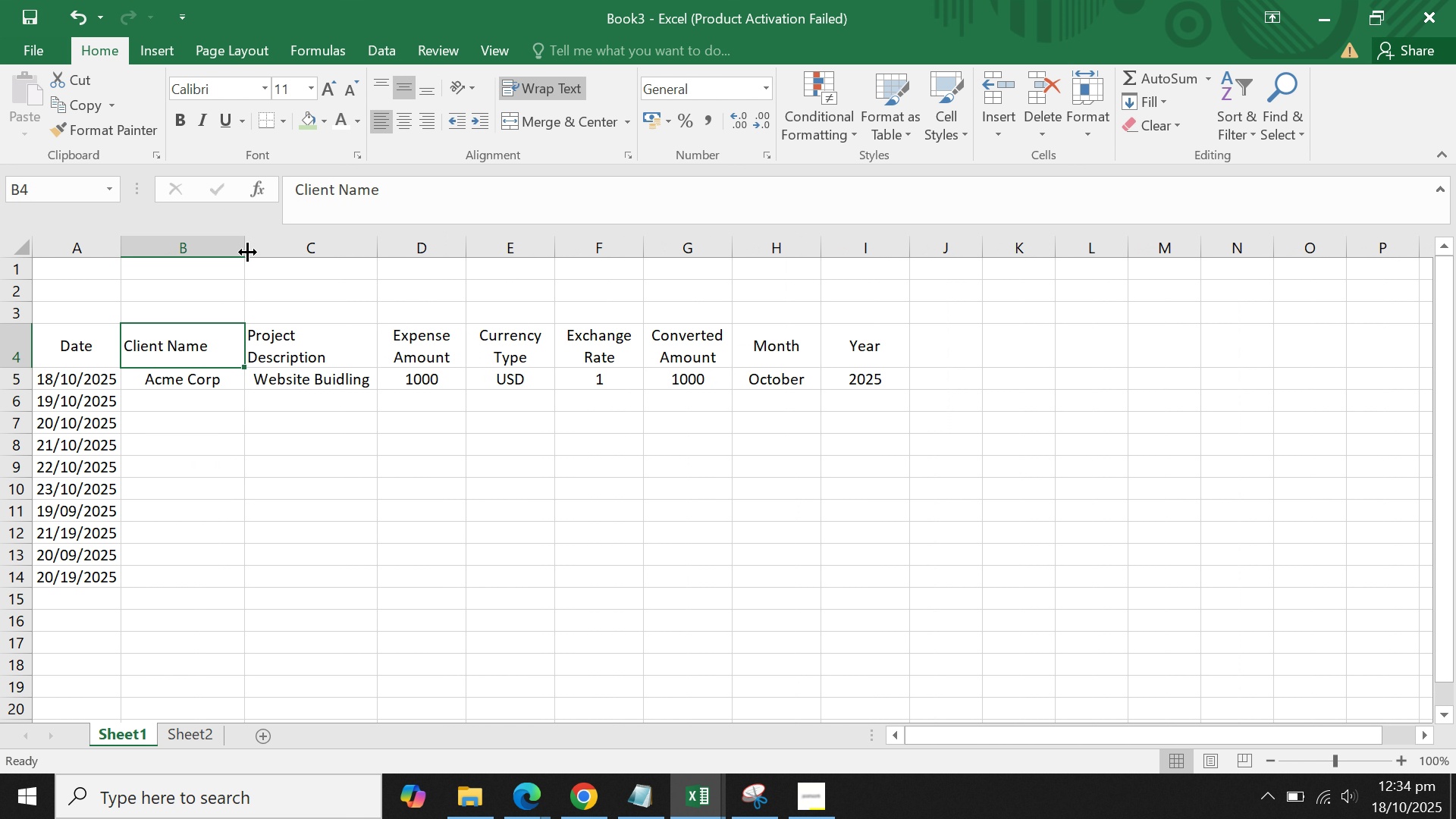 
left_click_drag(start_coordinate=[246, 249], to_coordinate=[278, 250])
 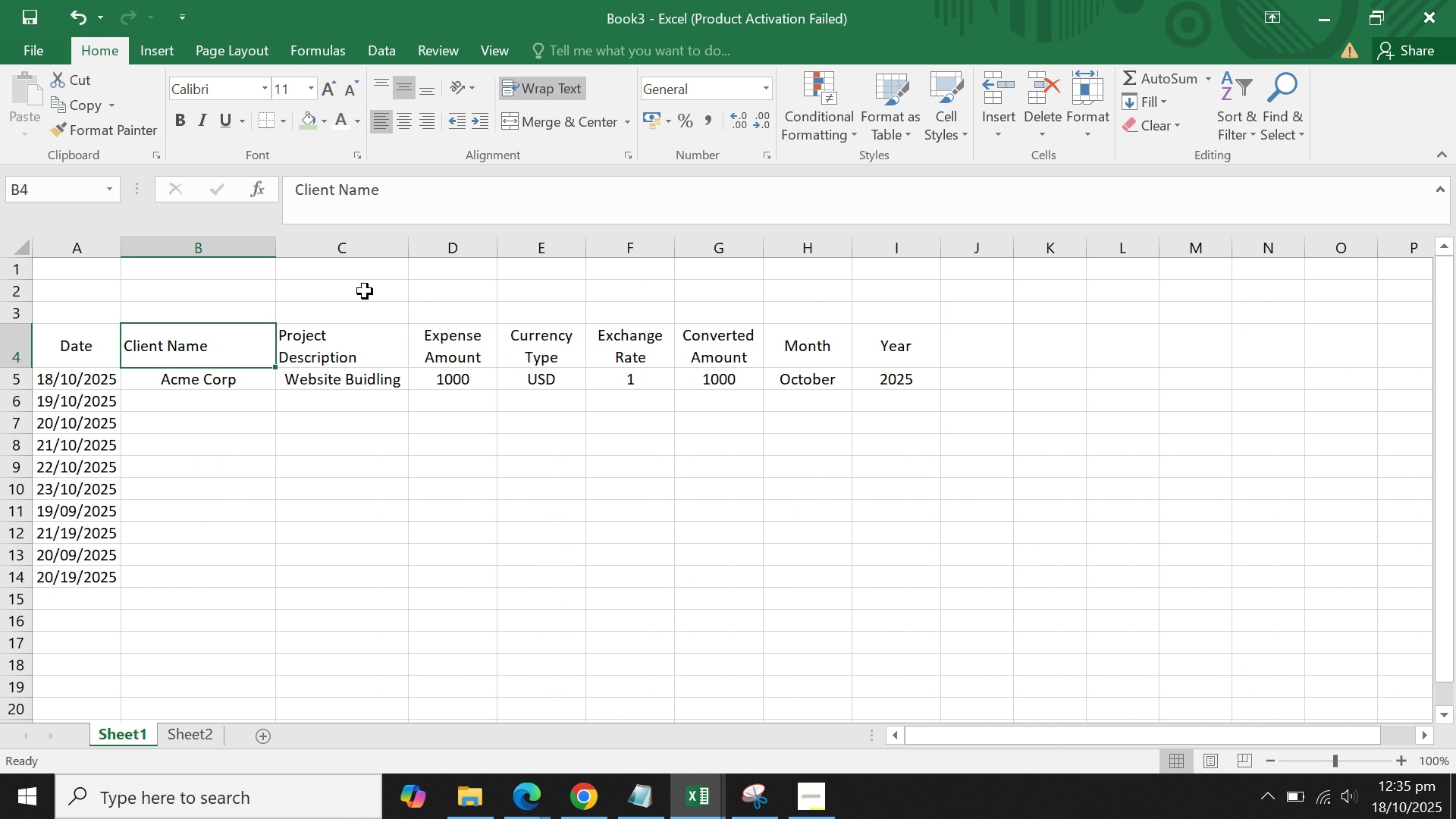 
left_click_drag(start_coordinate=[405, 240], to_coordinate=[437, 240])
 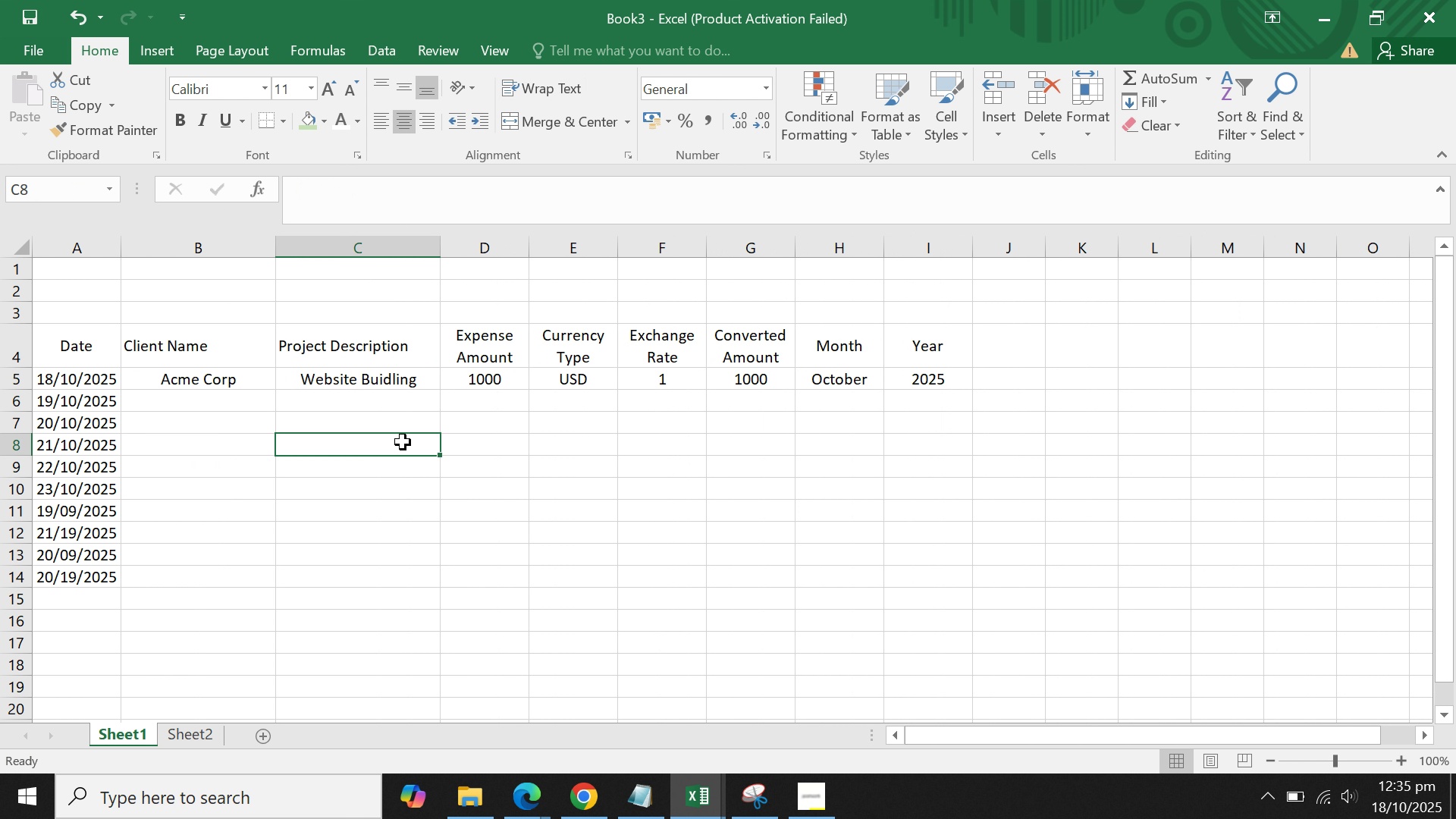 
double_click([406, 441])
 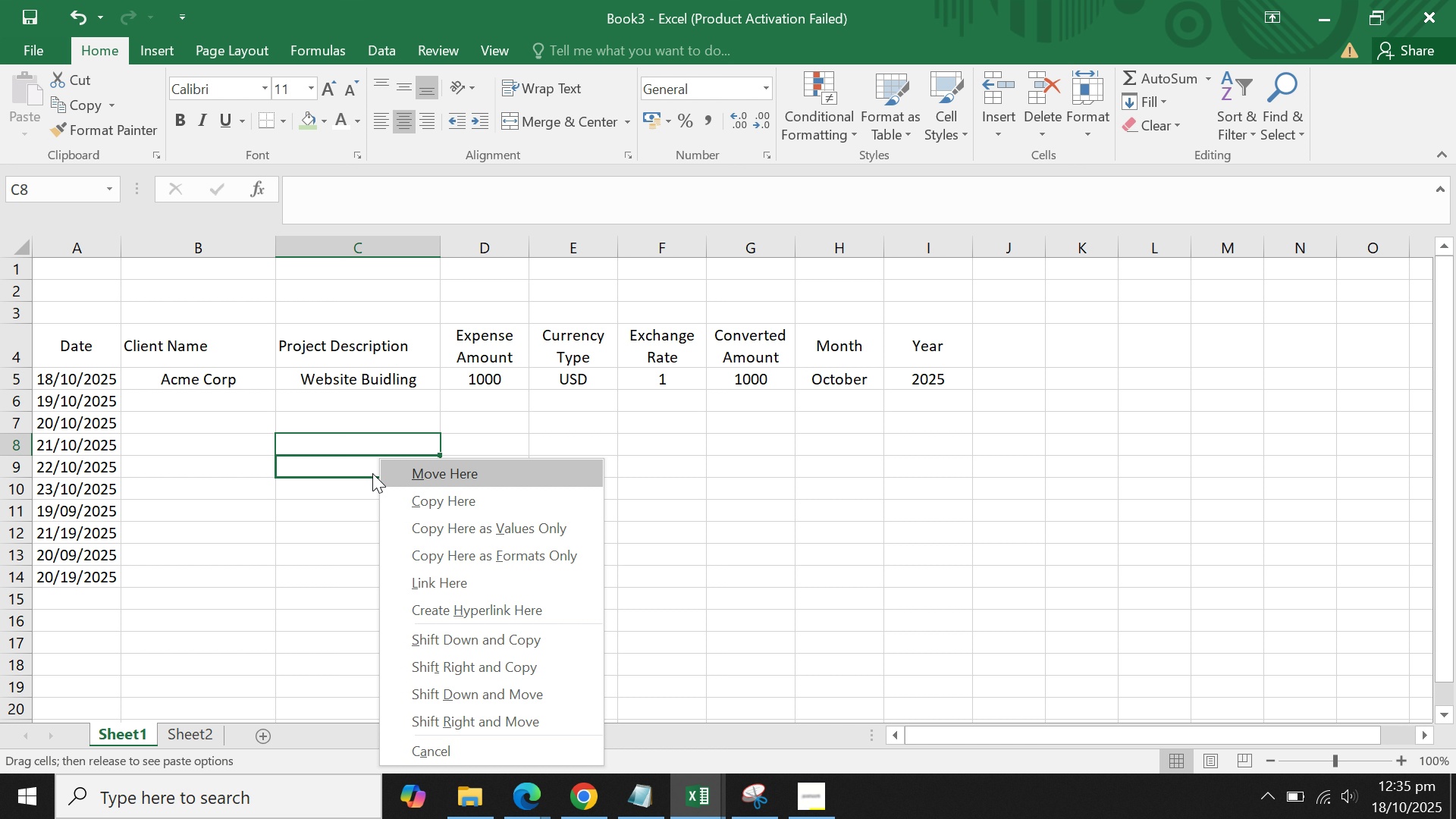 
wait(20.22)
 